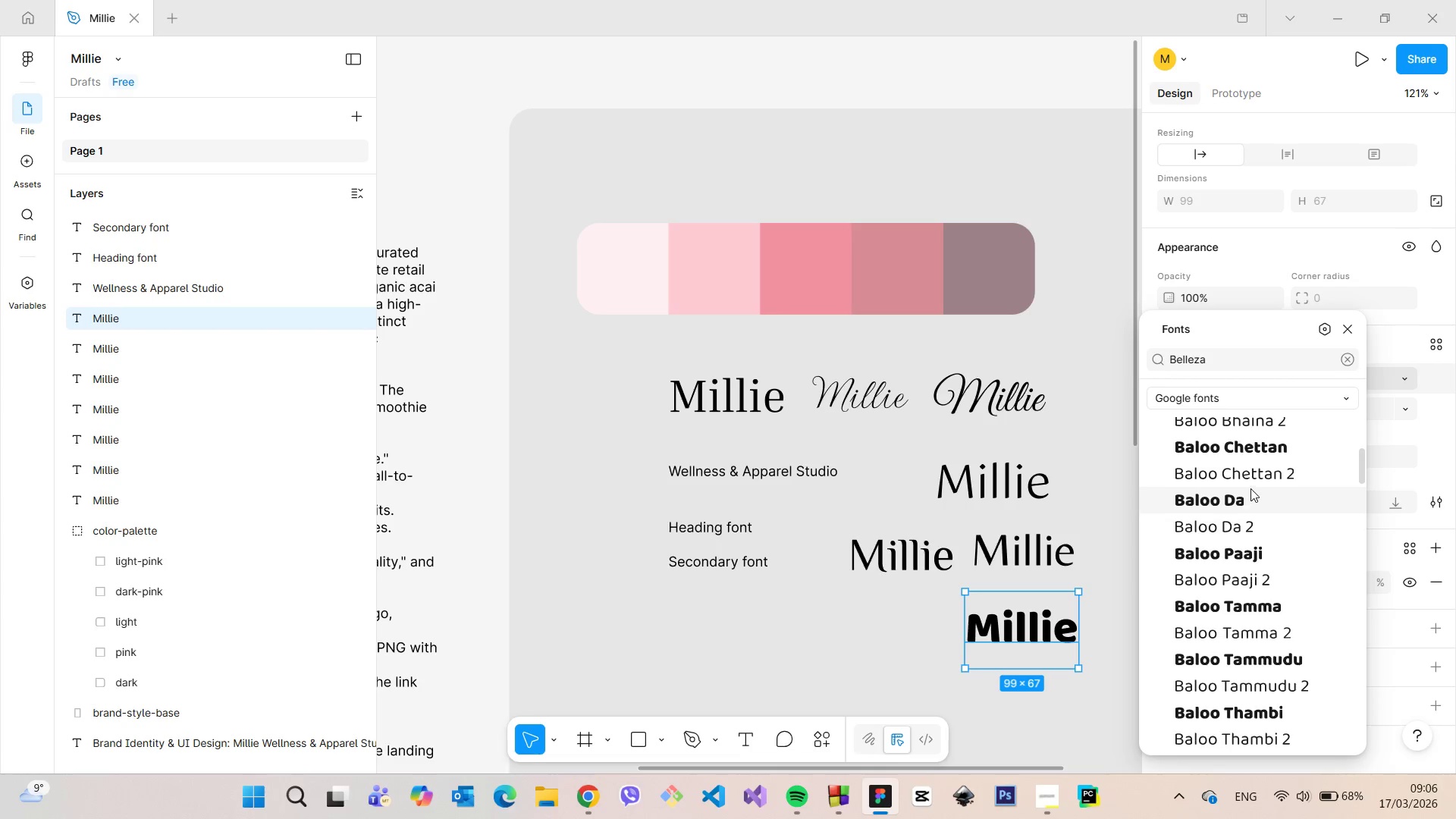 
scroll: coordinate [1244, 441], scroll_direction: up, amount: 16.0
 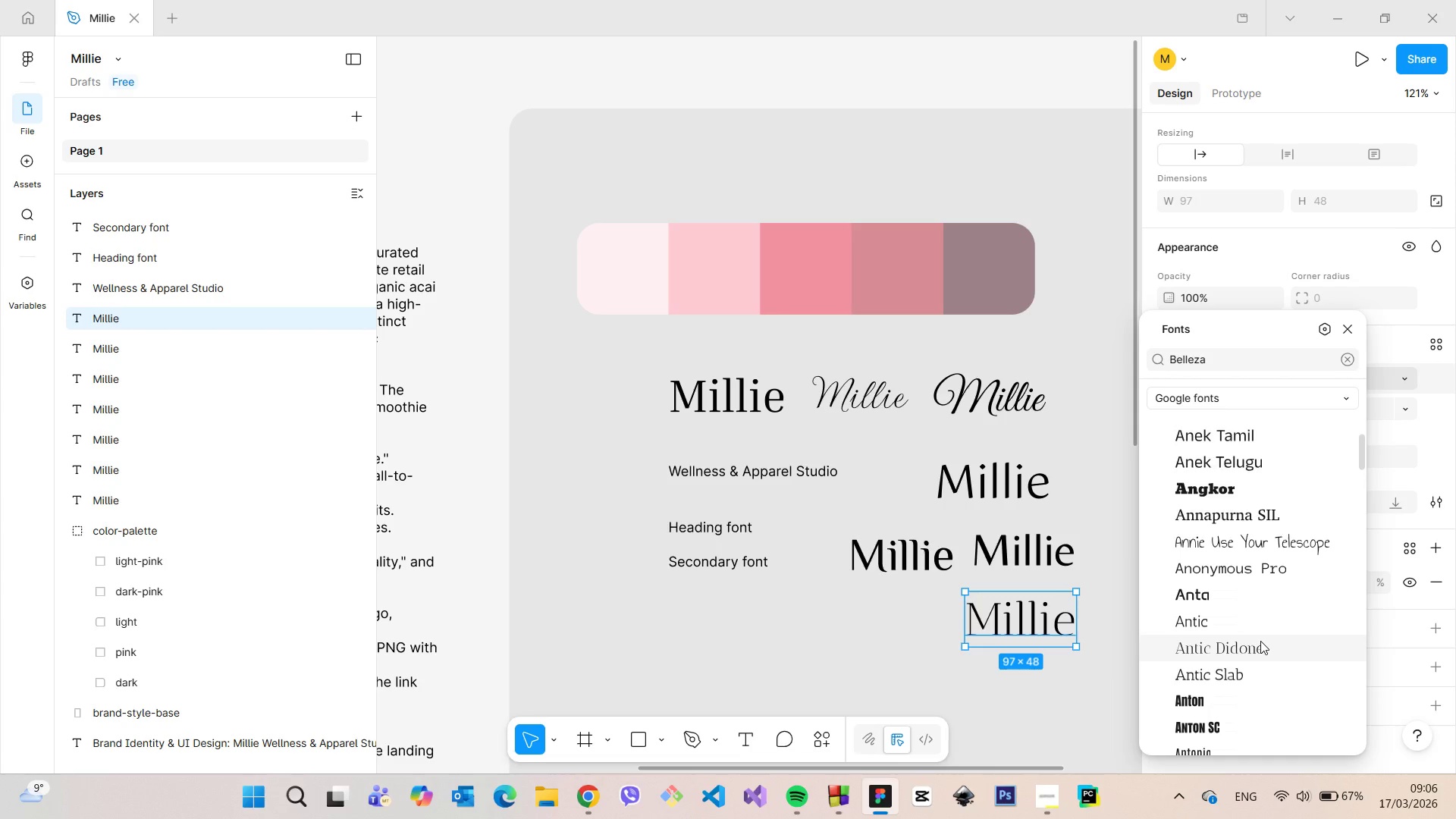 
scroll: coordinate [1223, 545], scroll_direction: up, amount: 17.0
 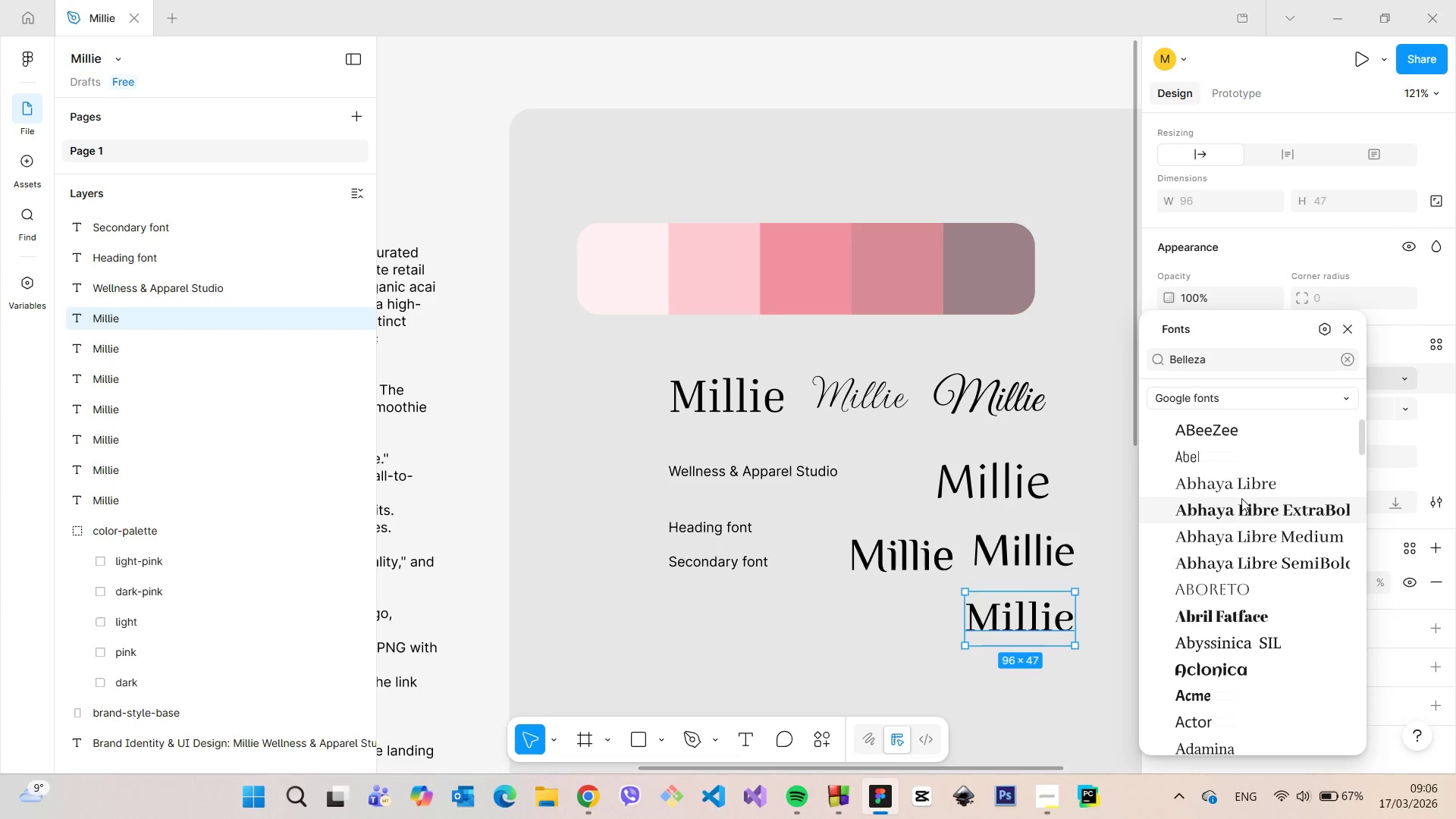 
scroll: coordinate [1241, 498], scroll_direction: up, amount: 2.0
 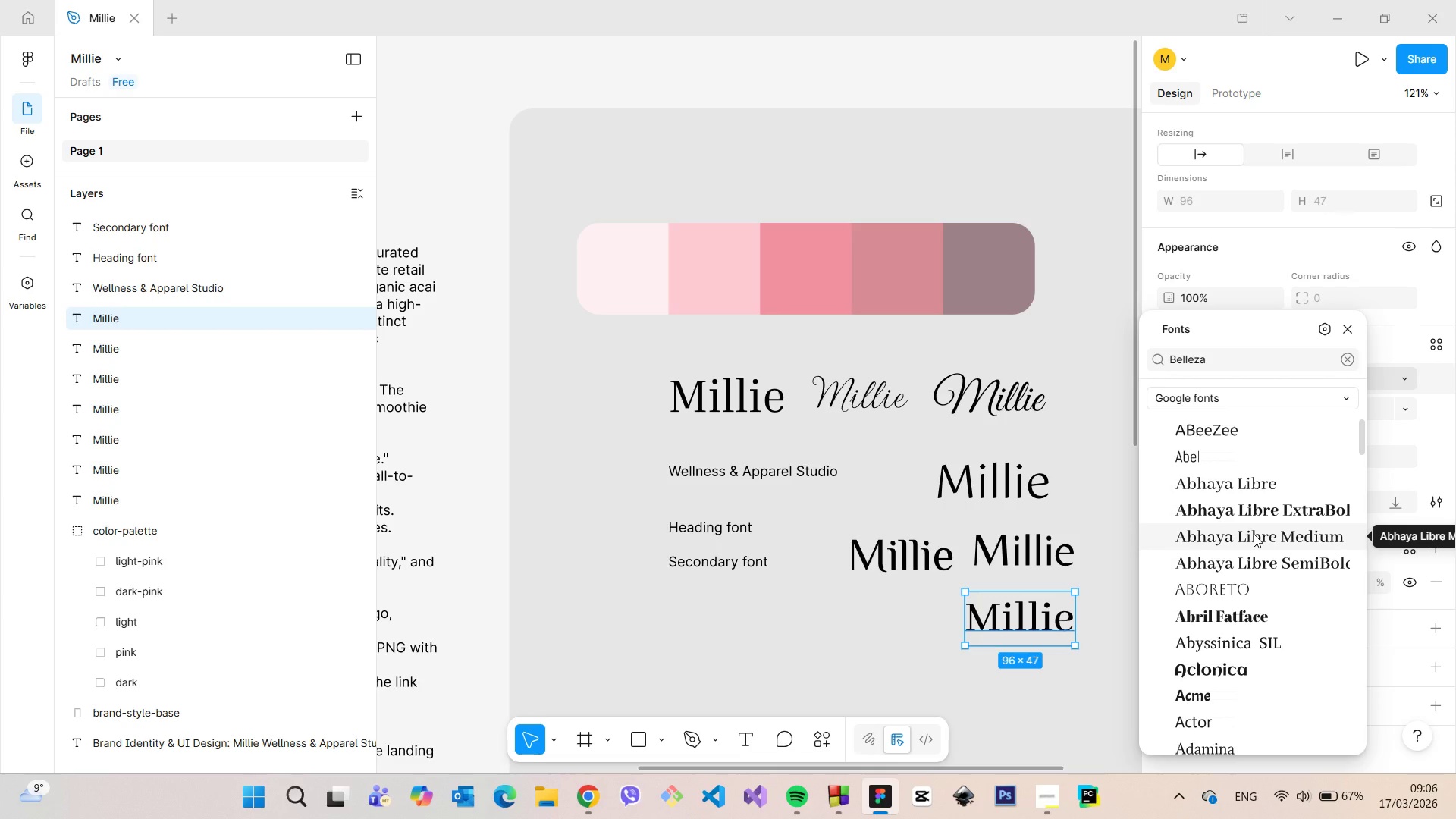 
left_click([1348, 327])
 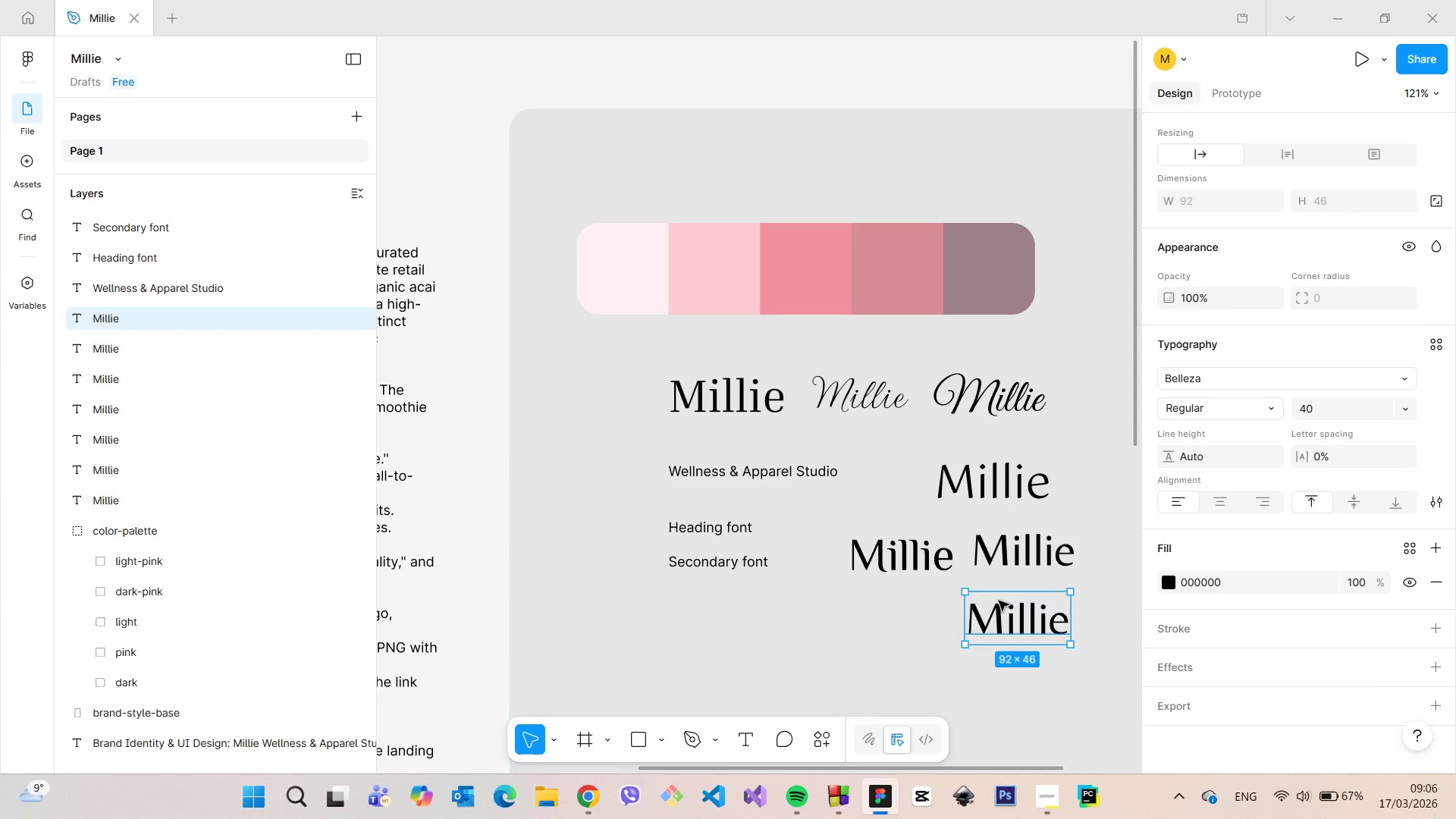 
left_click([1030, 552])
 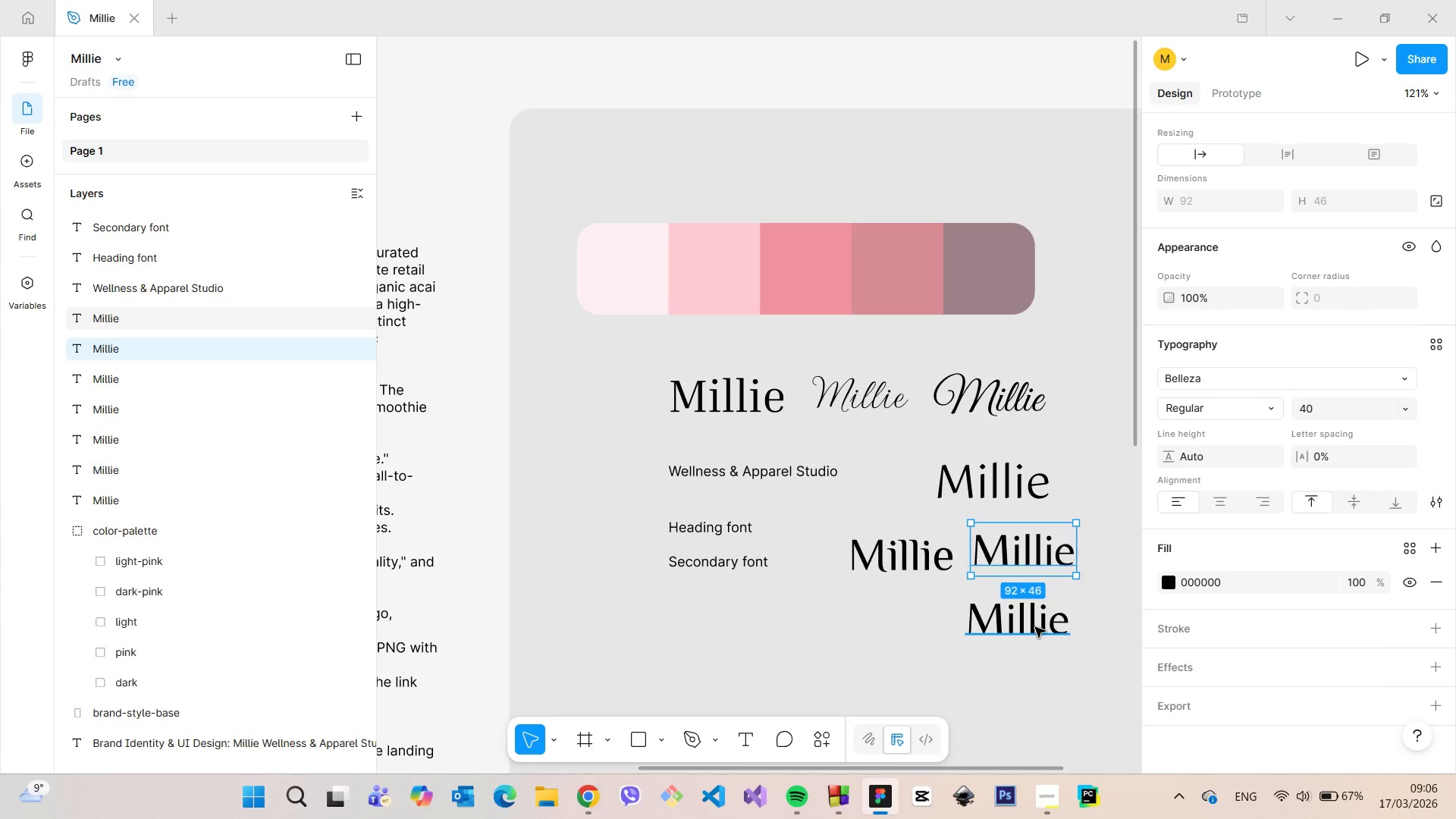 
left_click([1035, 627])
 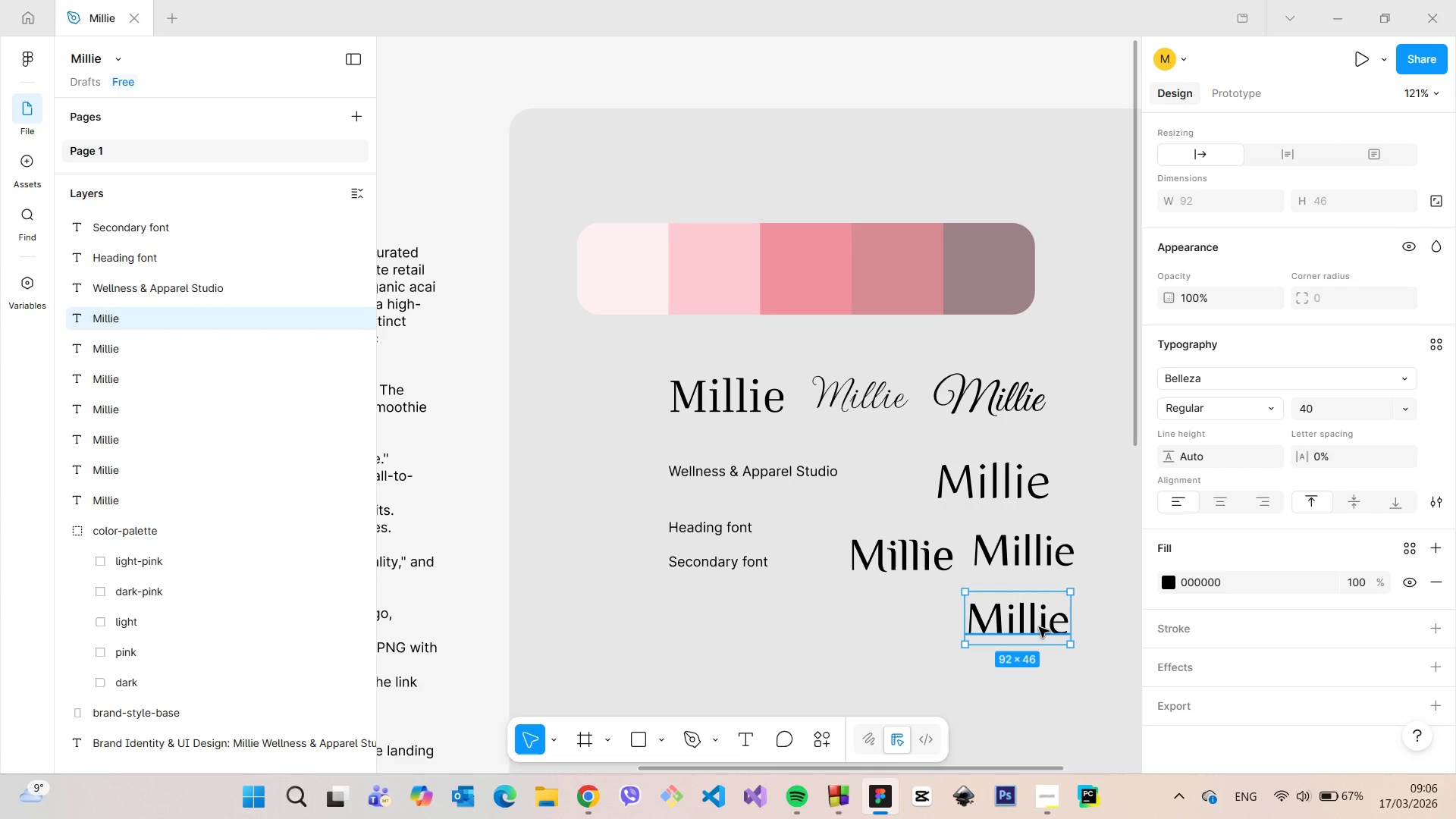 
key(Backspace)
 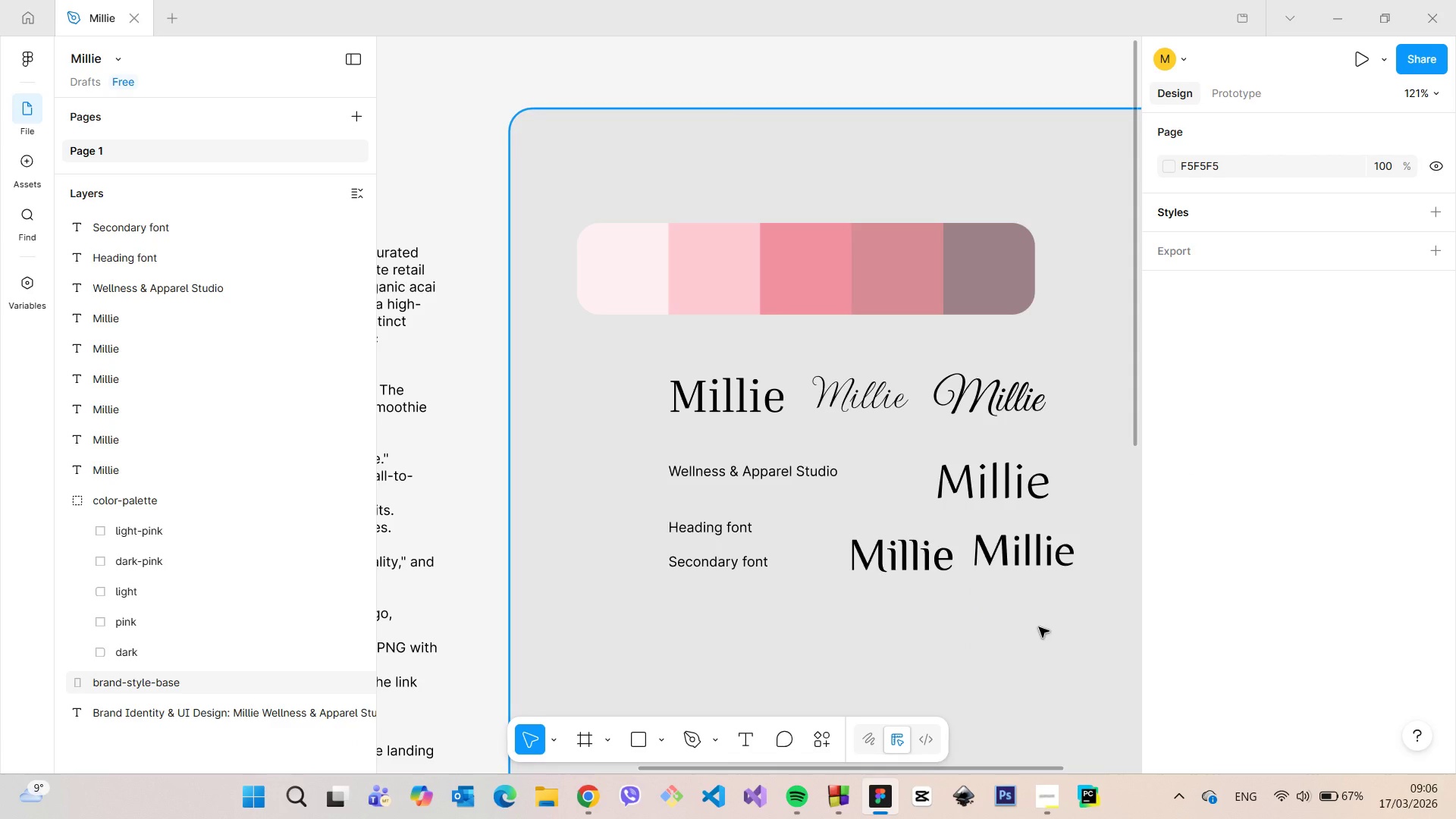 
scroll: coordinate [1037, 629], scroll_direction: down, amount: 5.0
 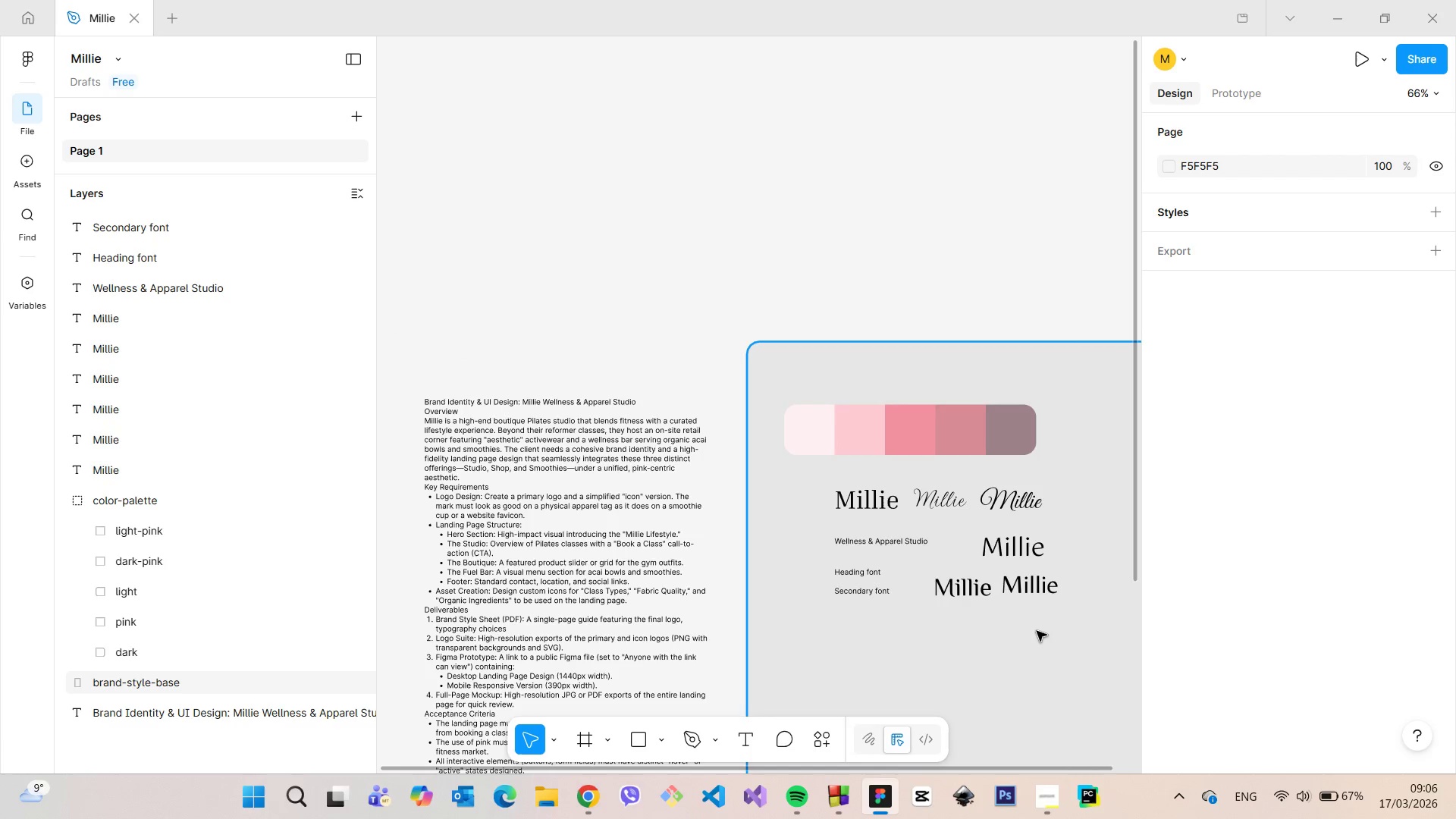 
scroll: coordinate [1034, 640], scroll_direction: up, amount: 9.0
 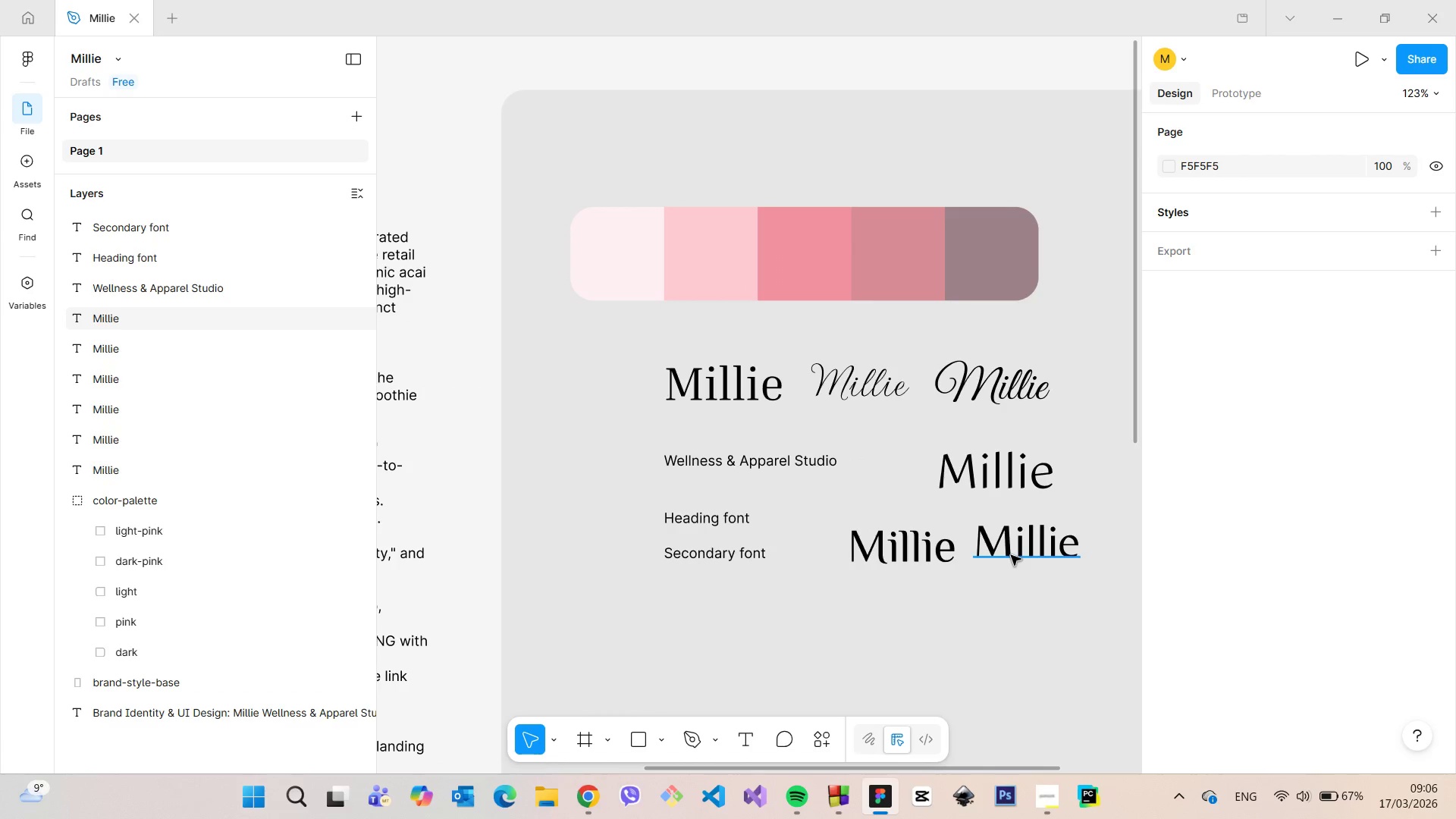 
left_click([1011, 555])
 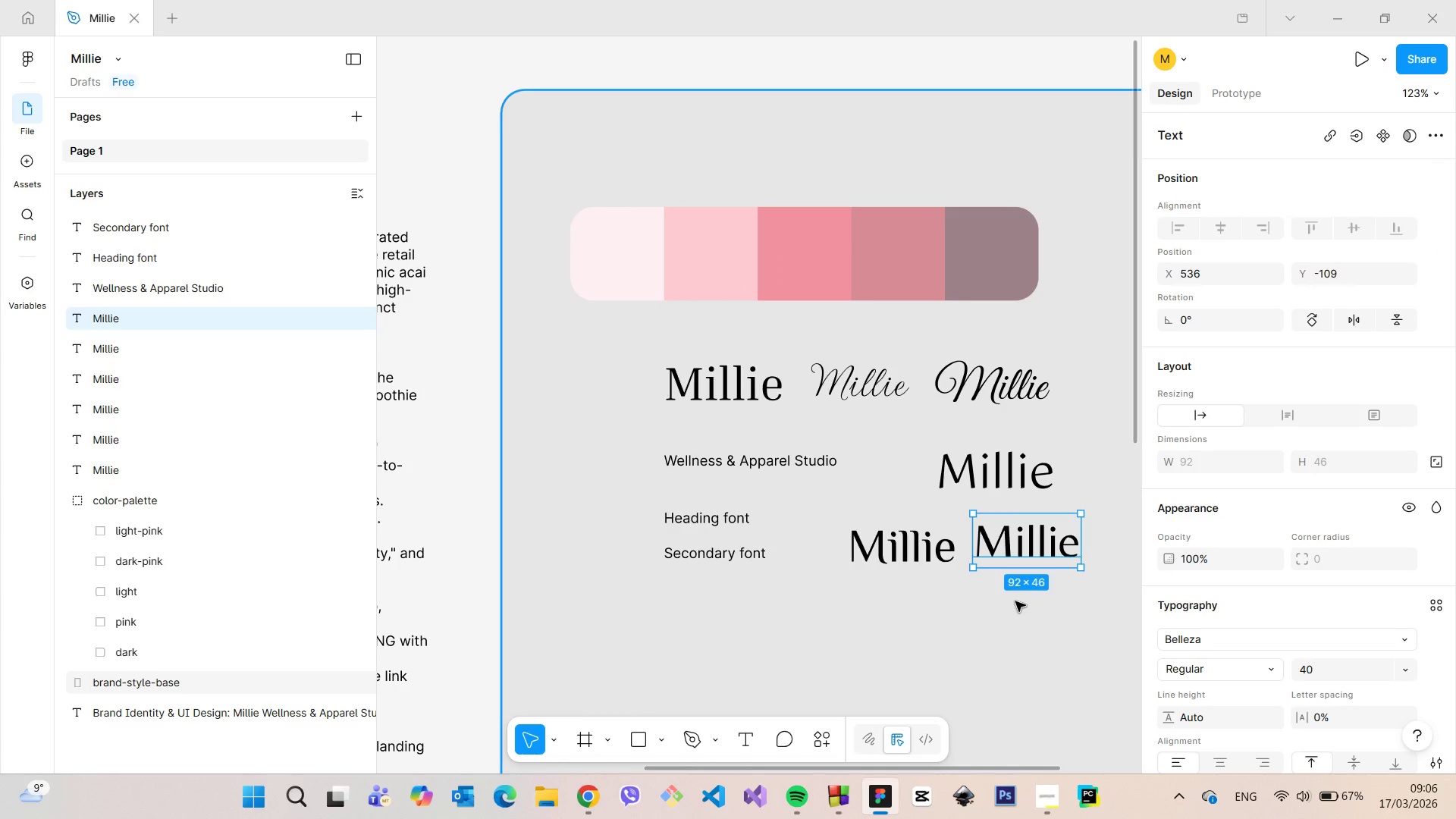 
left_click([1015, 601])
 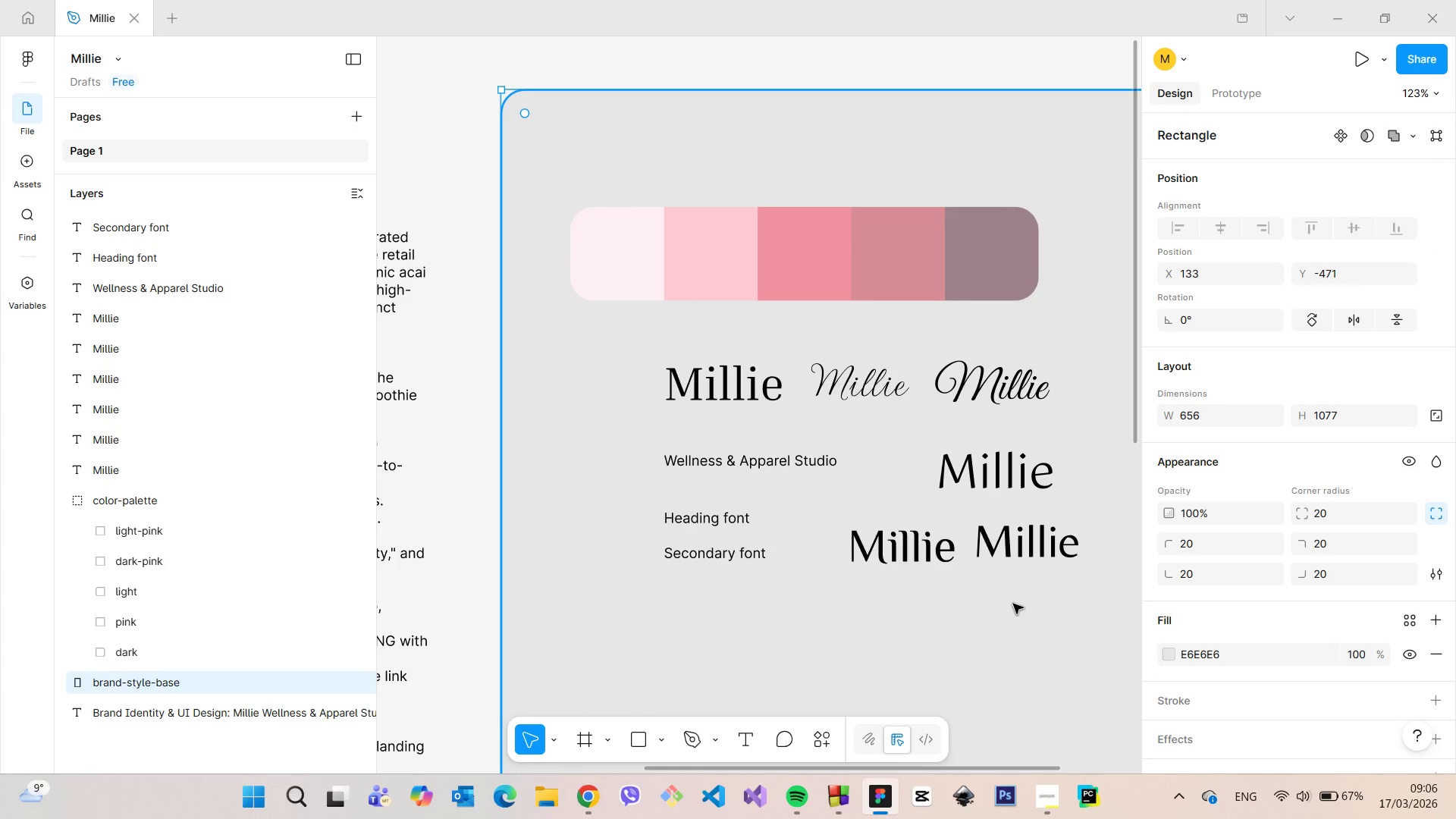 
key(Control+Z)
 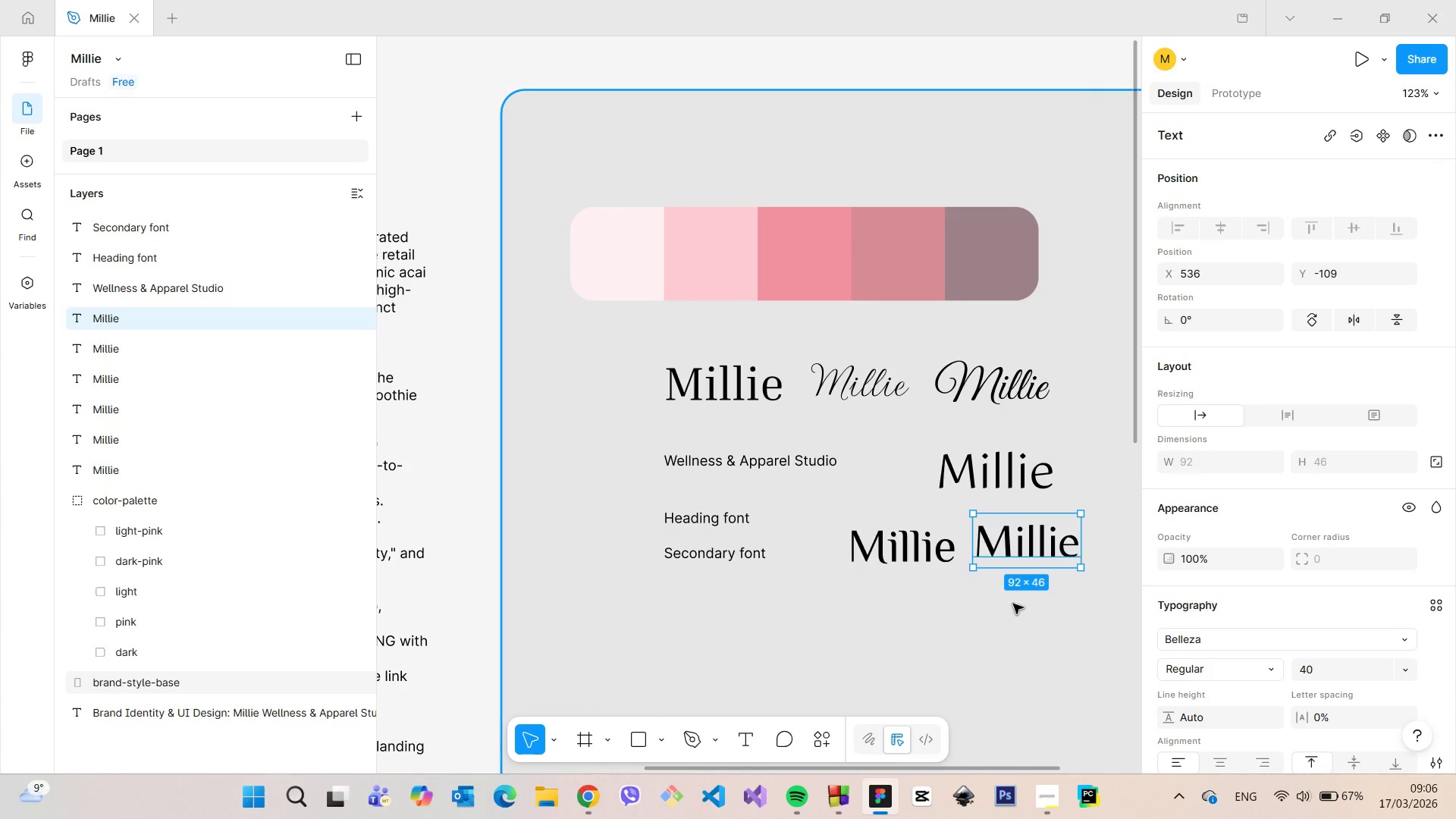 
key(Control+Z)
 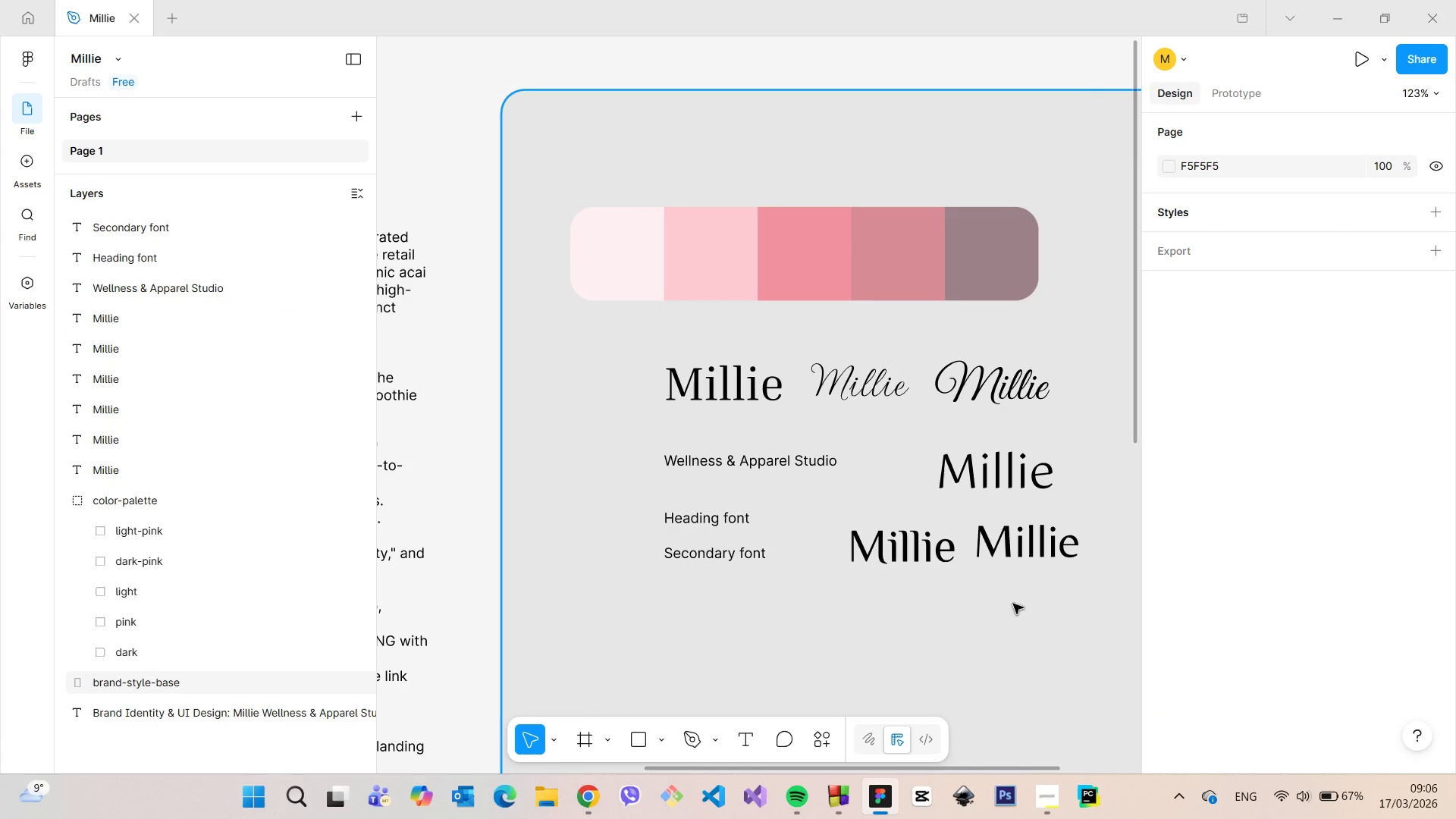 
key(Control+Z)
 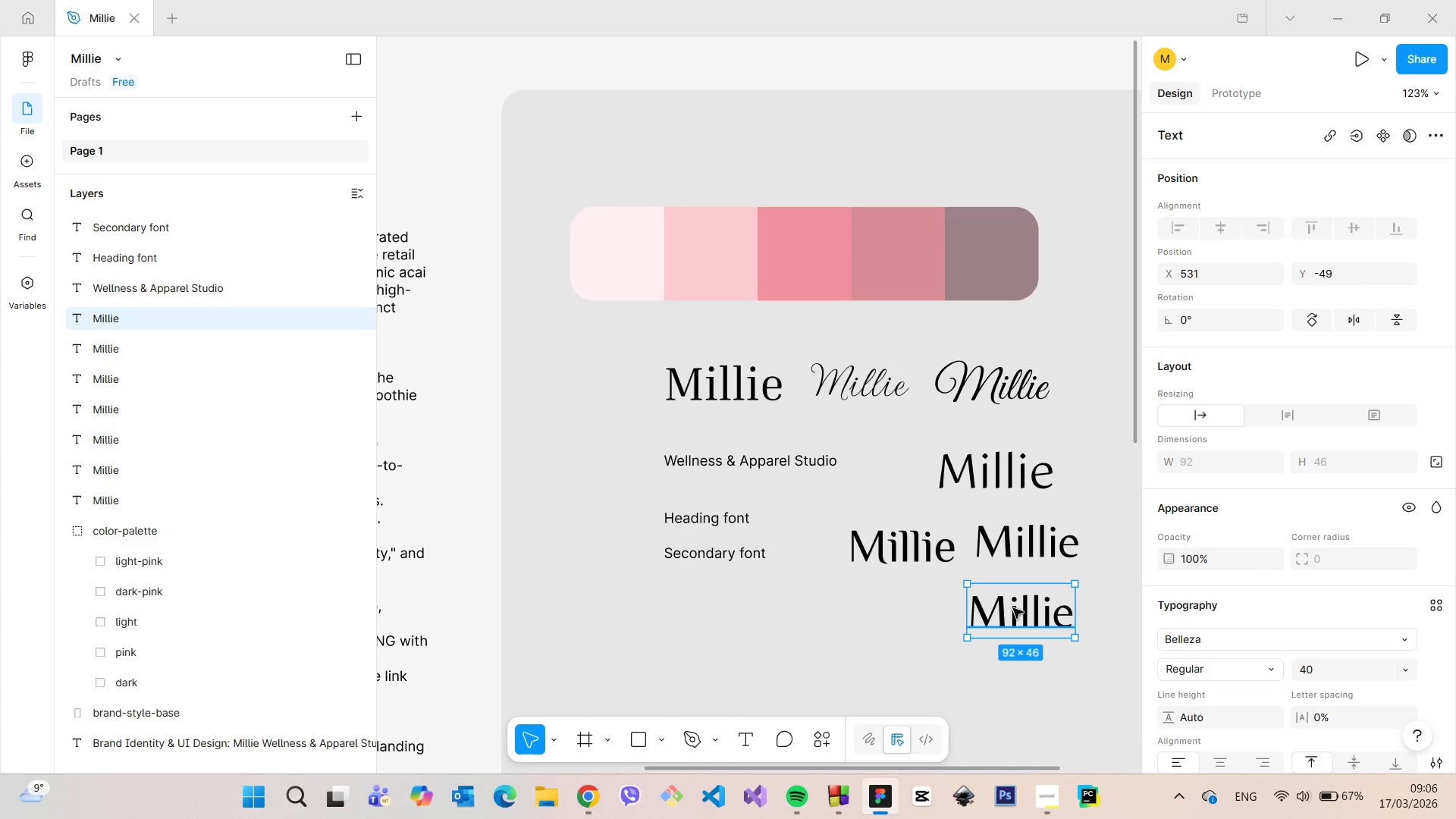 
key(Control+Z)
 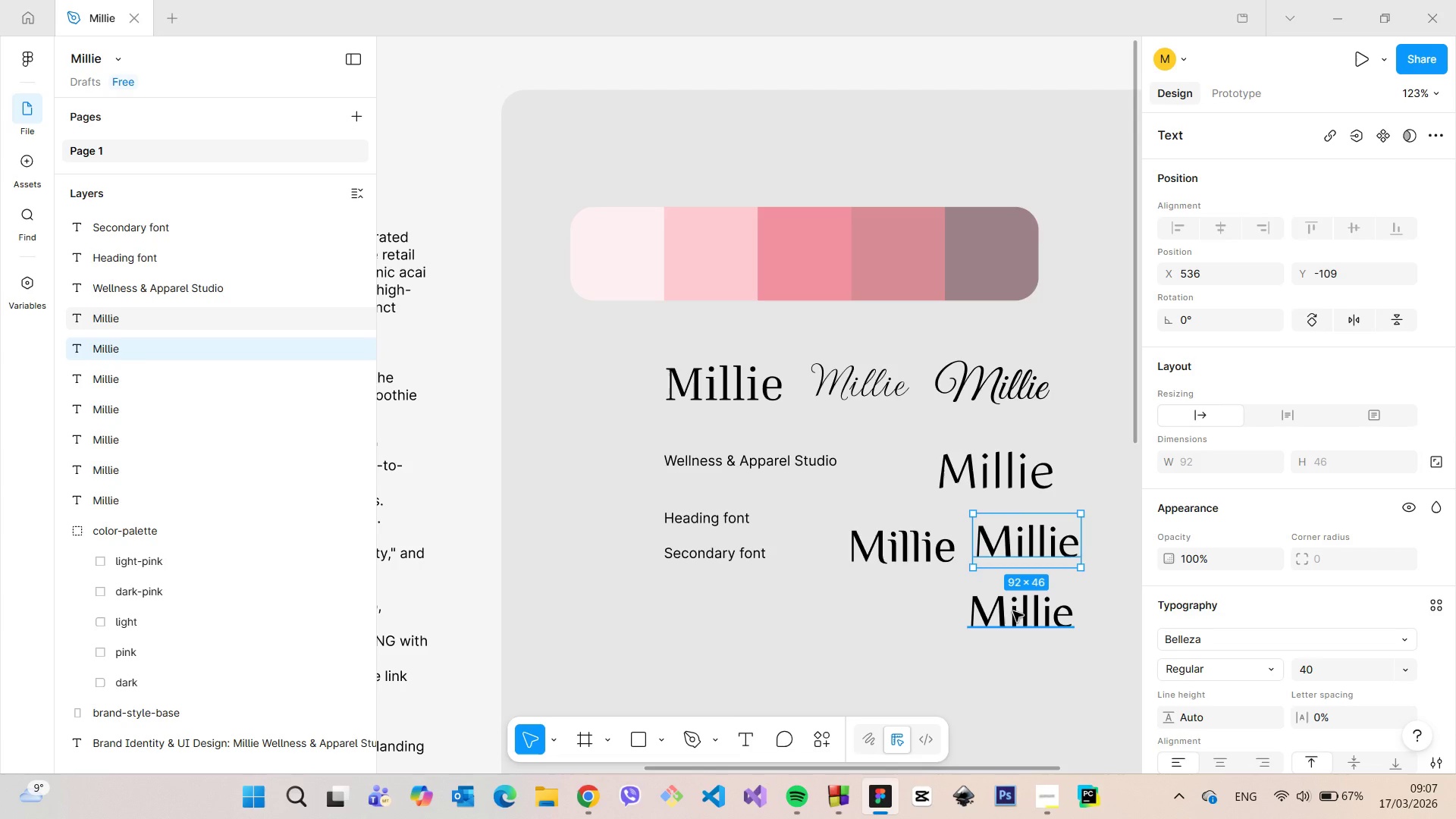 
key(Control+Z)
 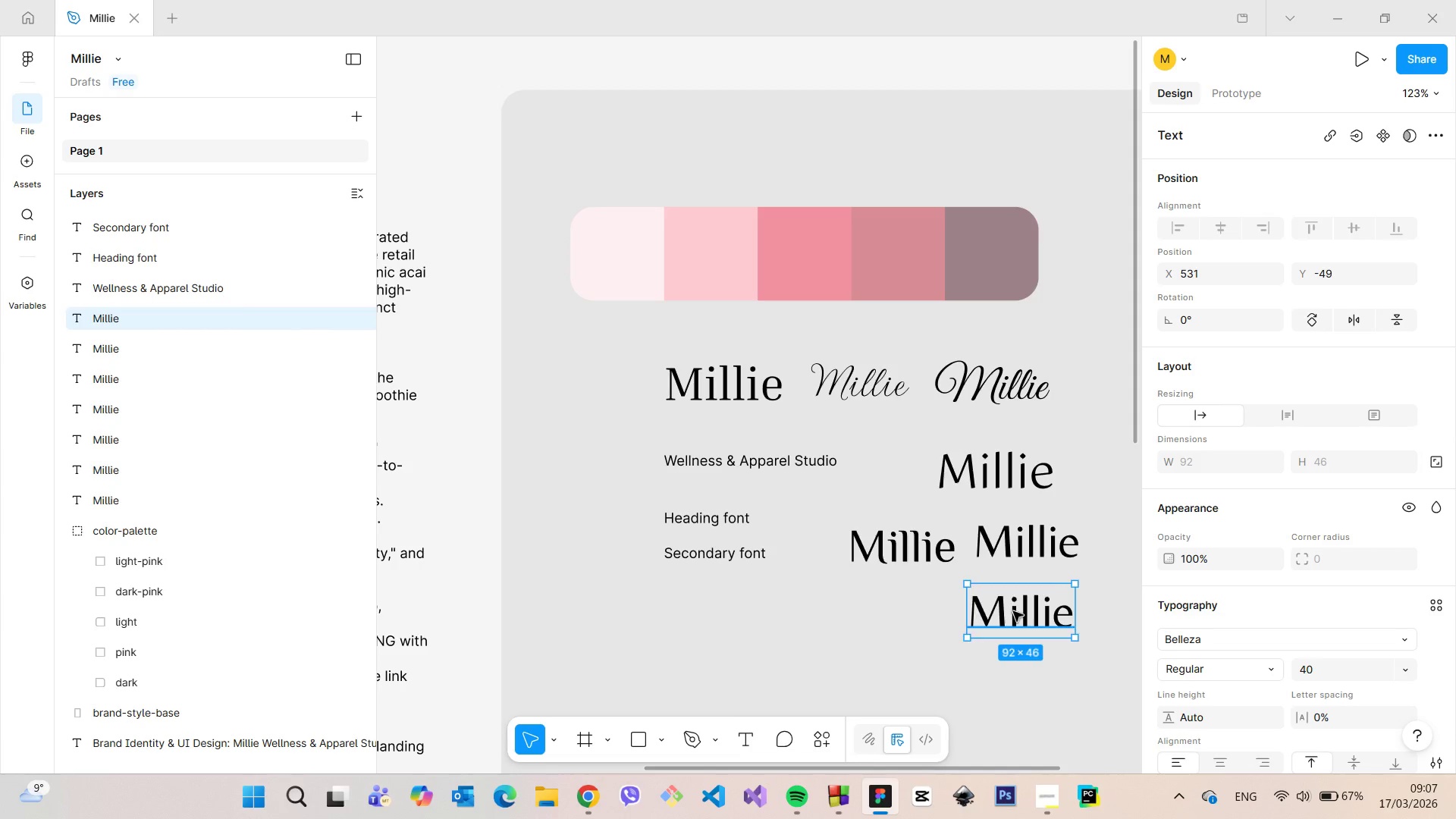 
key(Control+Z)
 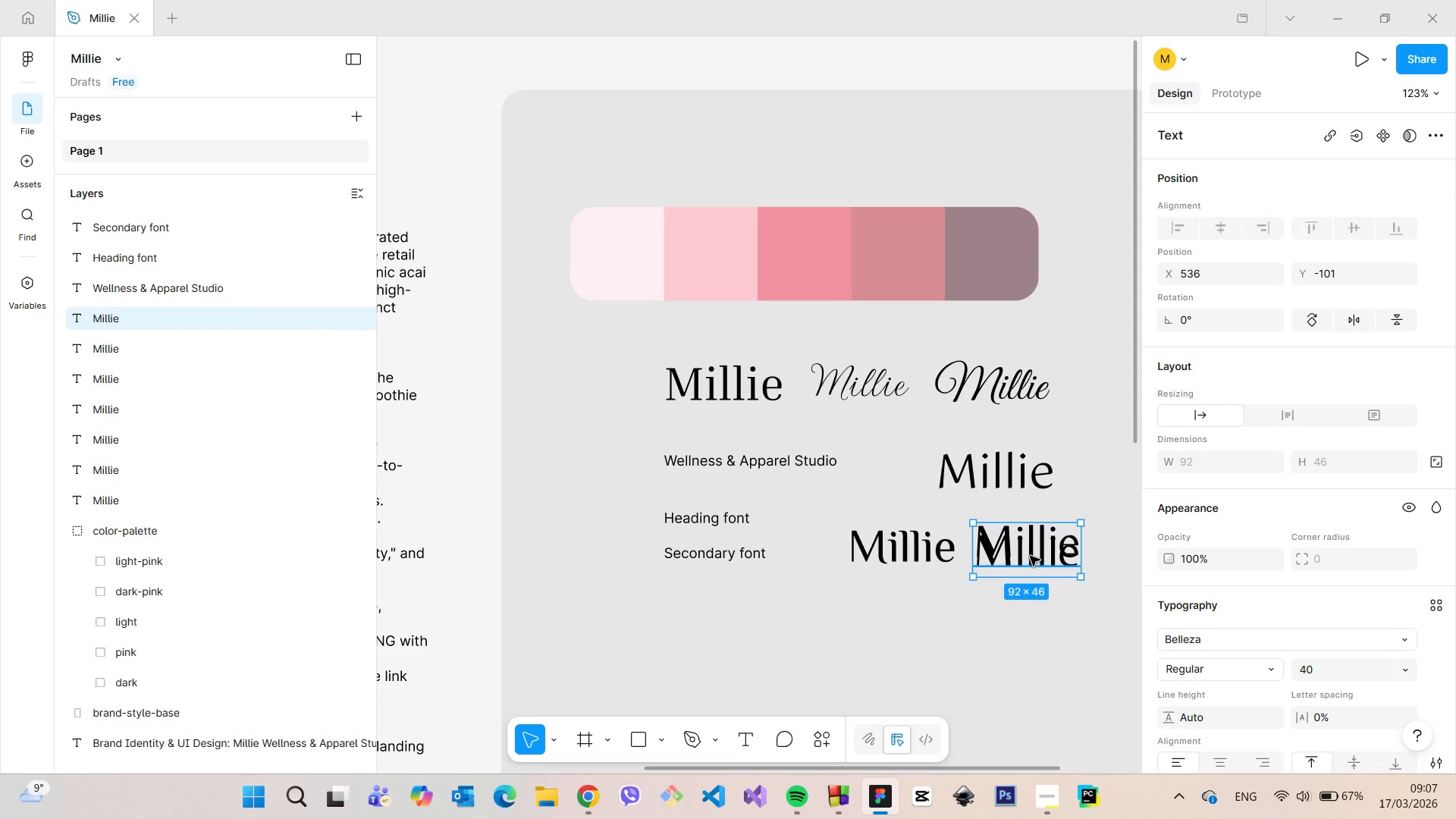 
left_click_drag(start_coordinate=[1030, 554], to_coordinate=[1010, 635])
 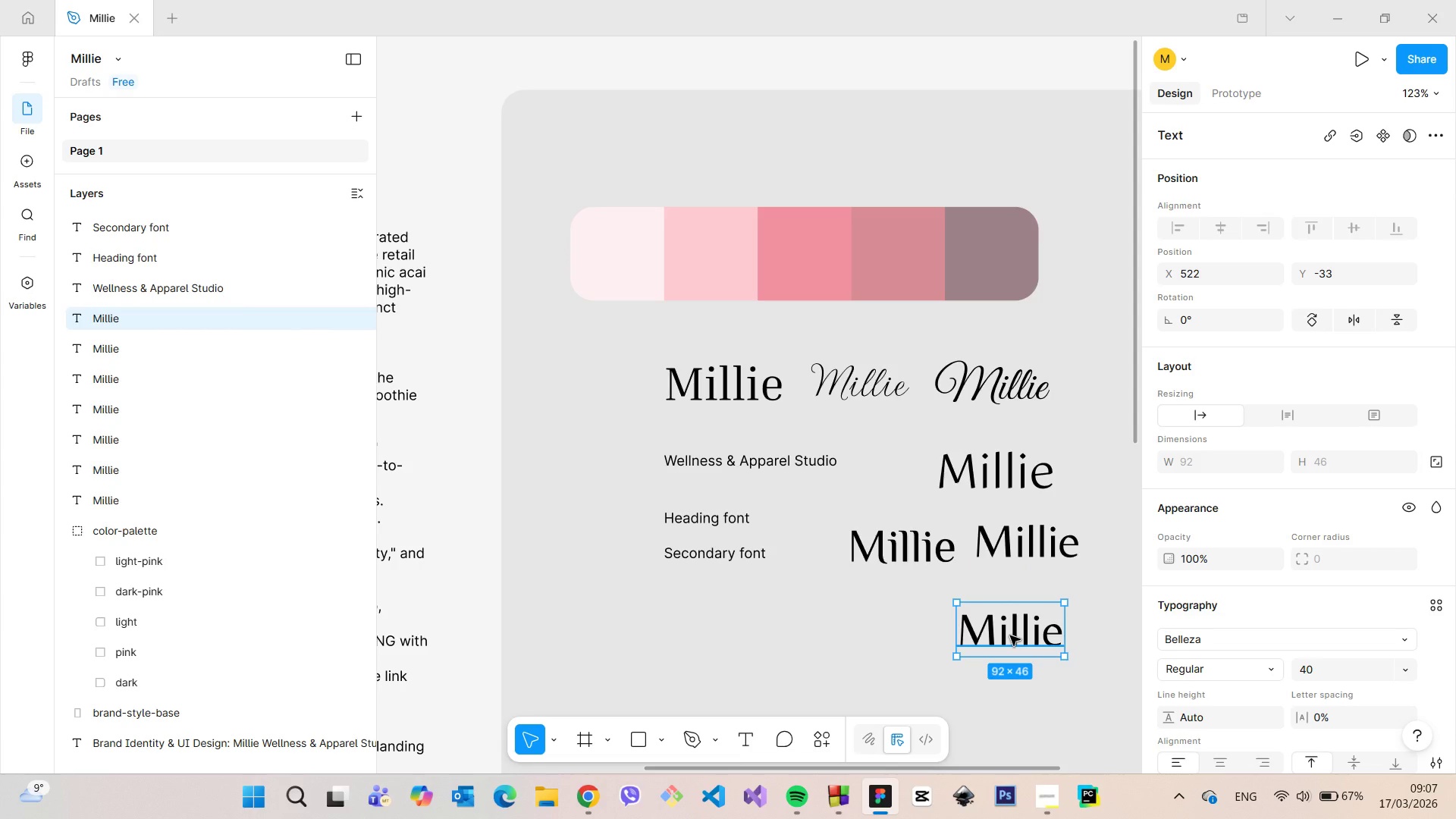 
key(Backspace)
 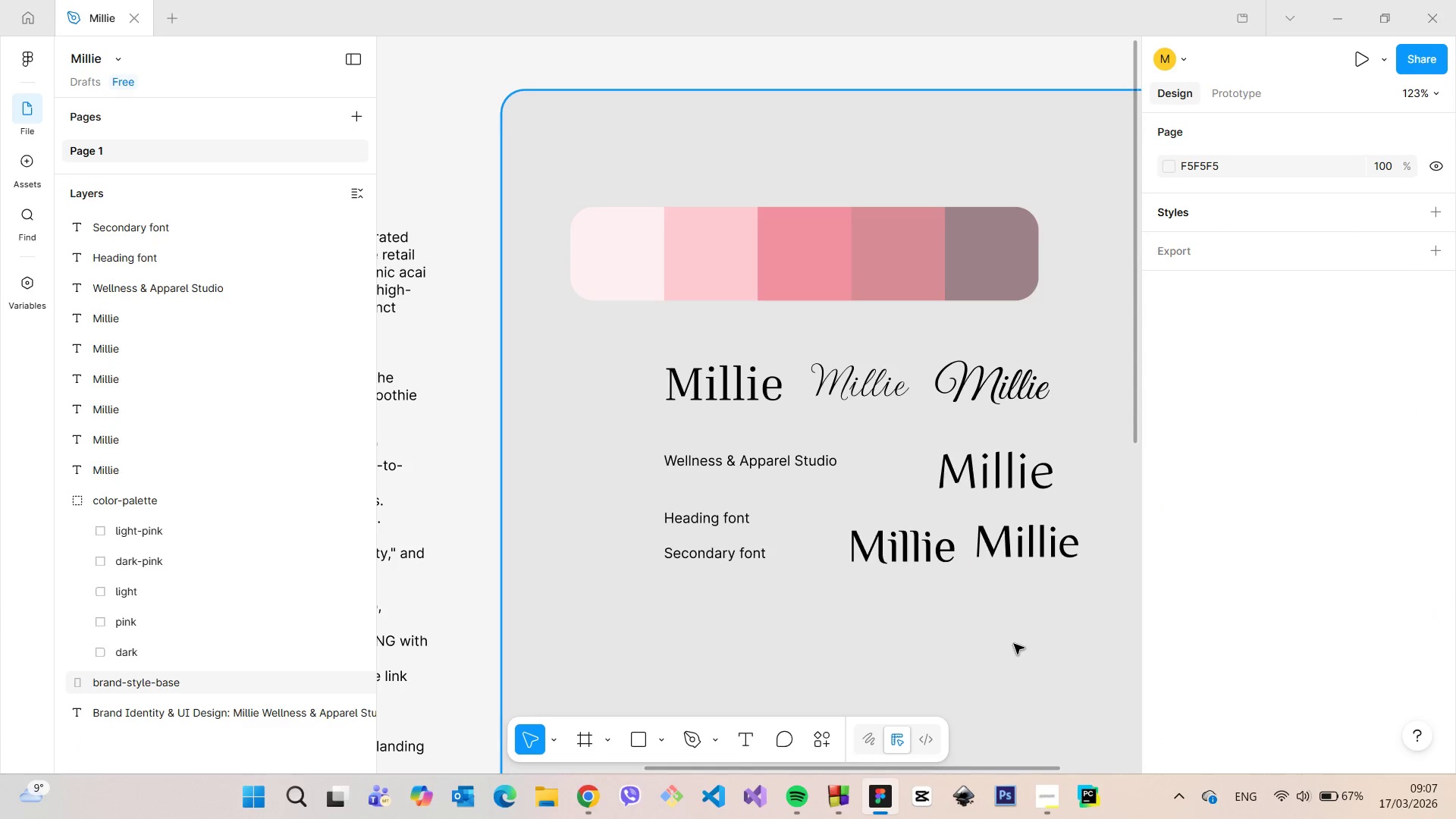 
scroll: coordinate [1016, 645], scroll_direction: down, amount: 6.0
 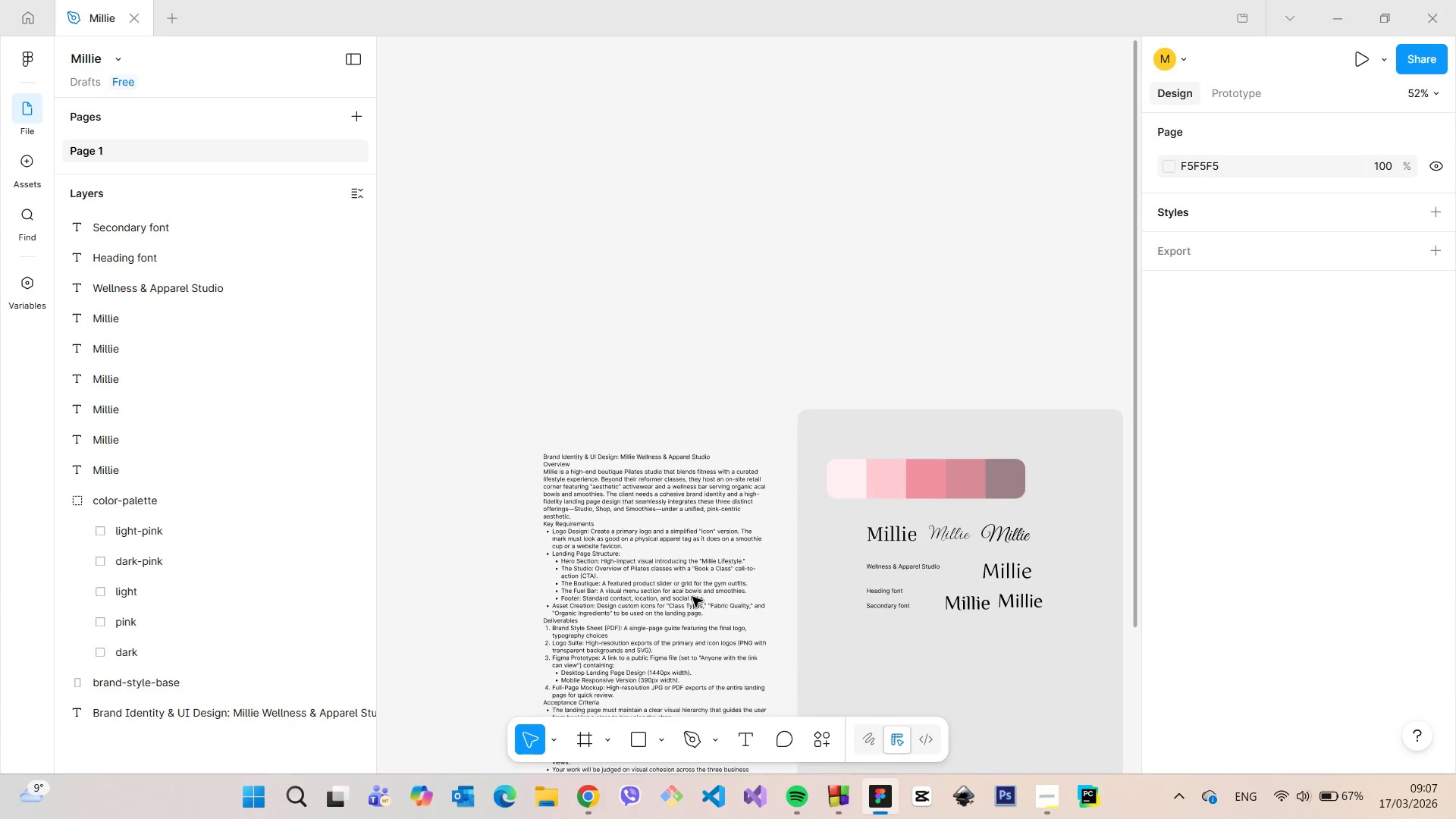 
scroll: coordinate [590, 608], scroll_direction: up, amount: 7.0
 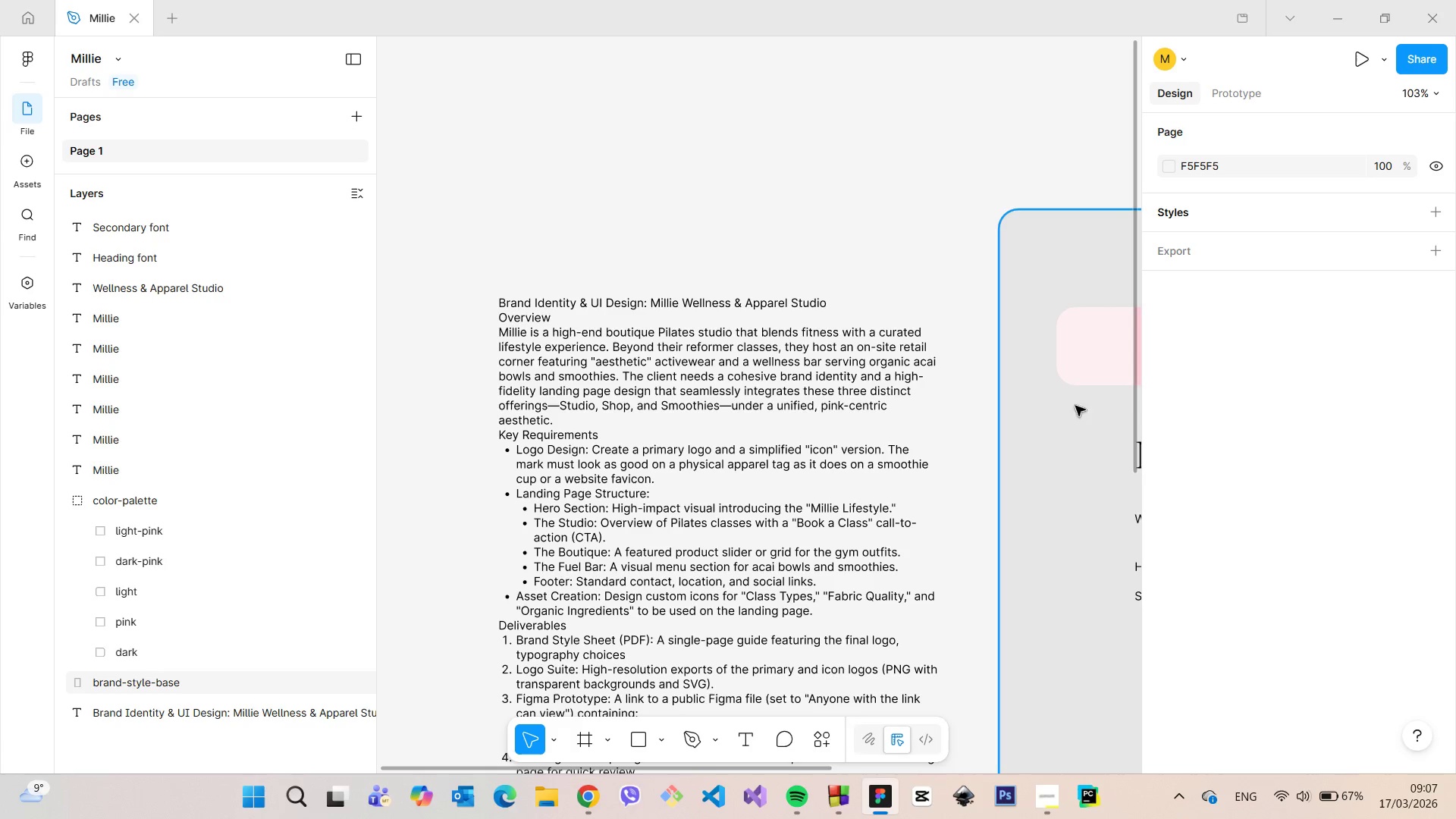 
left_click_drag(start_coordinate=[1132, 406], to_coordinate=[1119, 431])
 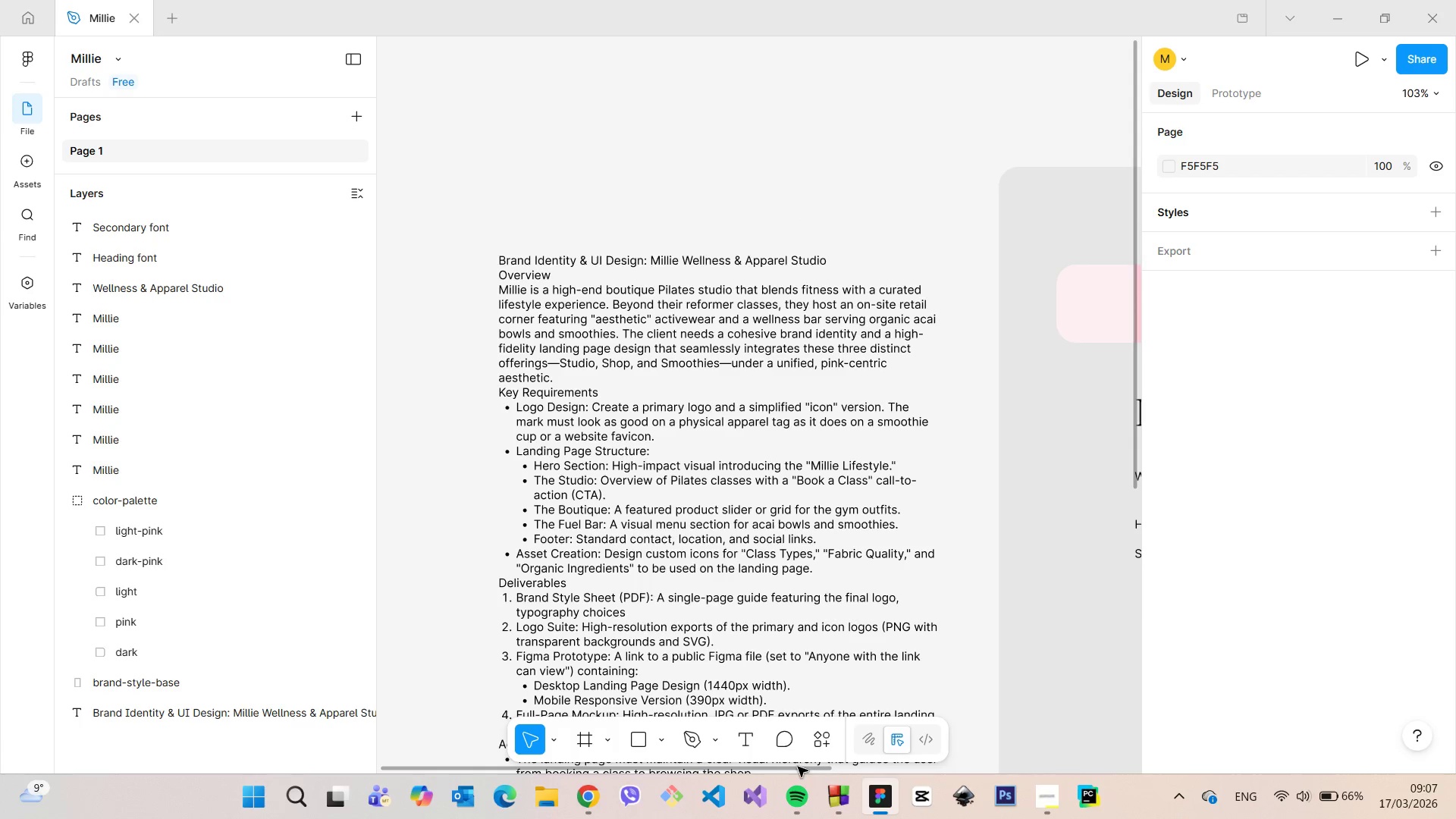 
left_click_drag(start_coordinate=[802, 768], to_coordinate=[1117, 717])
 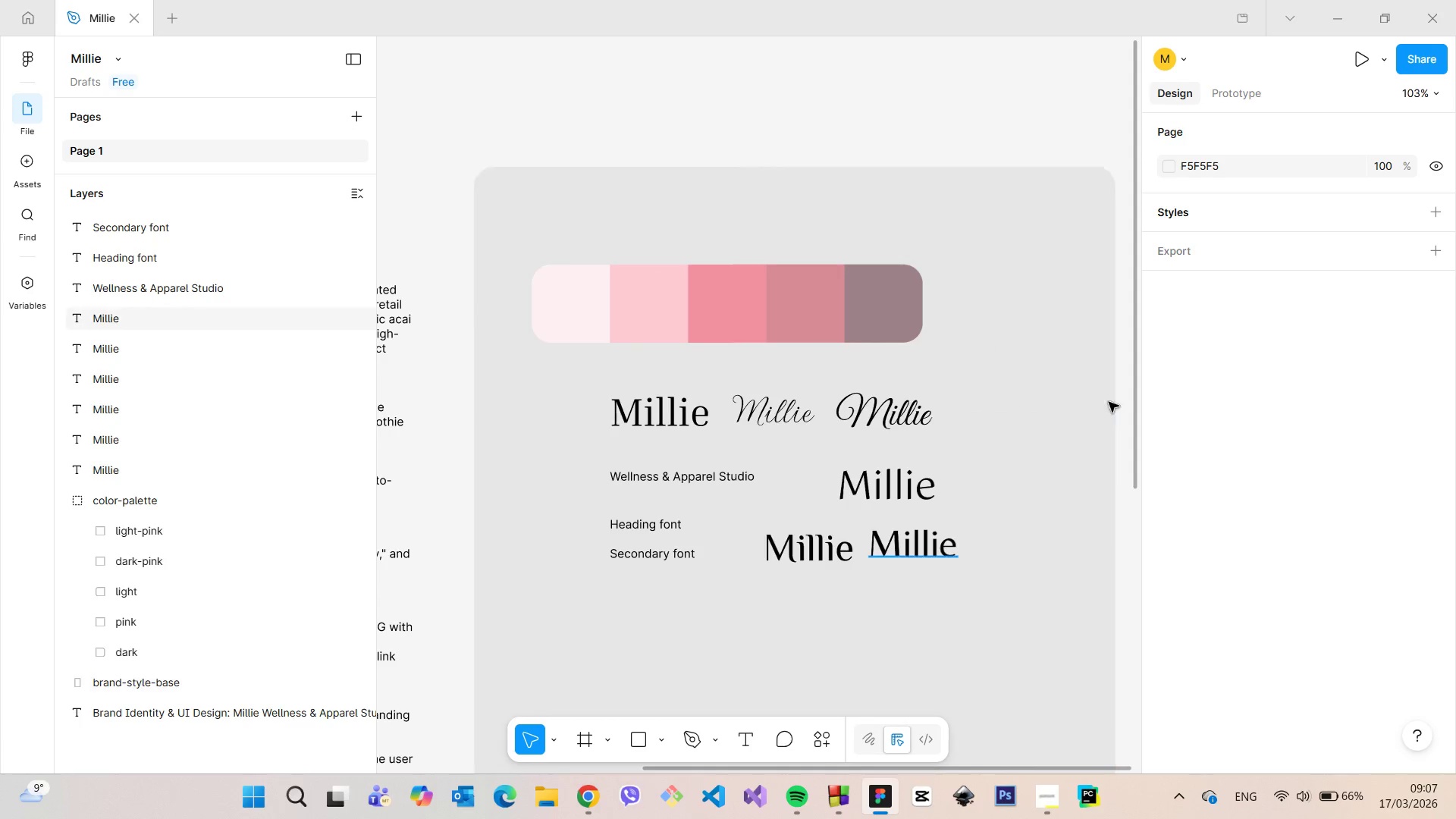 
left_click_drag(start_coordinate=[1133, 356], to_coordinate=[1133, 396])
 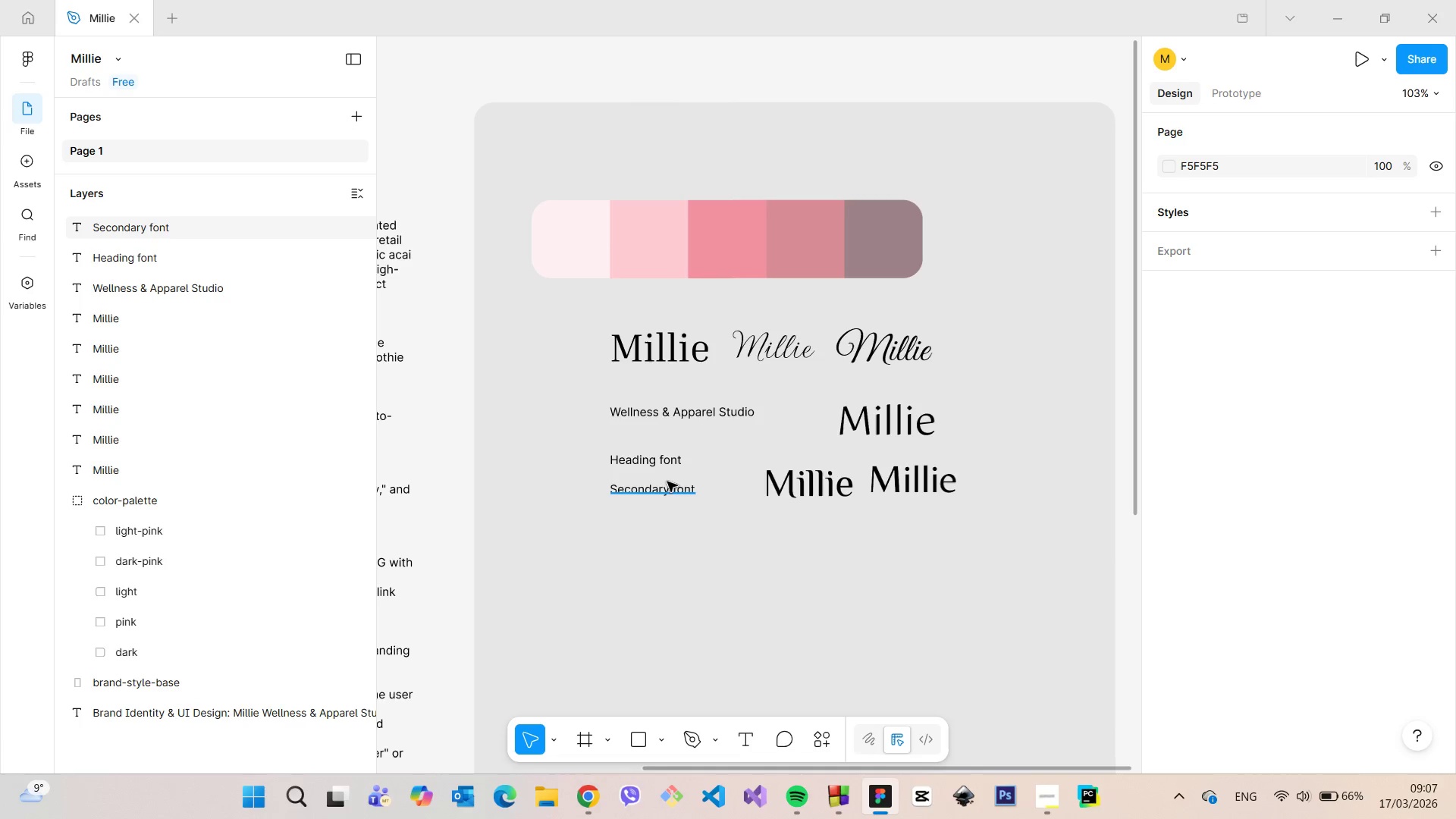 
left_click([668, 485])
 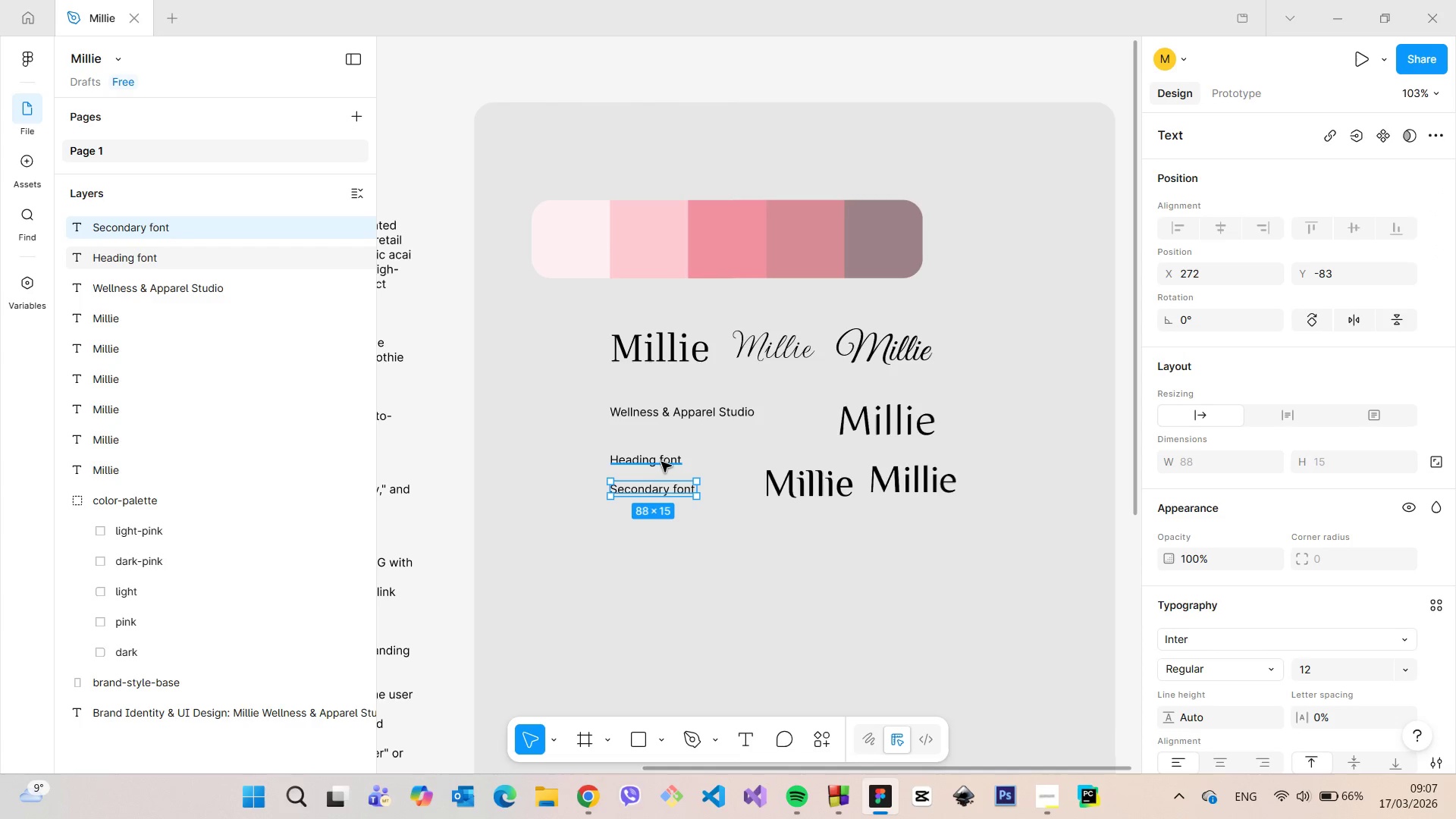 
hold_key(key=ShiftLeft, duration=0.58)
left_click([659, 461])
 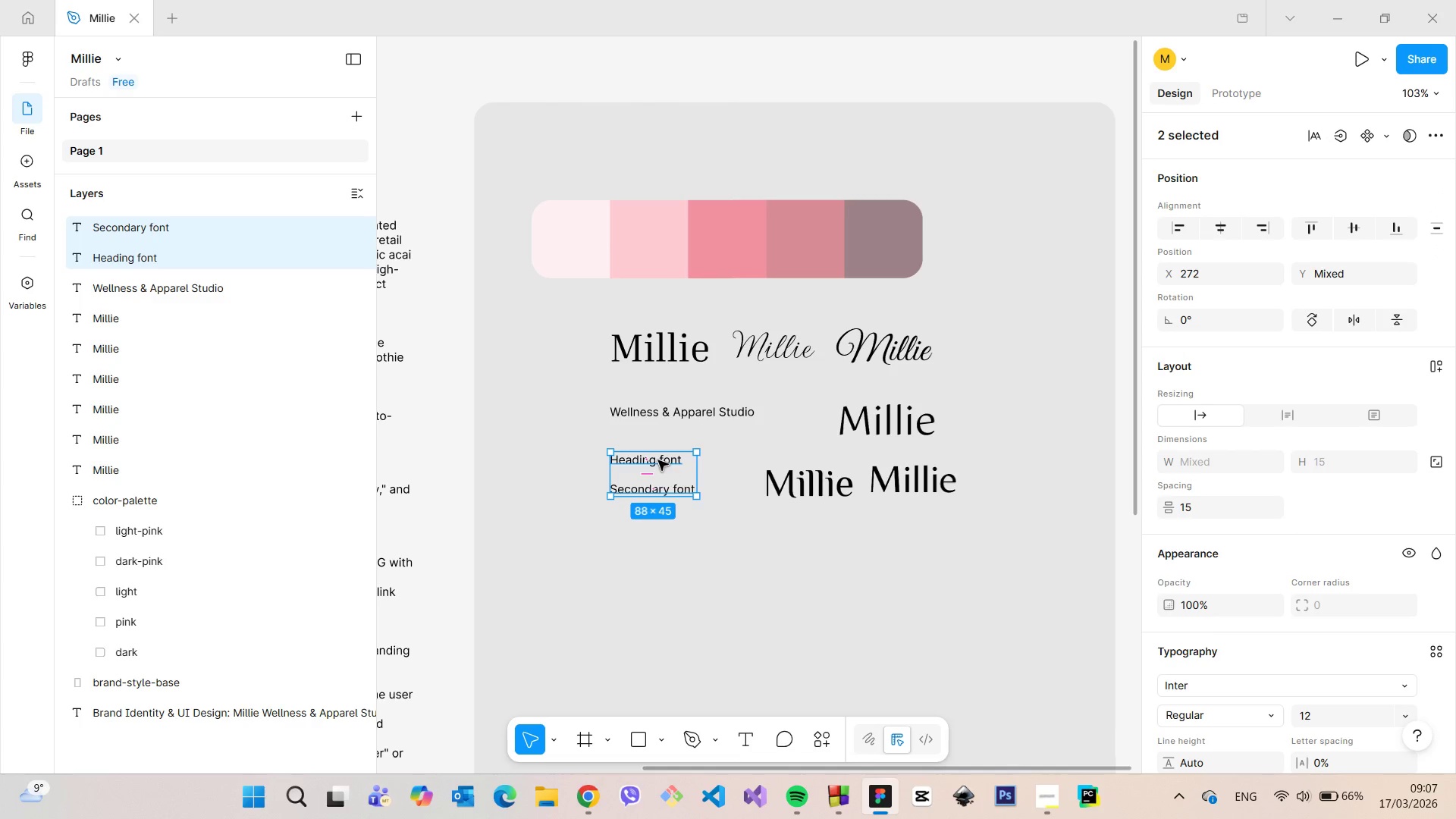 
left_click_drag(start_coordinate=[658, 460], to_coordinate=[564, 677])
 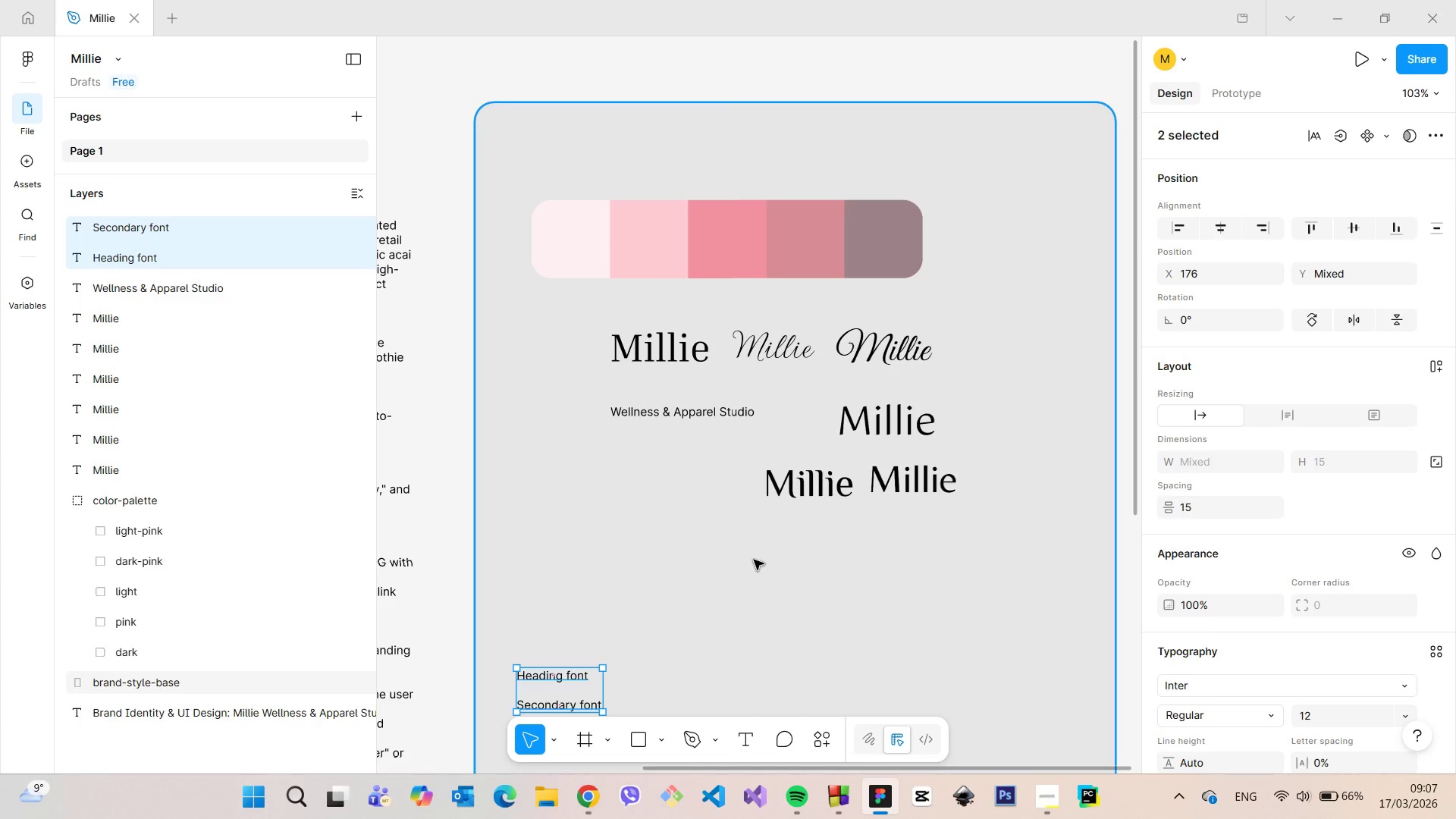 
left_click([754, 560])
 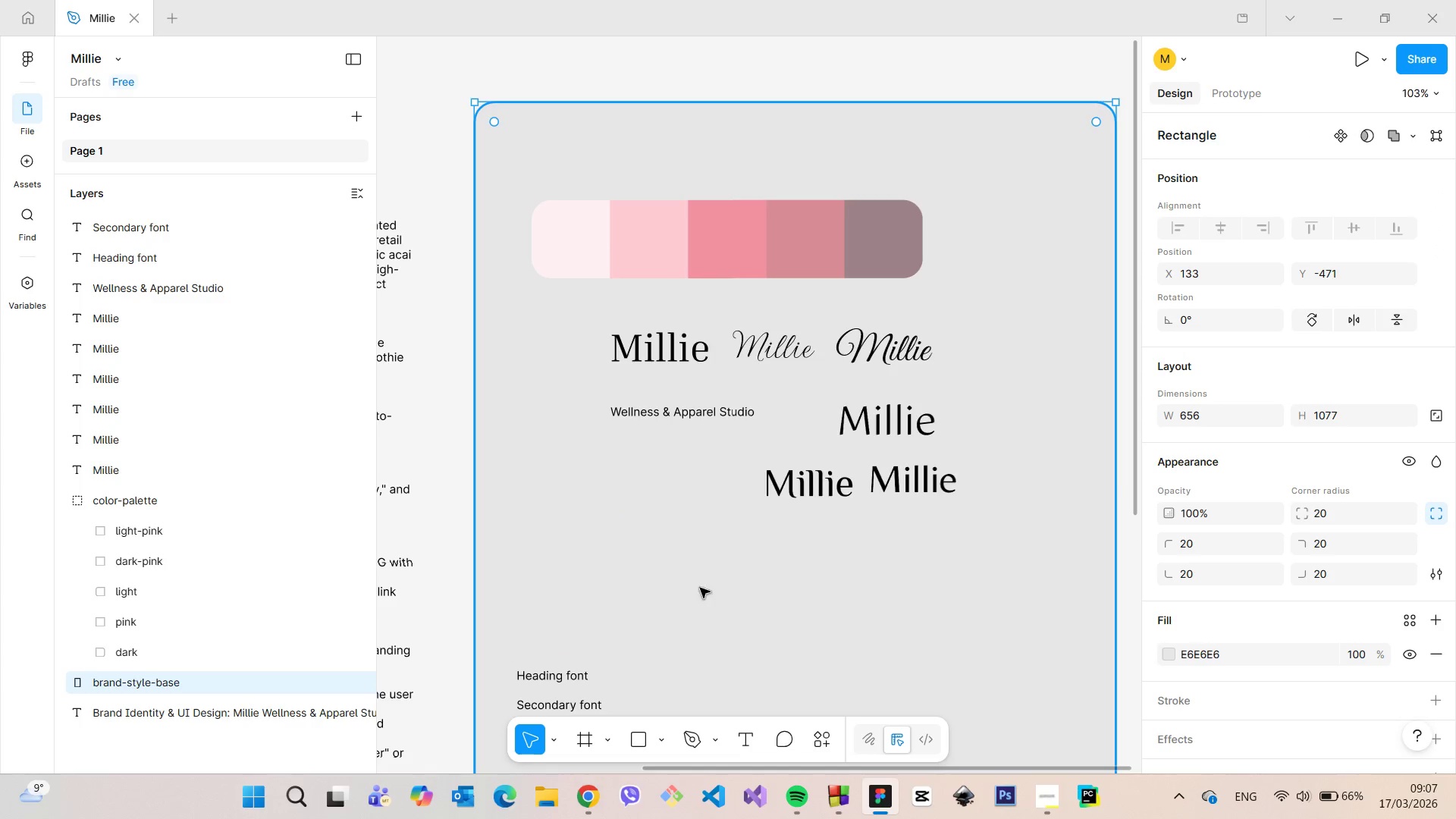 
left_click([604, 786])
 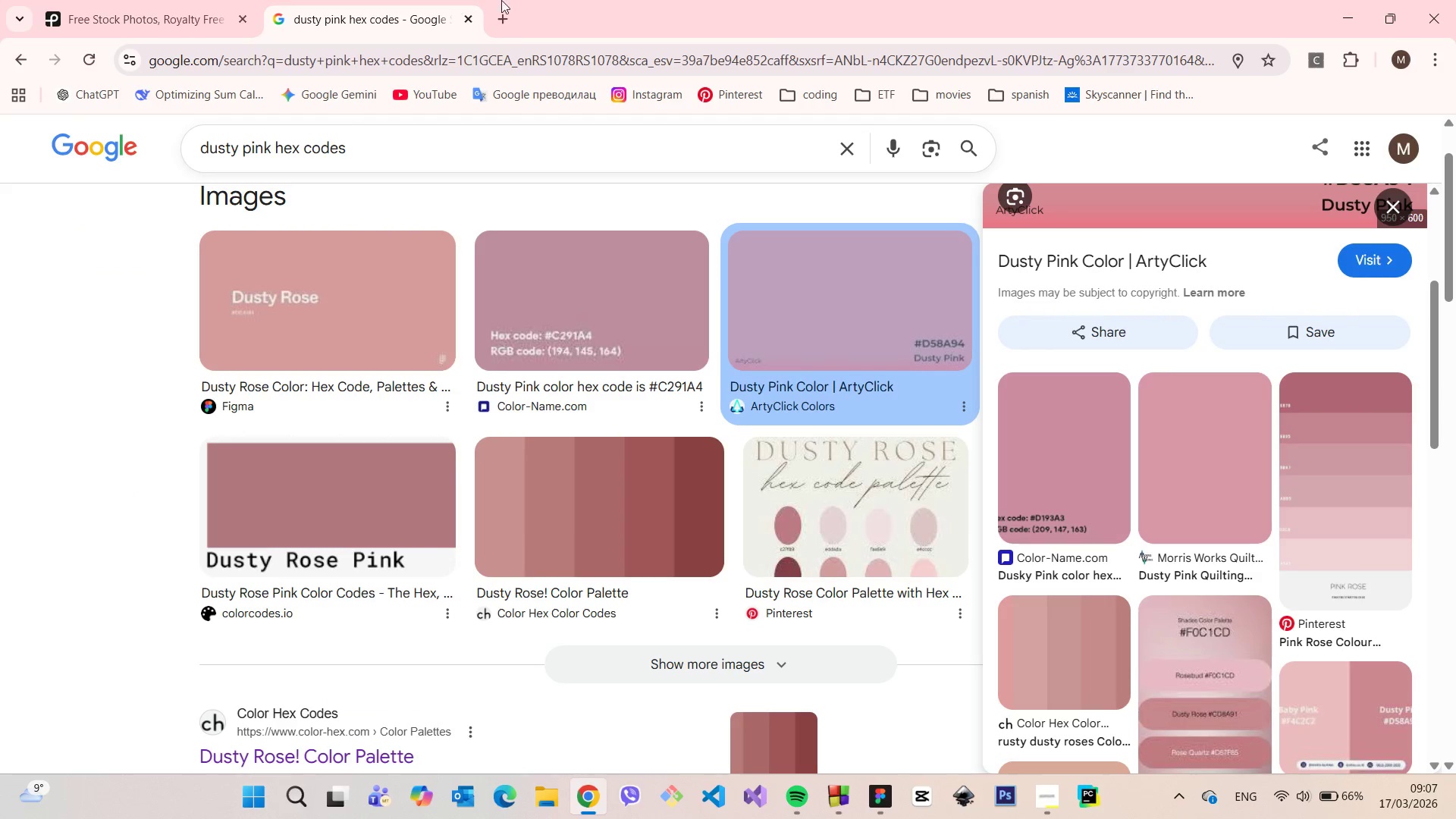 
left_click([510, 4])
 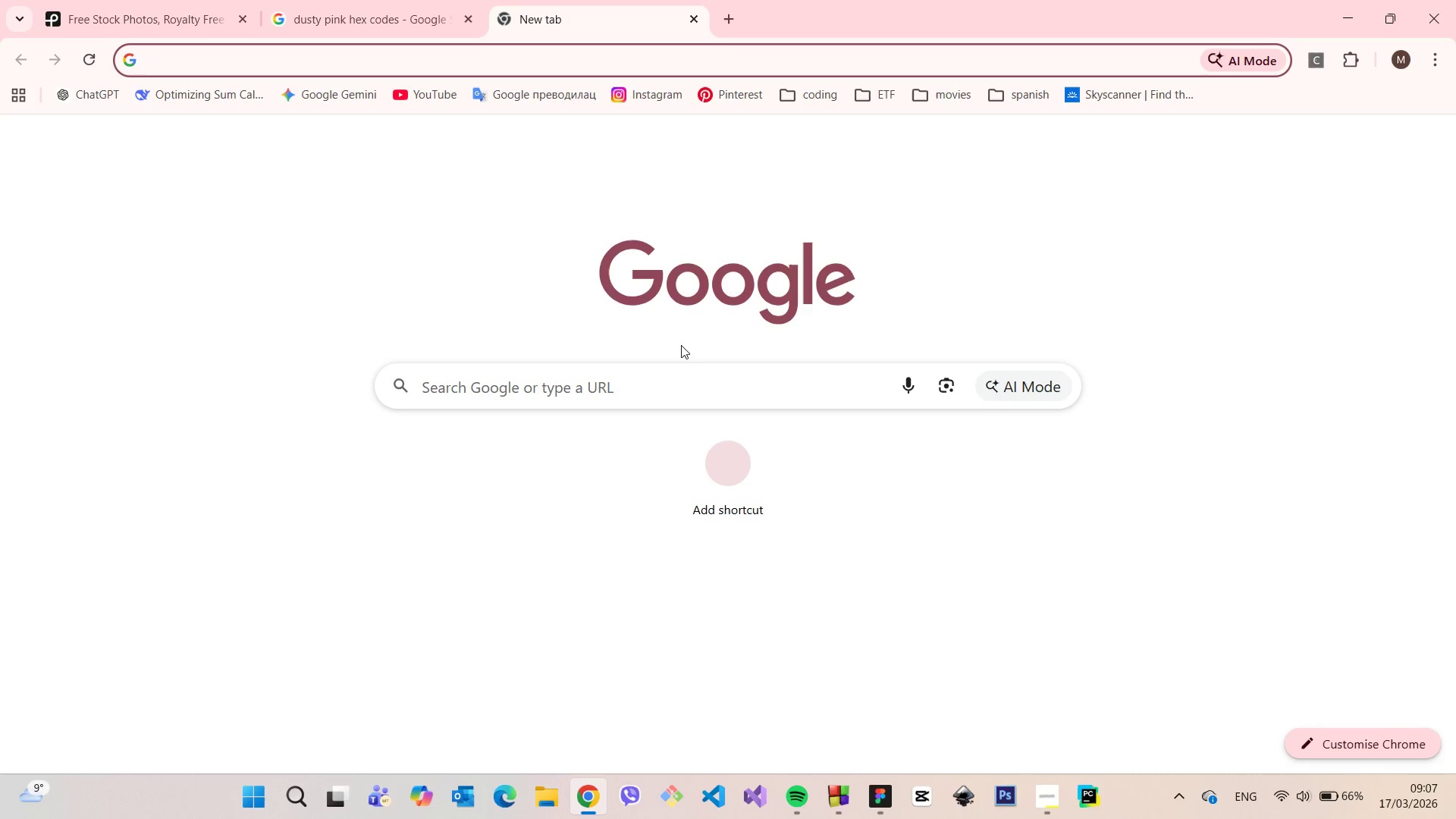 
left_click([655, 376])
 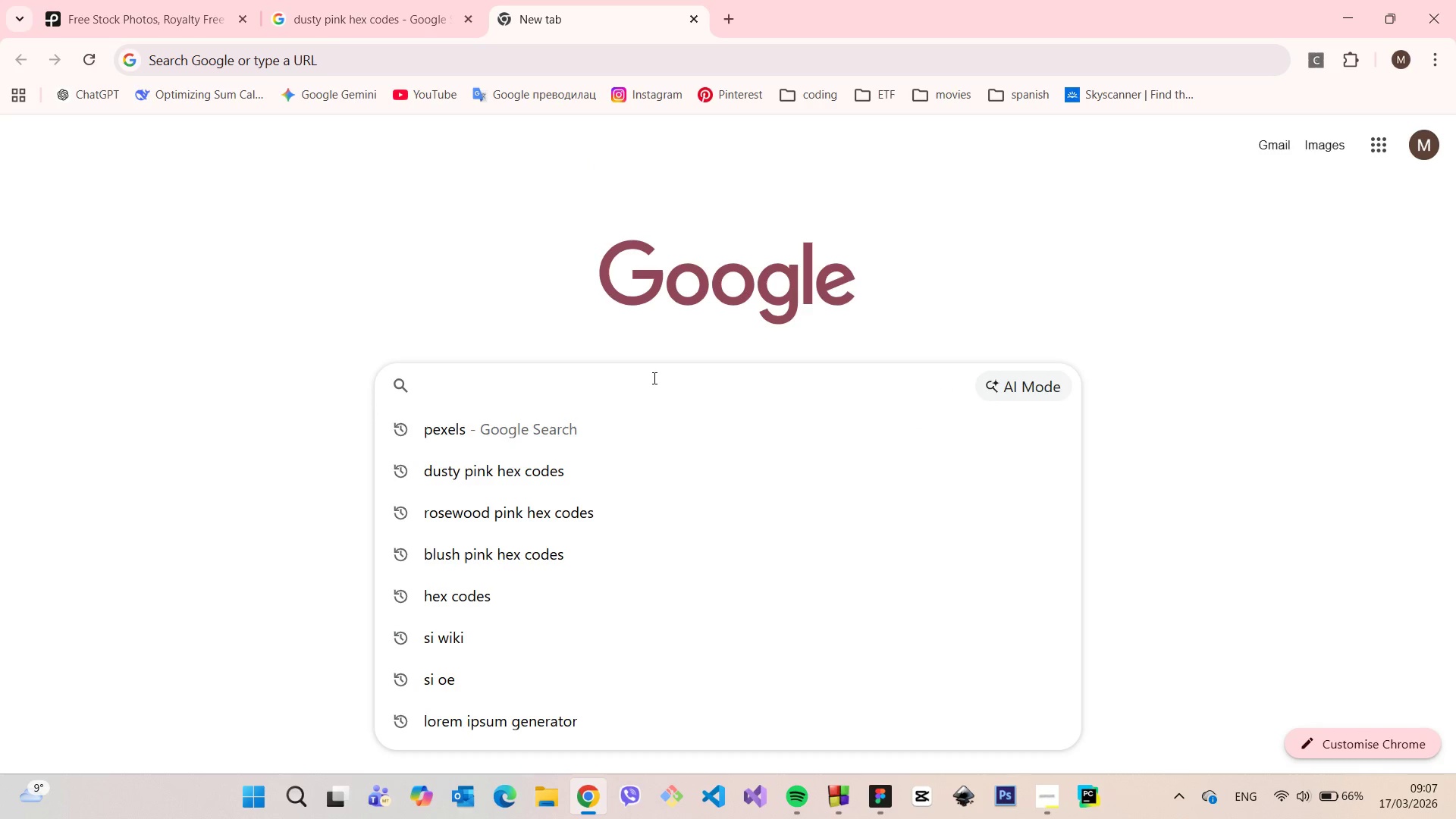 
type(flaticon)
 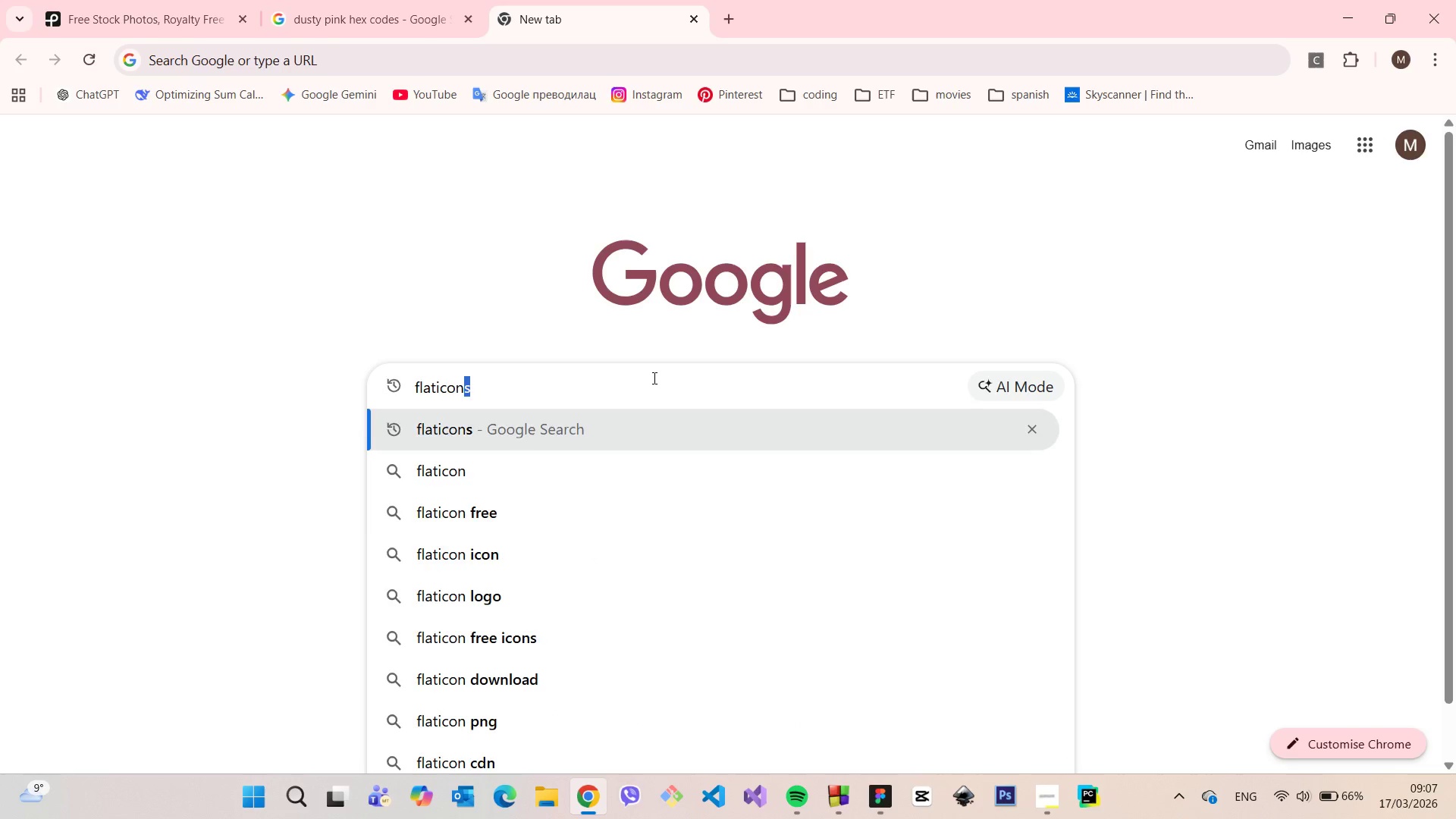 
key(Enter)
 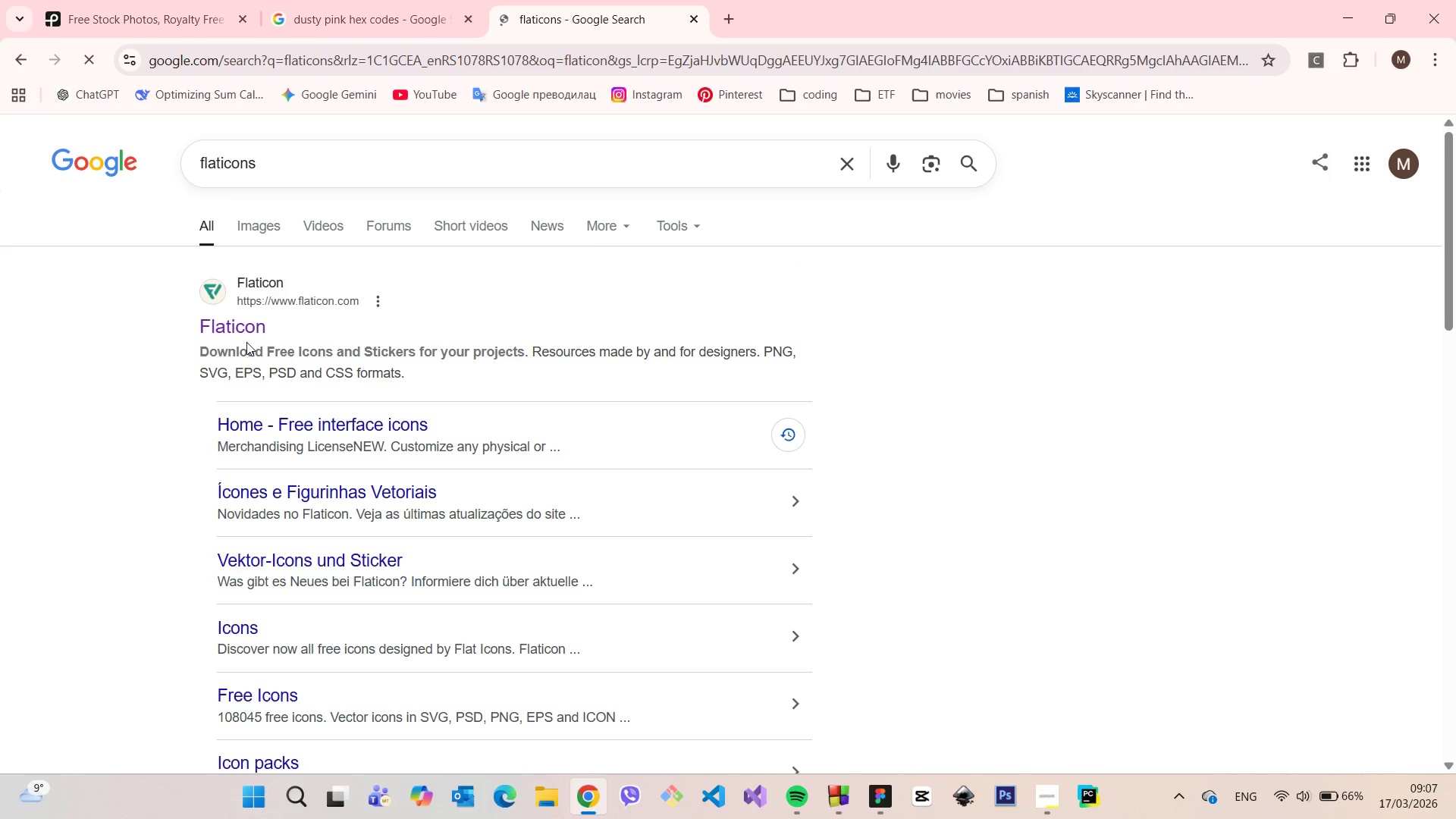 
left_click([241, 328])
 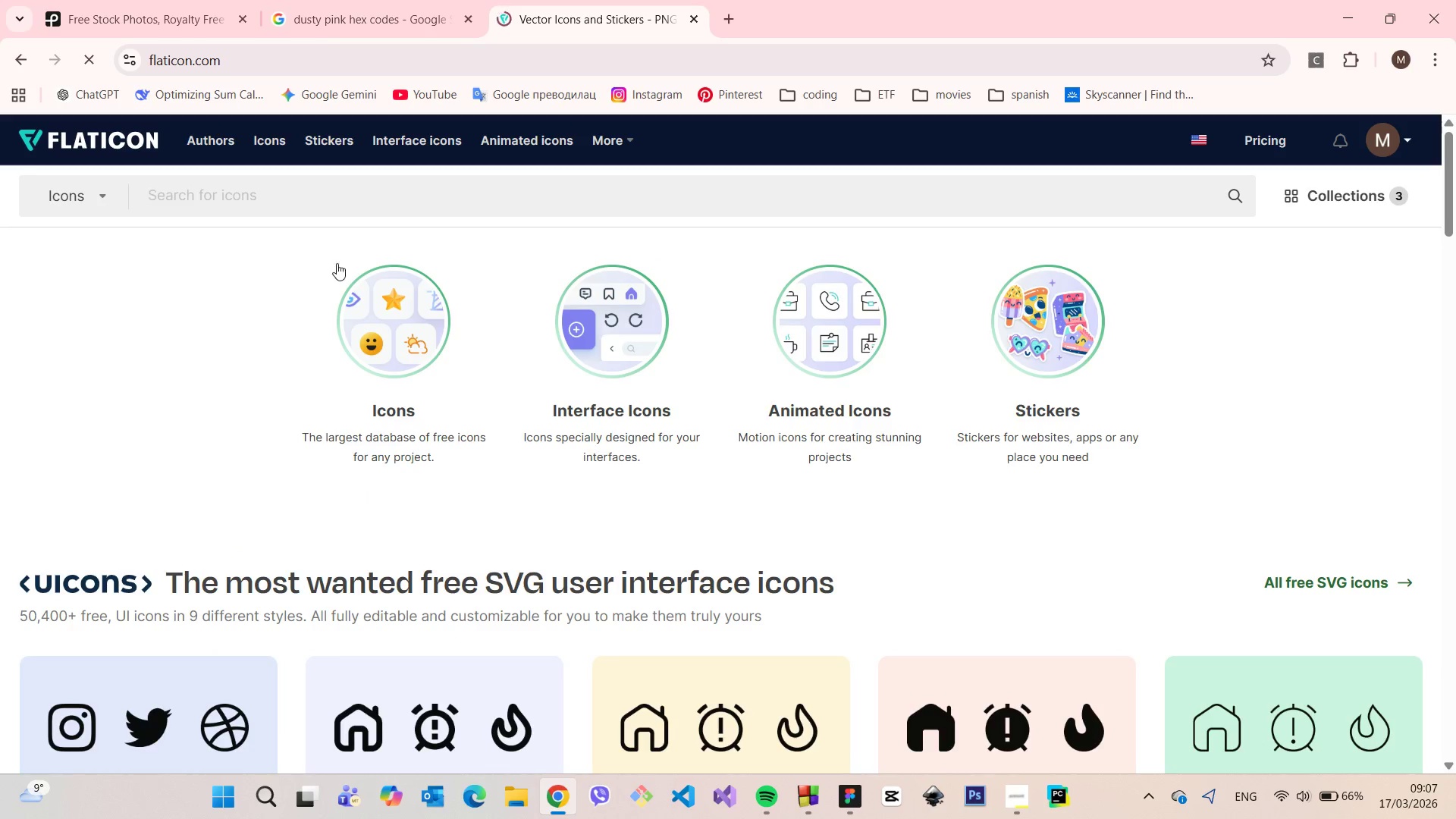 
left_click([306, 198])
 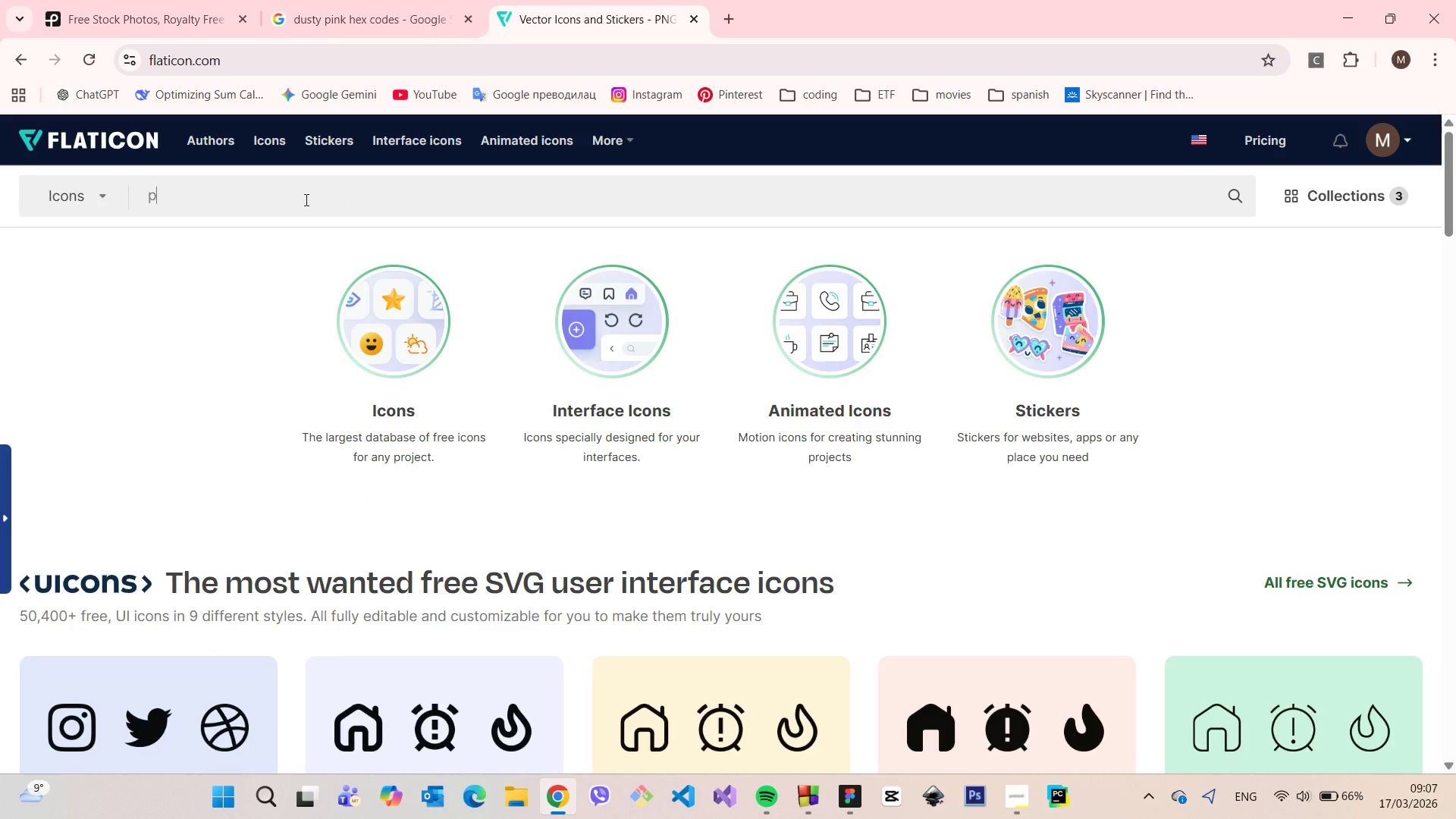 
type(pilates)
 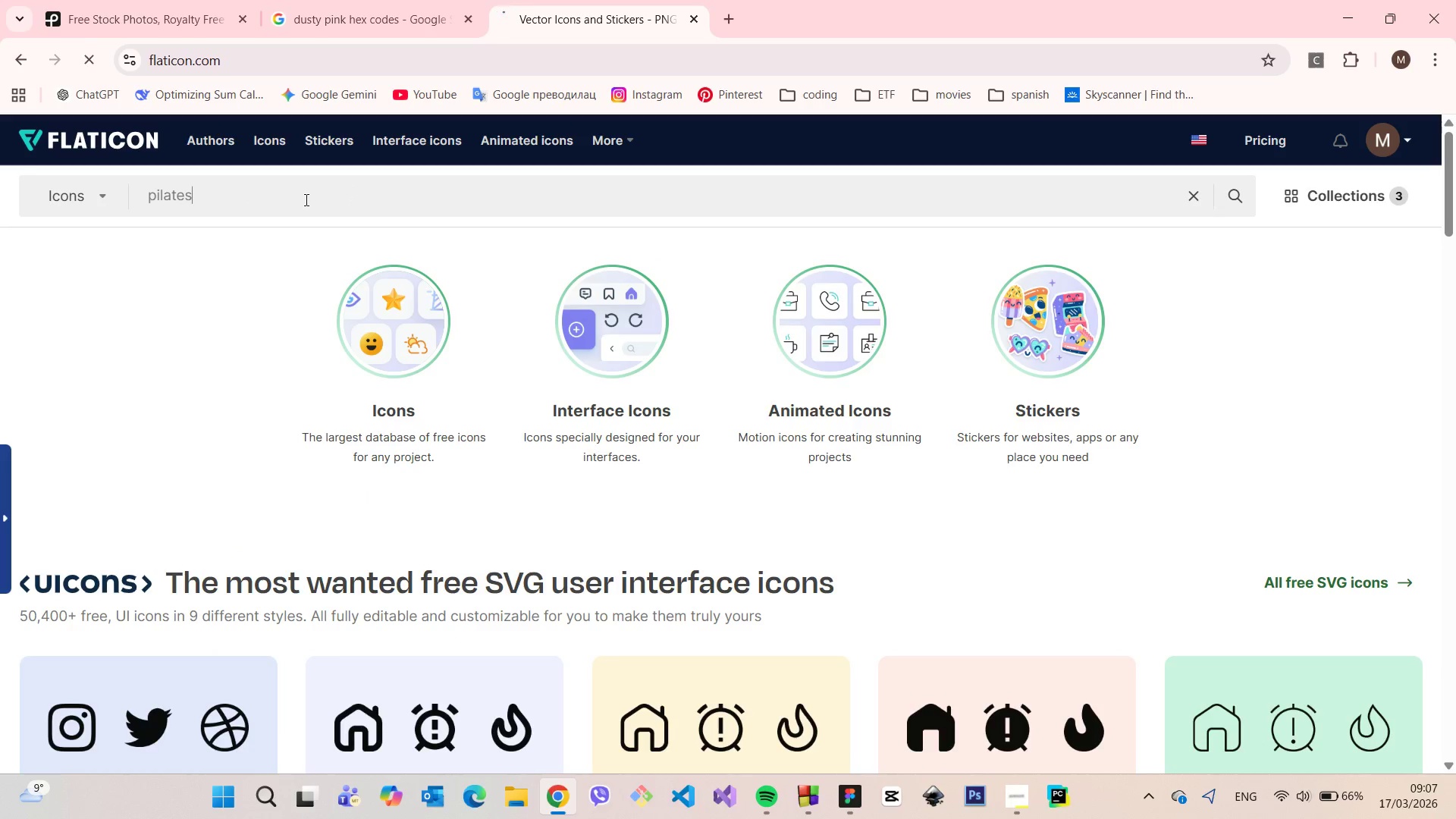 
key(Enter)
 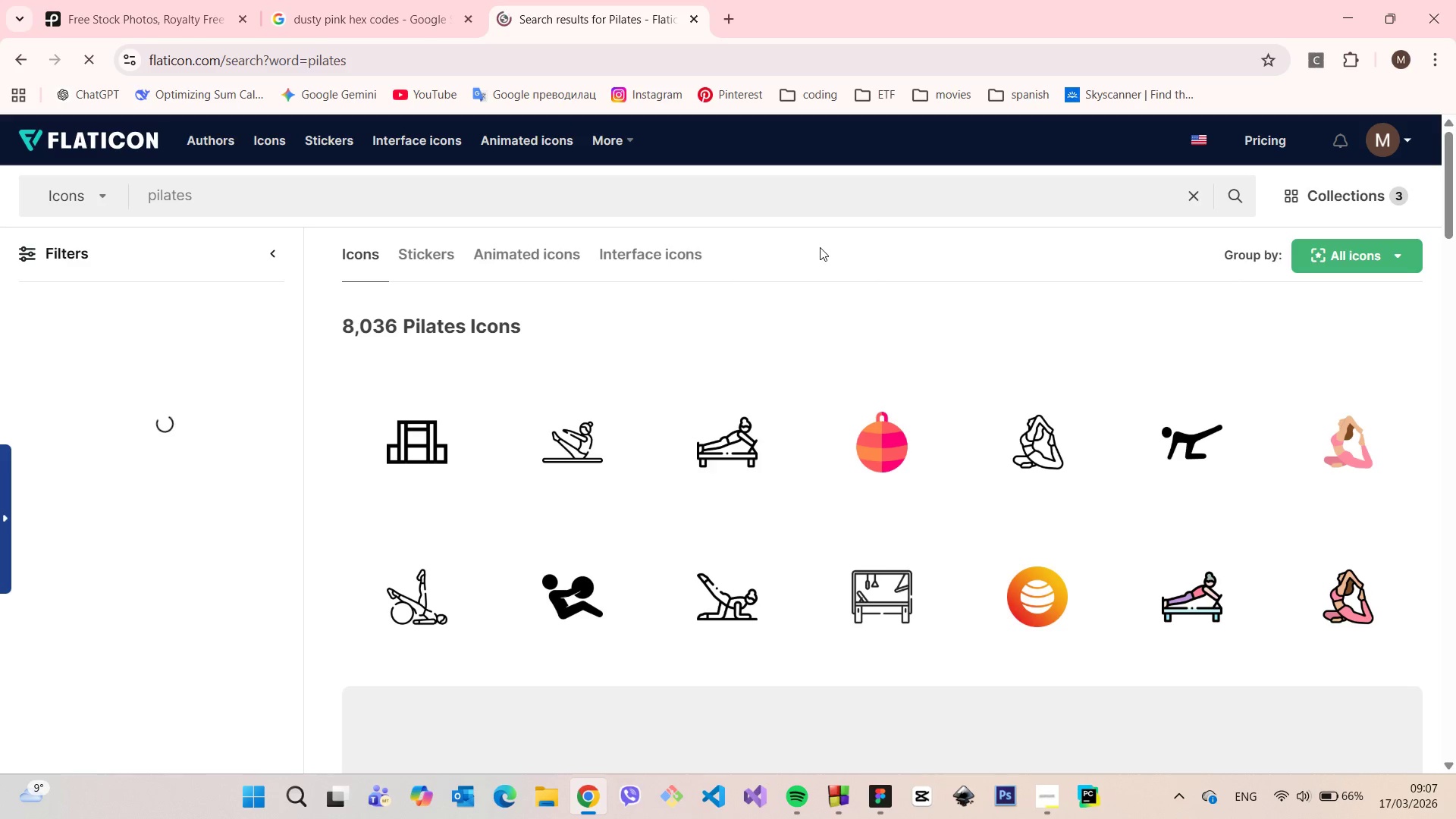 
wait(6.25)
 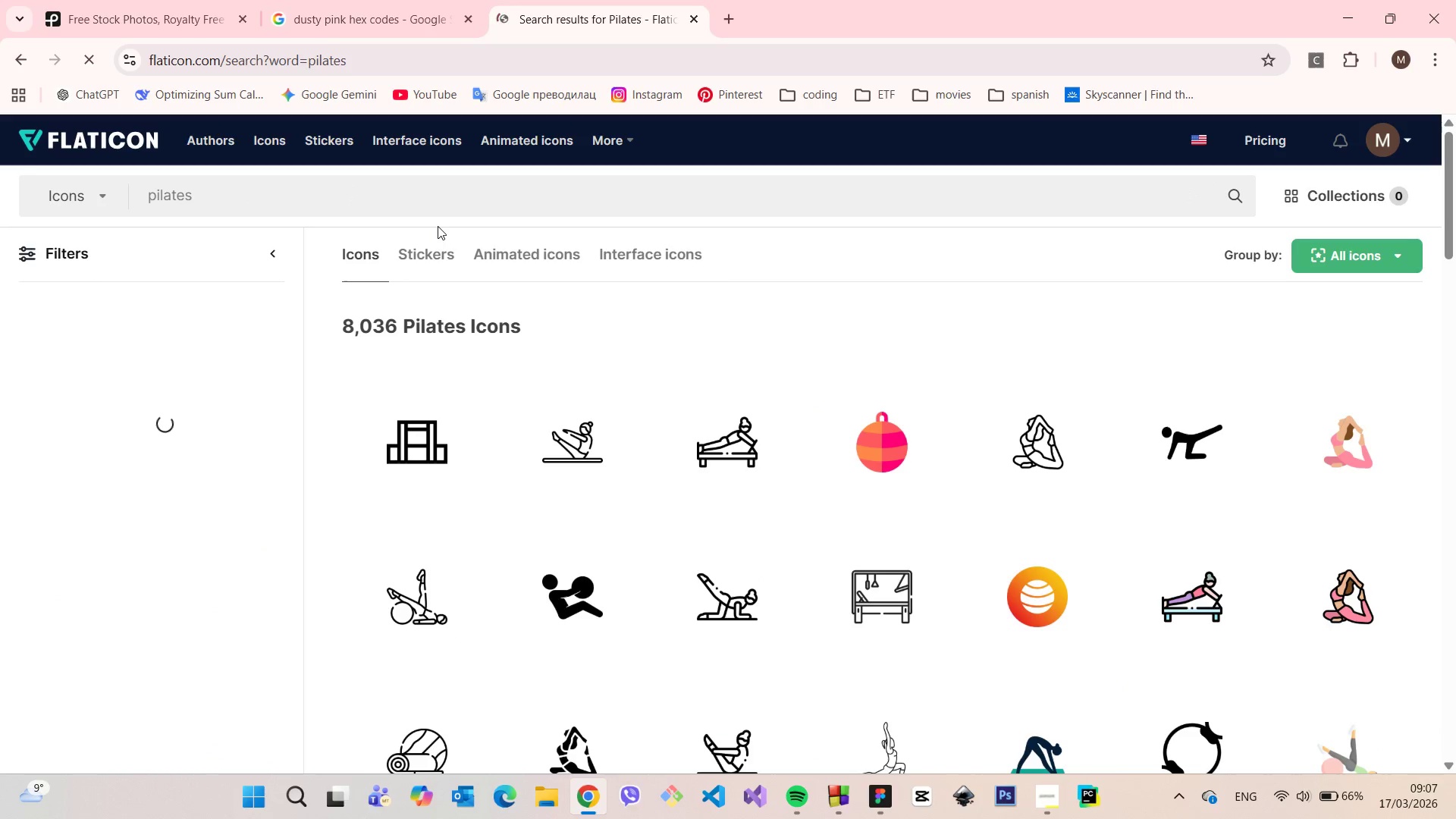 
mouse_move([808, 469])
 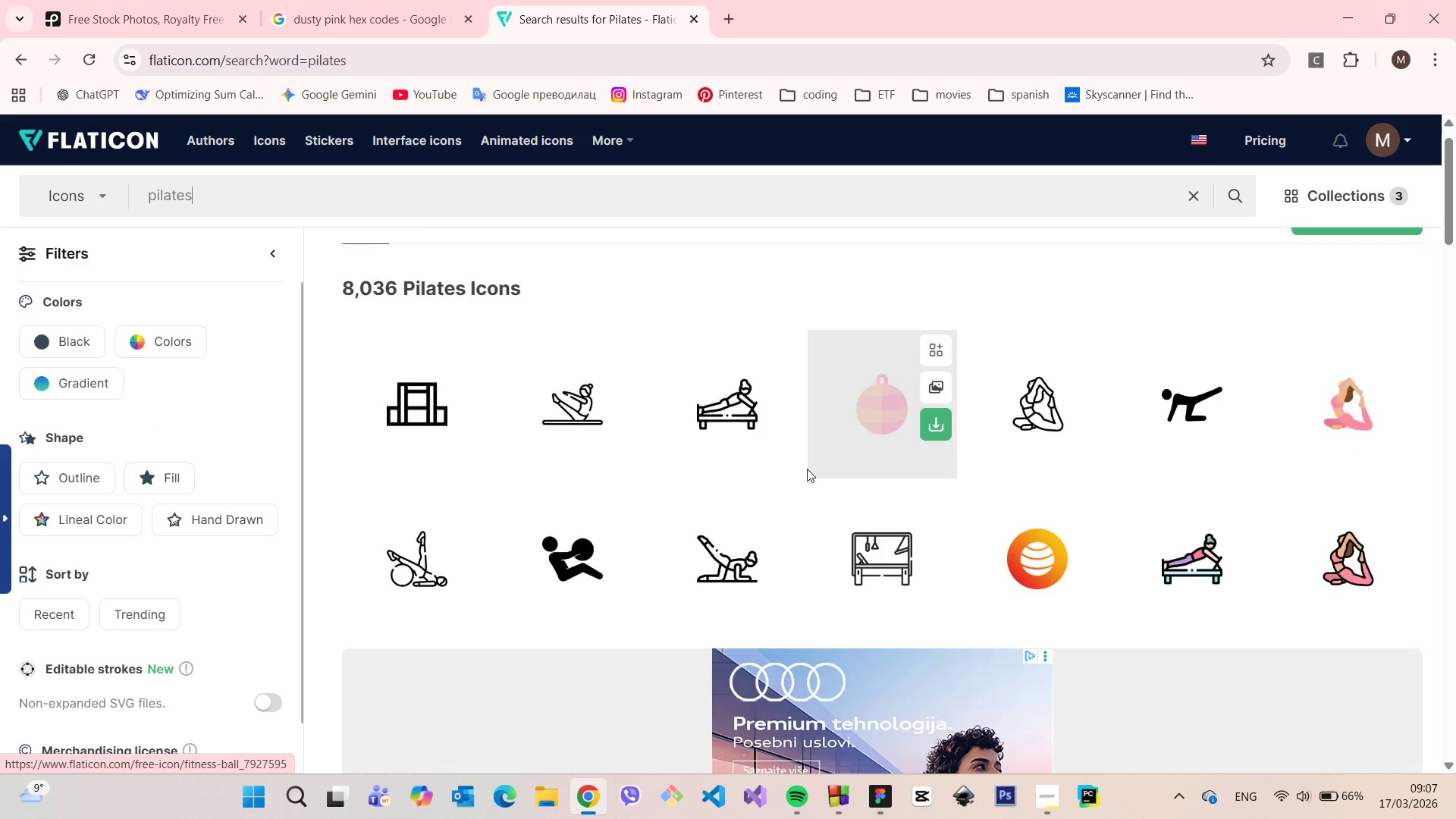 
scroll: coordinate [794, 469], scroll_direction: down, amount: 7.0
 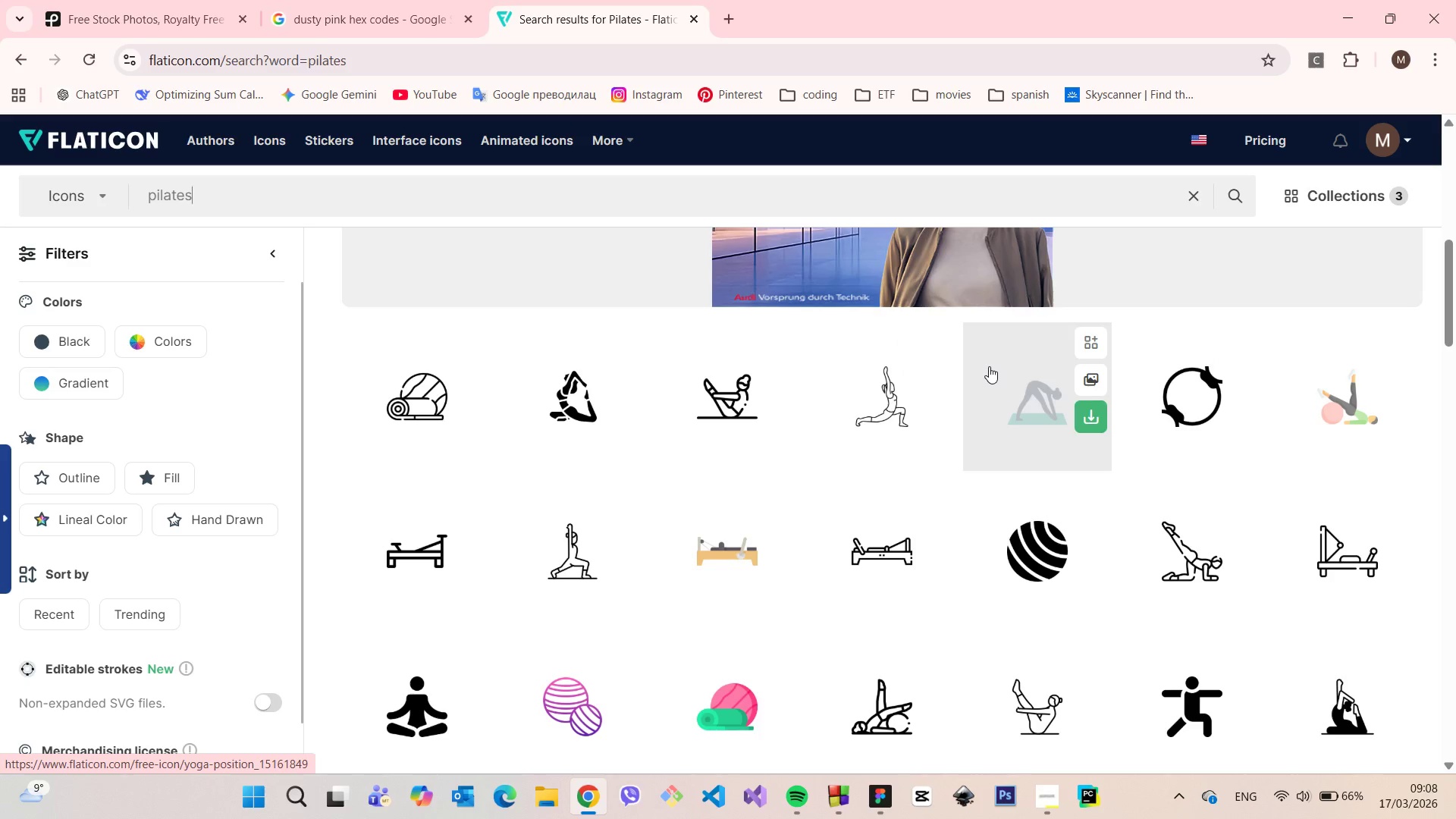 
wait(10.65)
 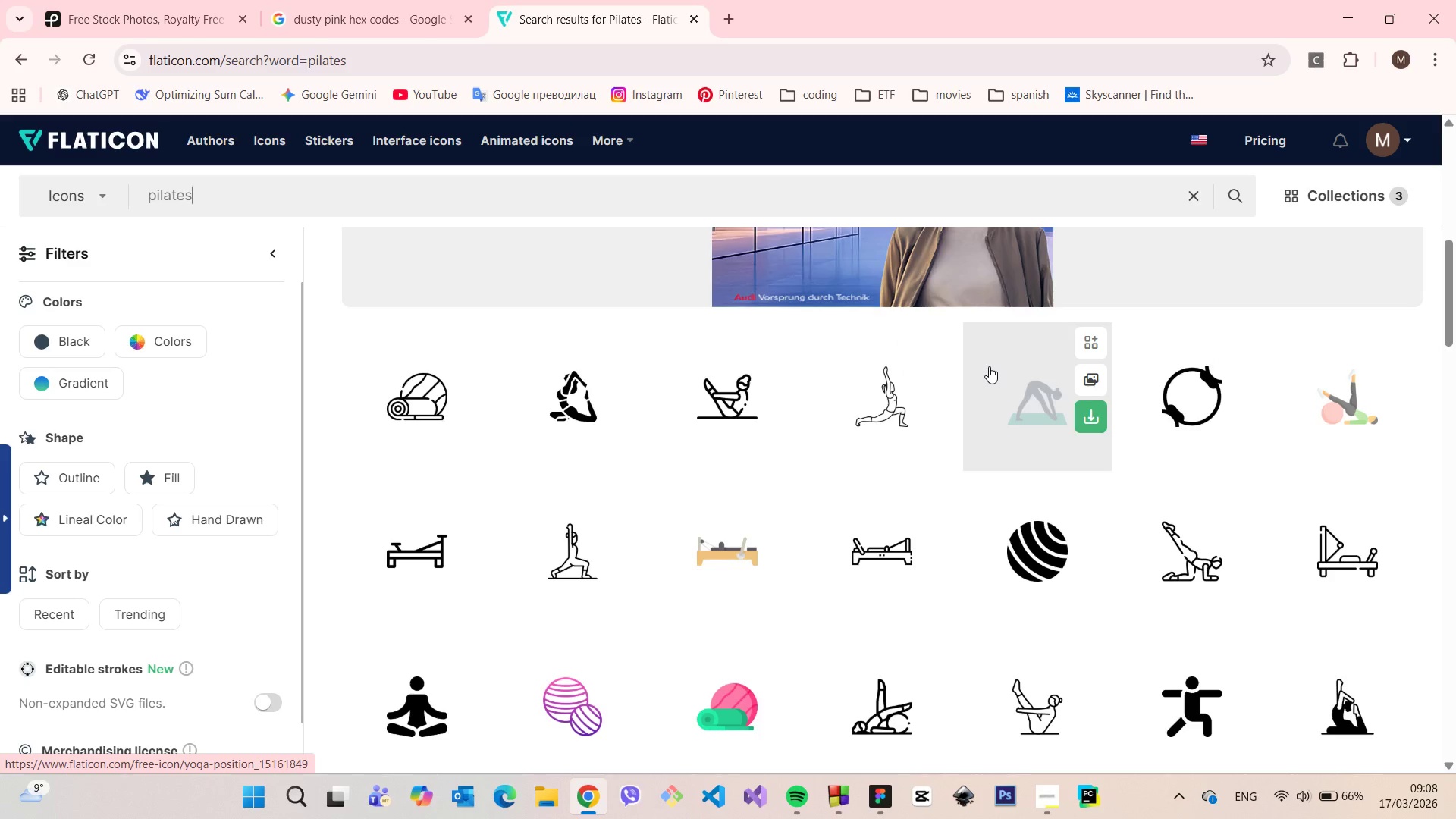 
scroll: coordinate [989, 364], scroll_direction: down, amount: 1.0
 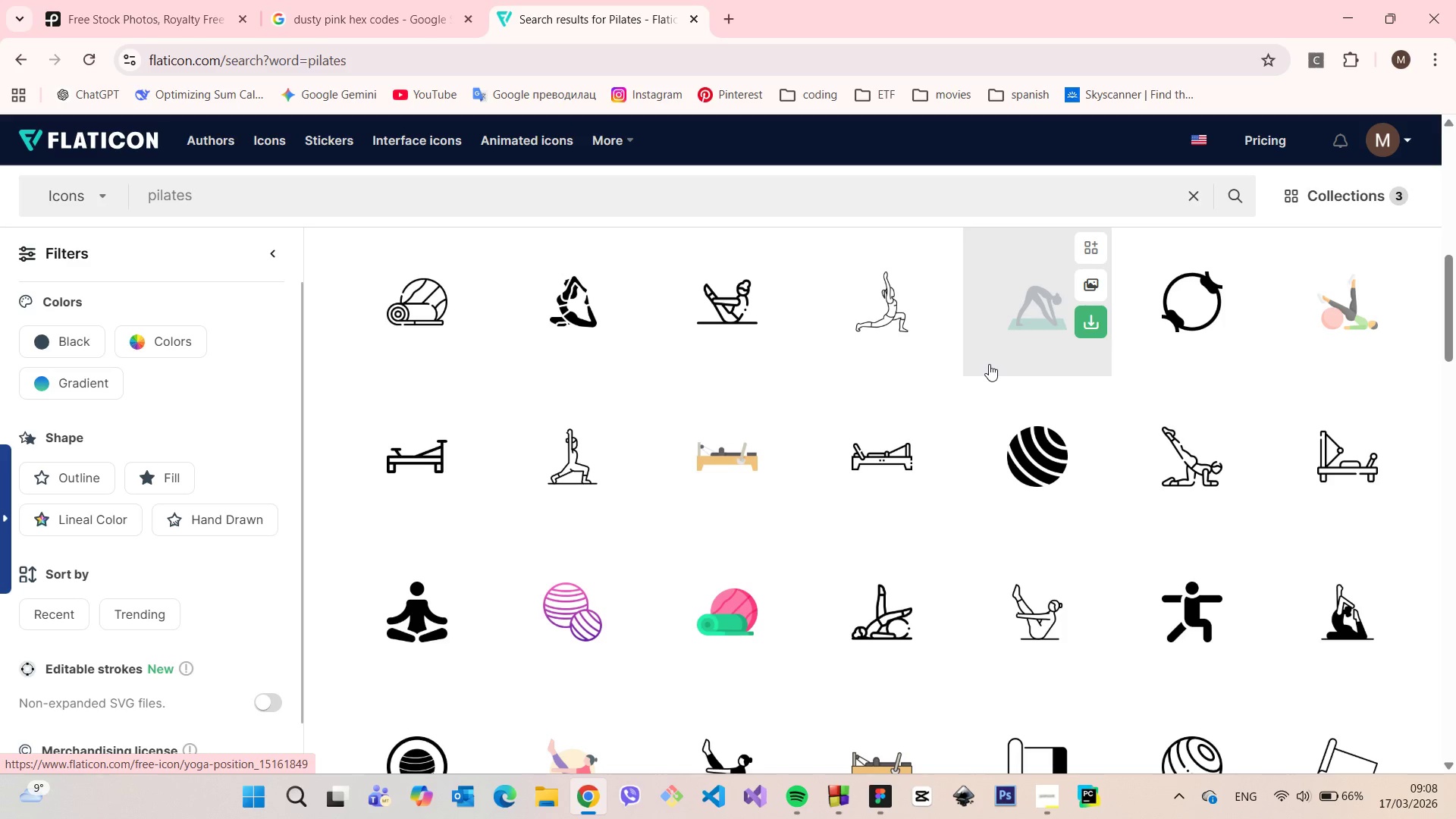 
right_click([570, 315])
 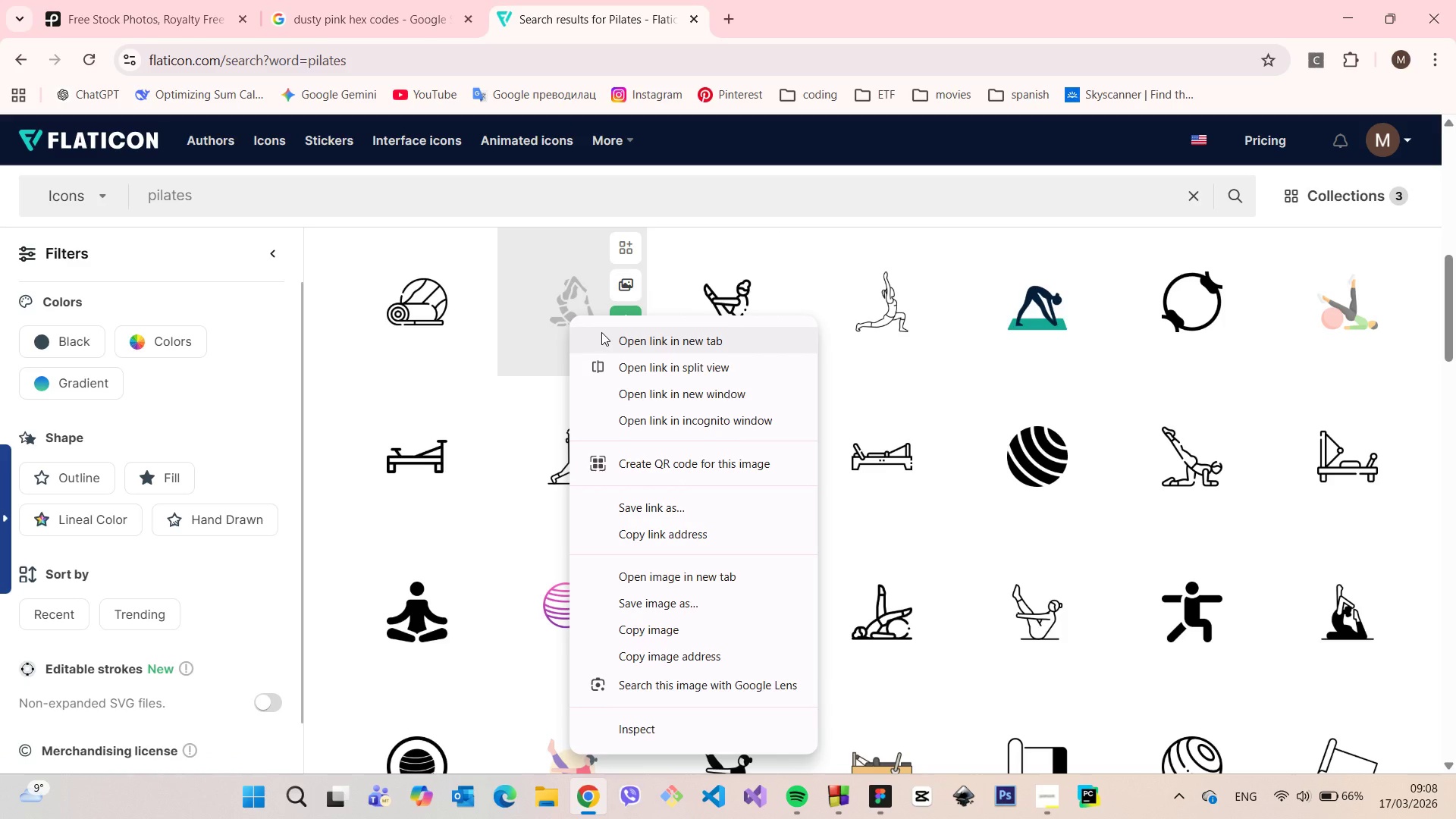 
left_click([601, 332])
 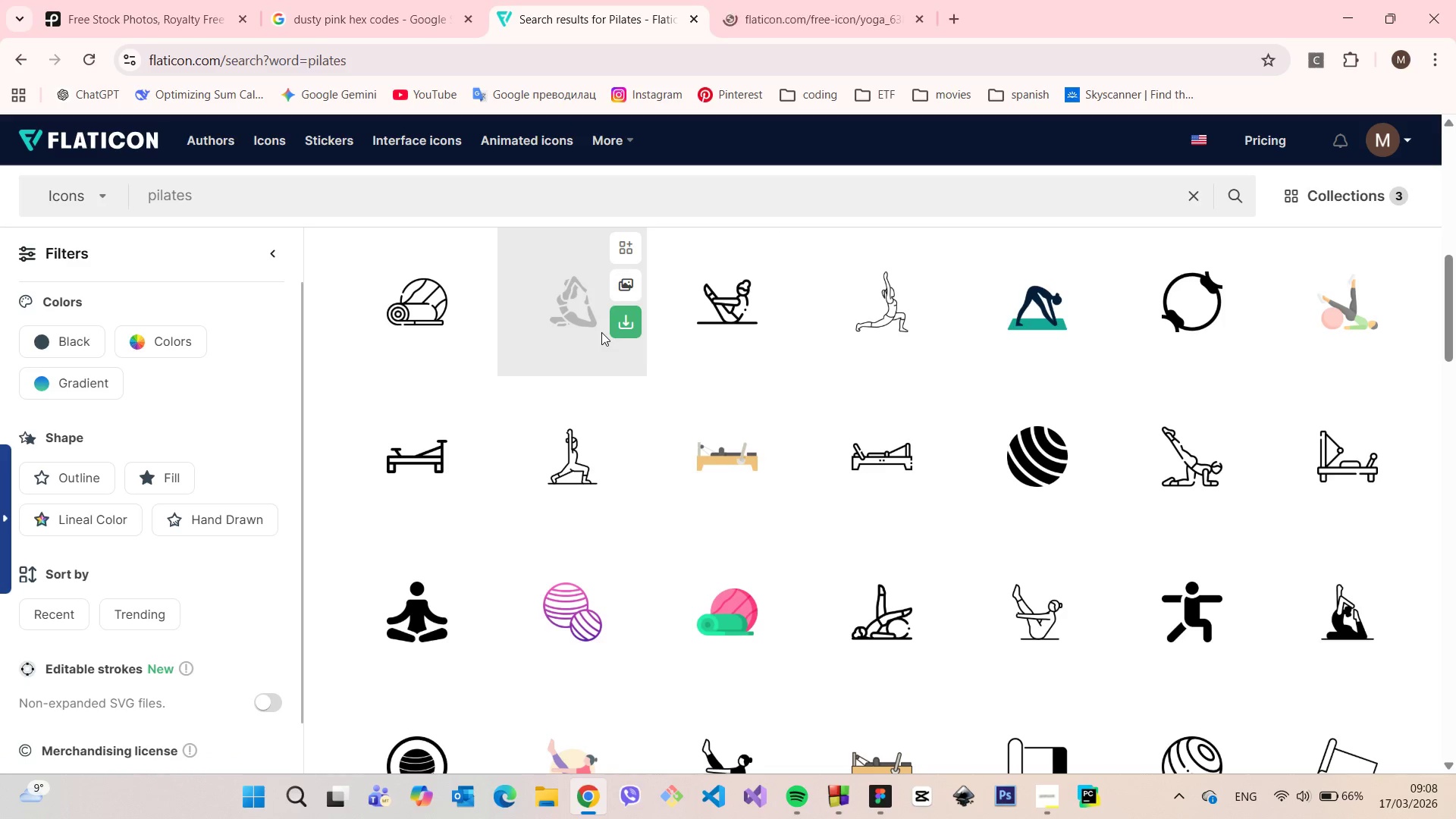 
scroll: coordinate [846, 363], scroll_direction: down, amount: 16.0
 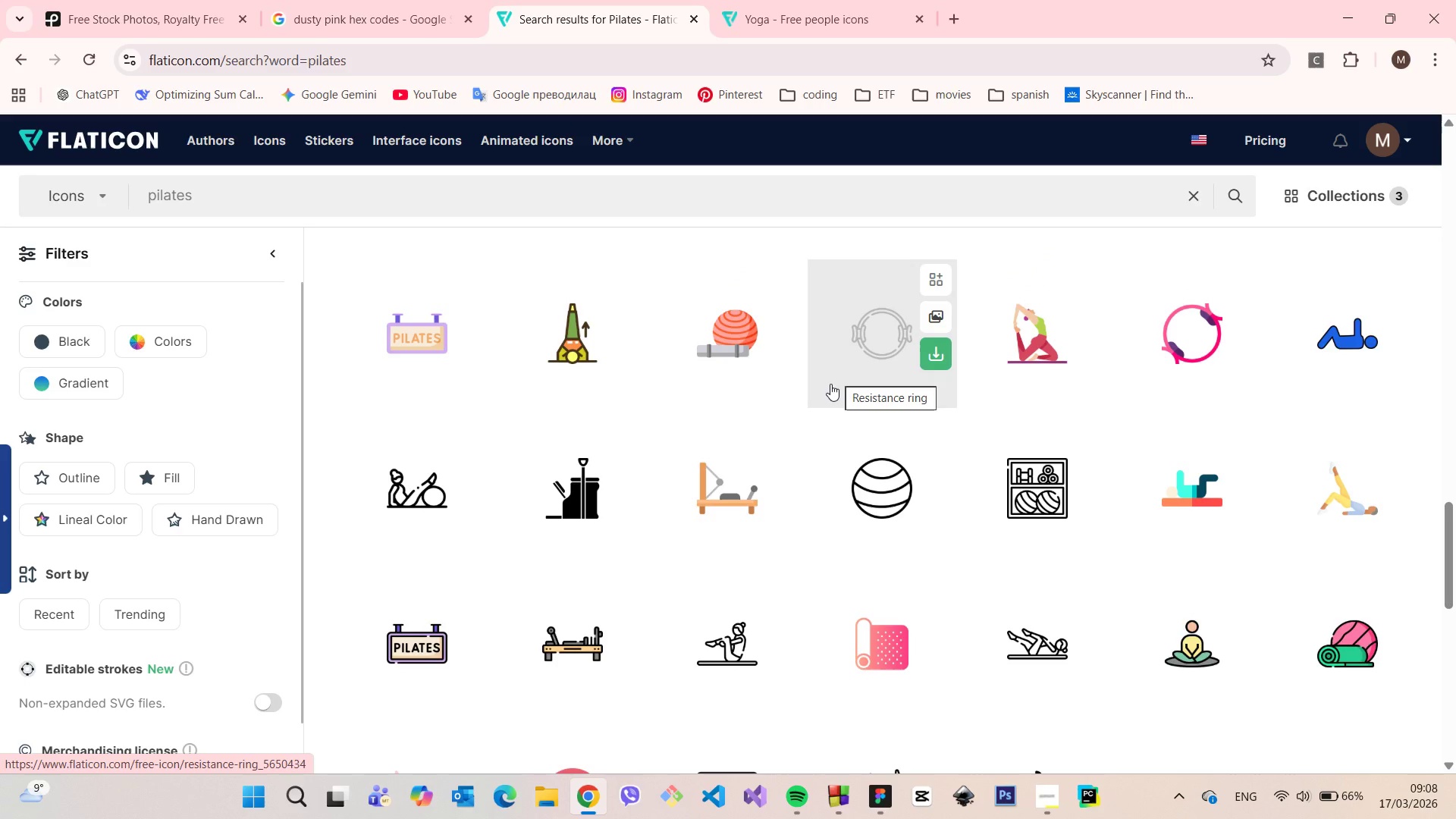 
scroll: coordinate [830, 387], scroll_direction: down, amount: 2.0
 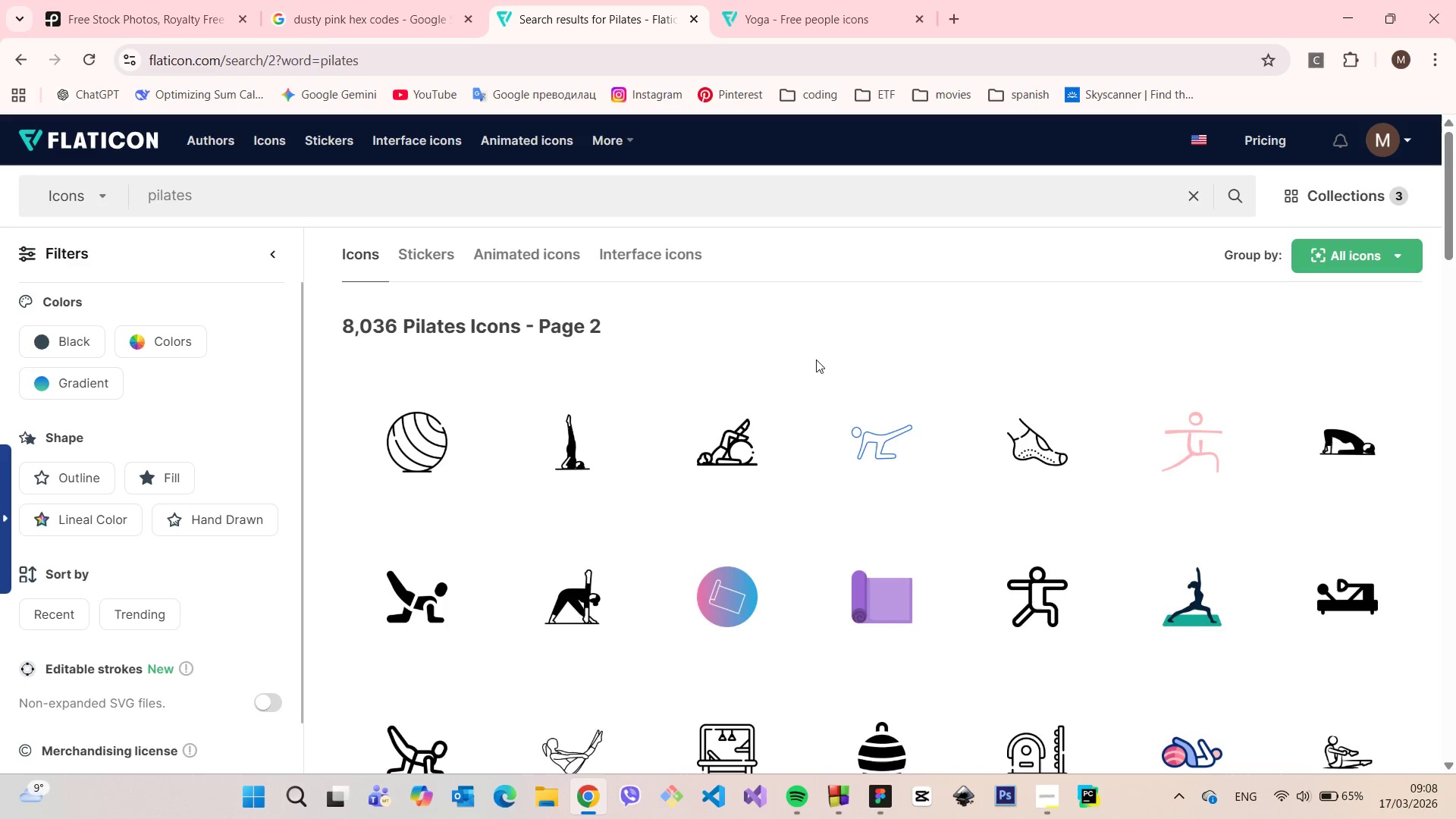 
wait(17.94)
 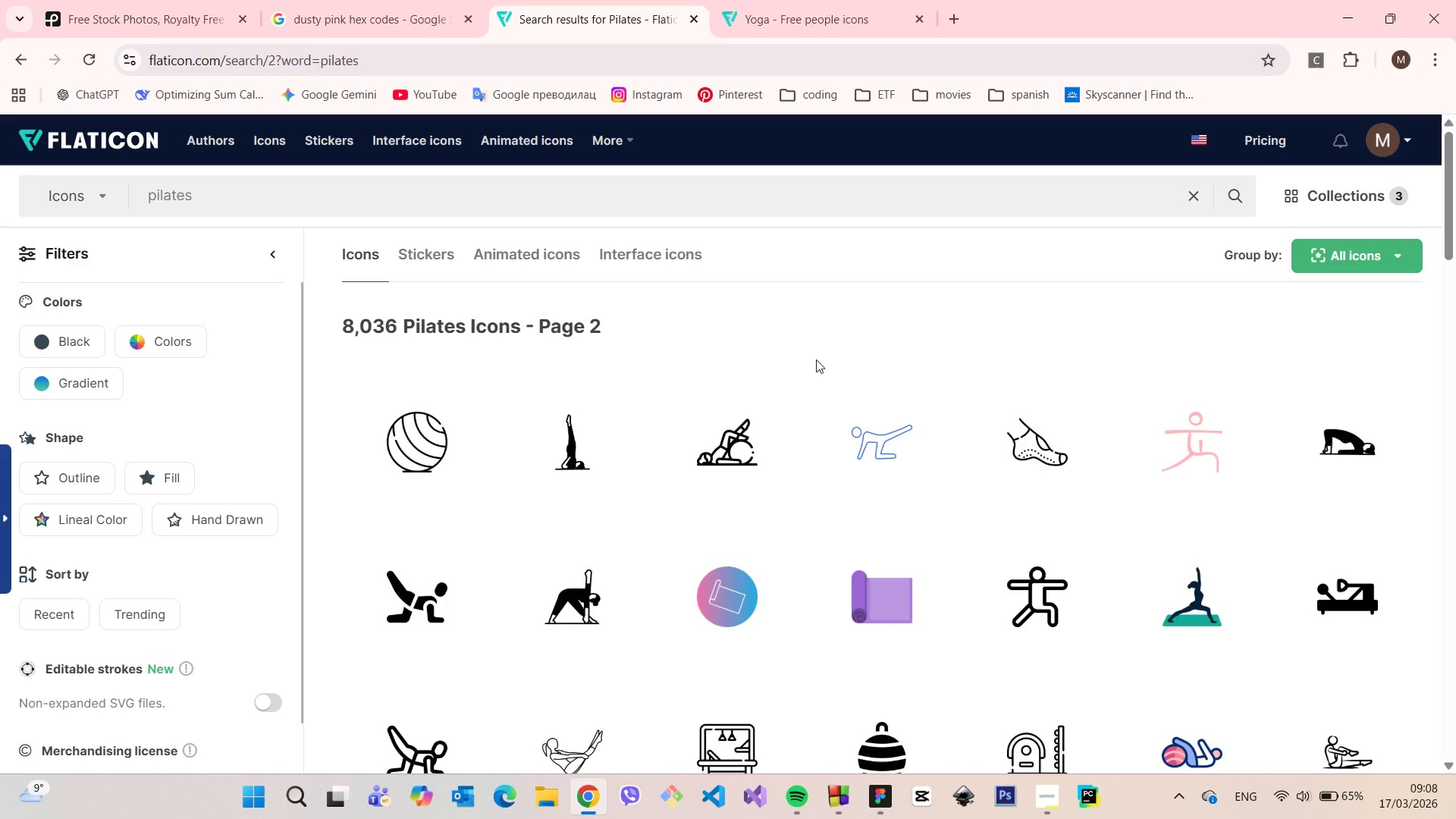 
scroll: coordinate [1106, 244], scroll_direction: down, amount: 6.0
 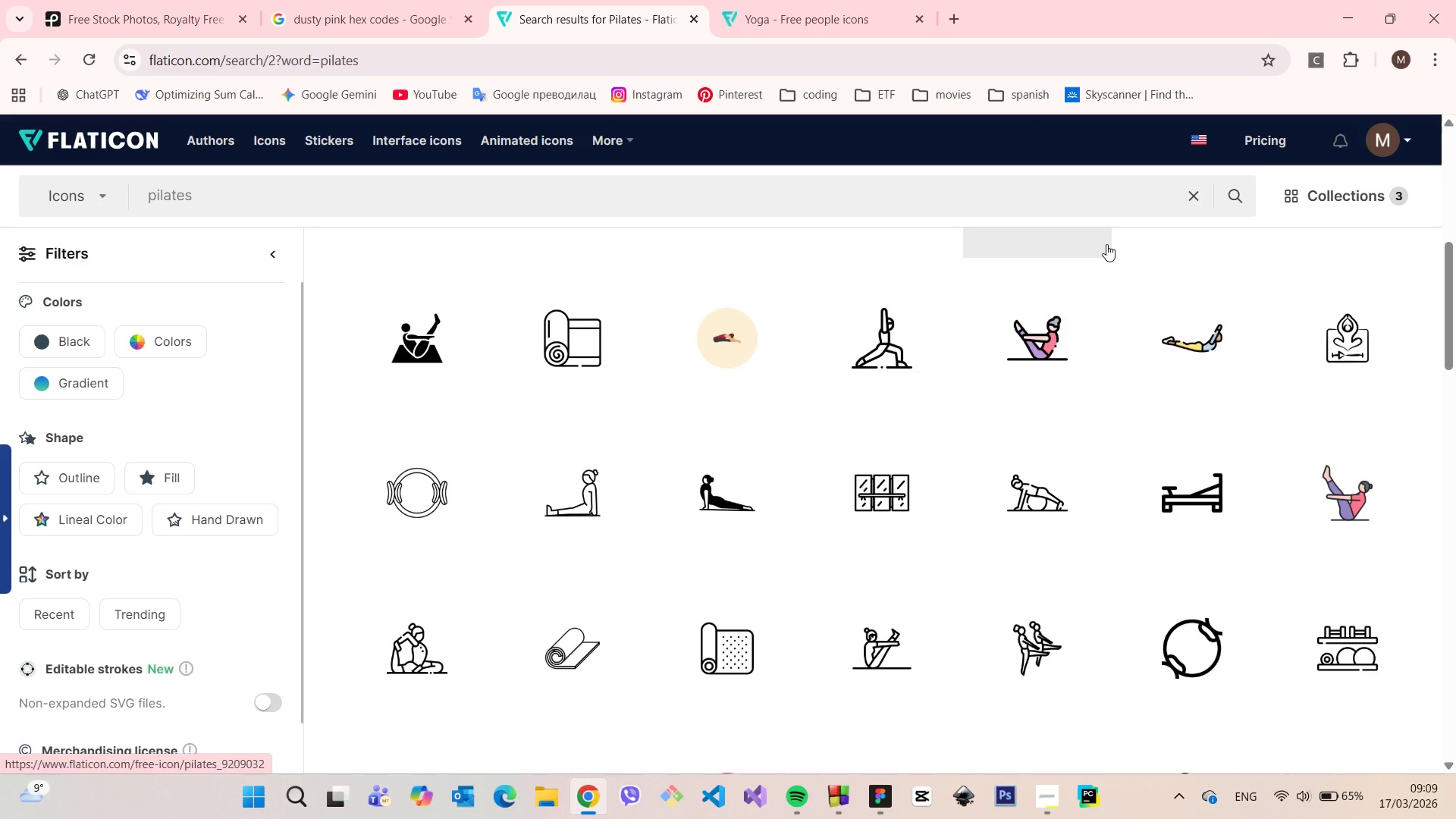 
wait(5.87)
 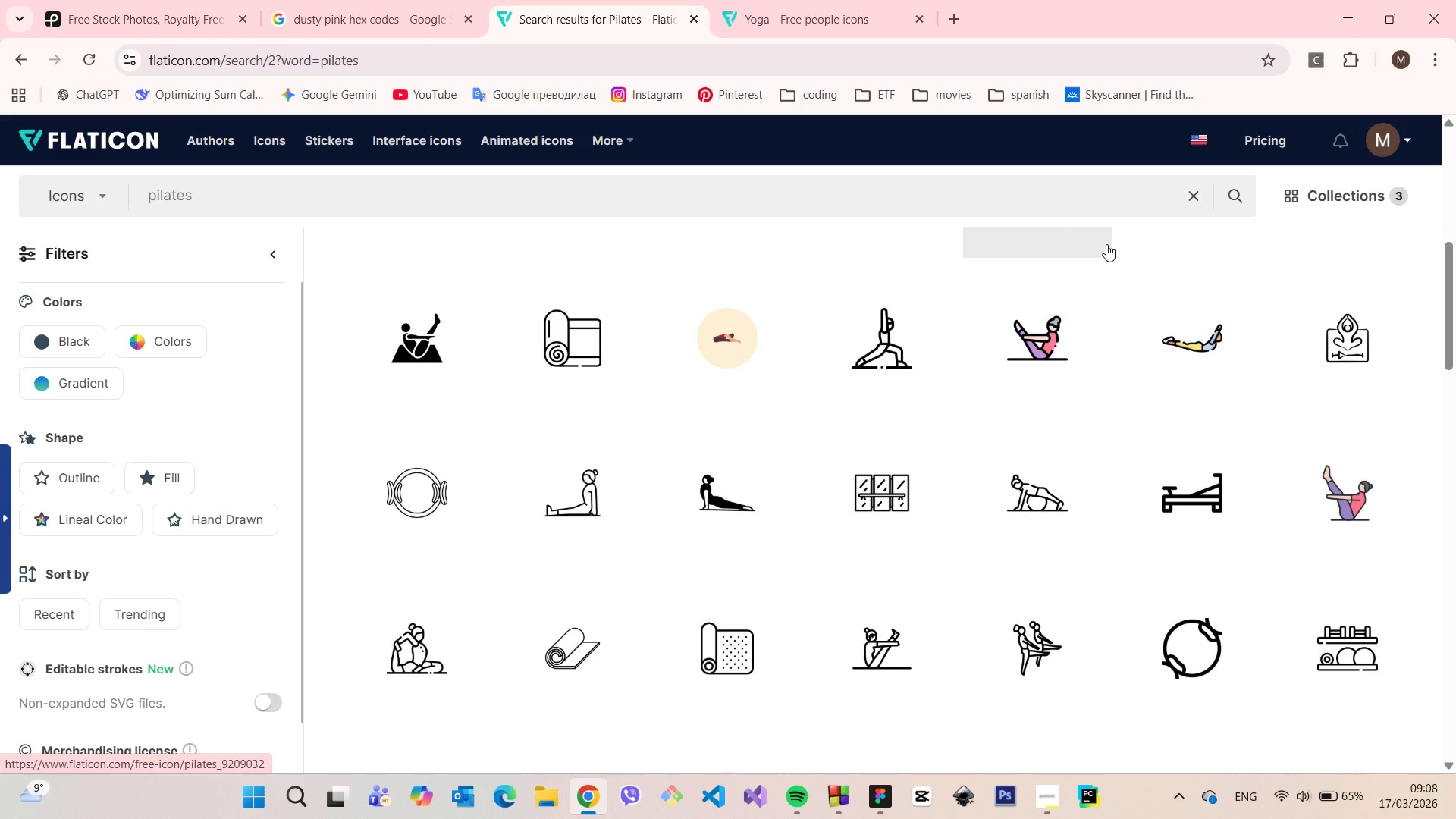 
scroll: coordinate [1106, 244], scroll_direction: down, amount: 3.0
 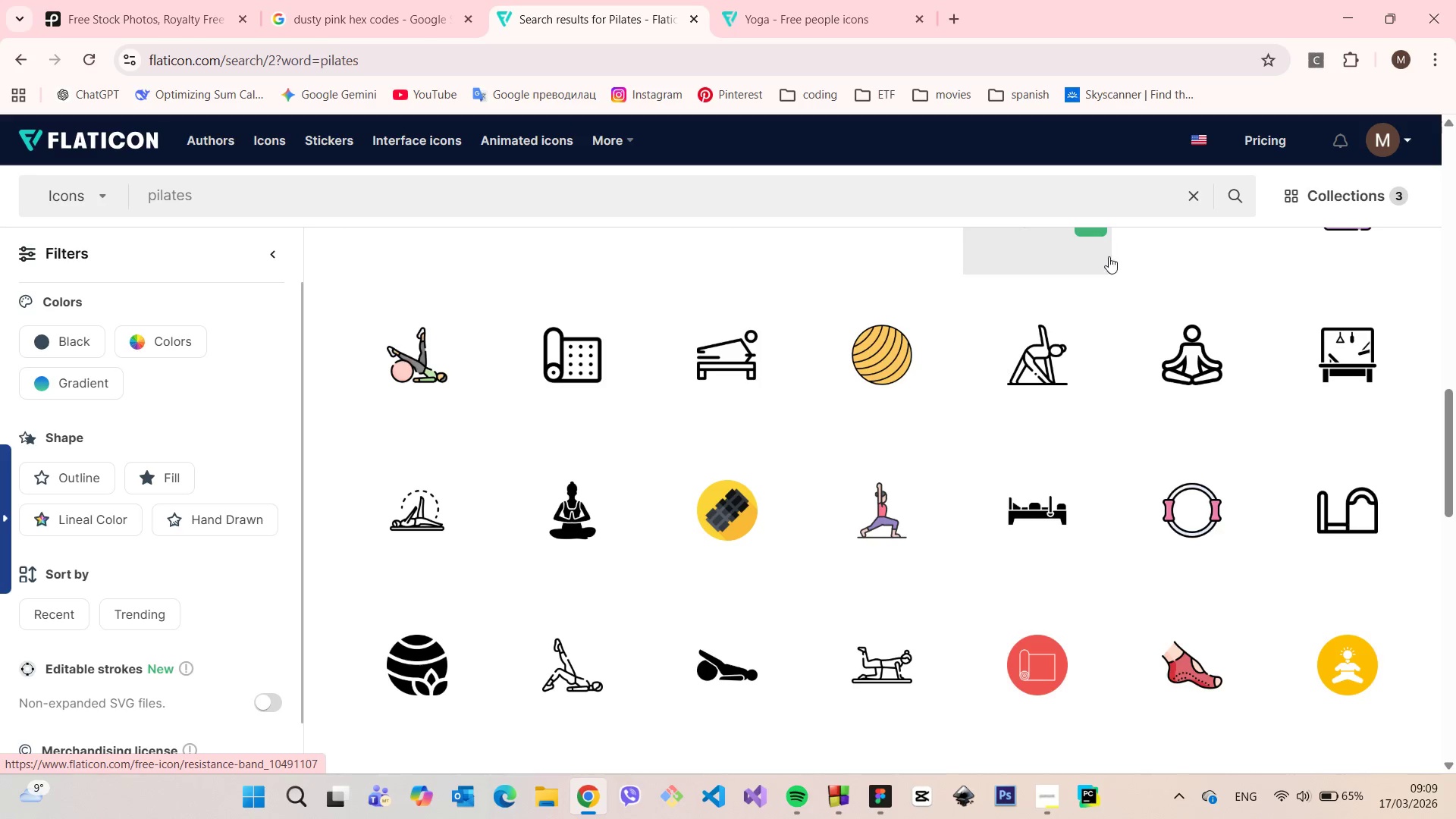 
wait(5.98)
 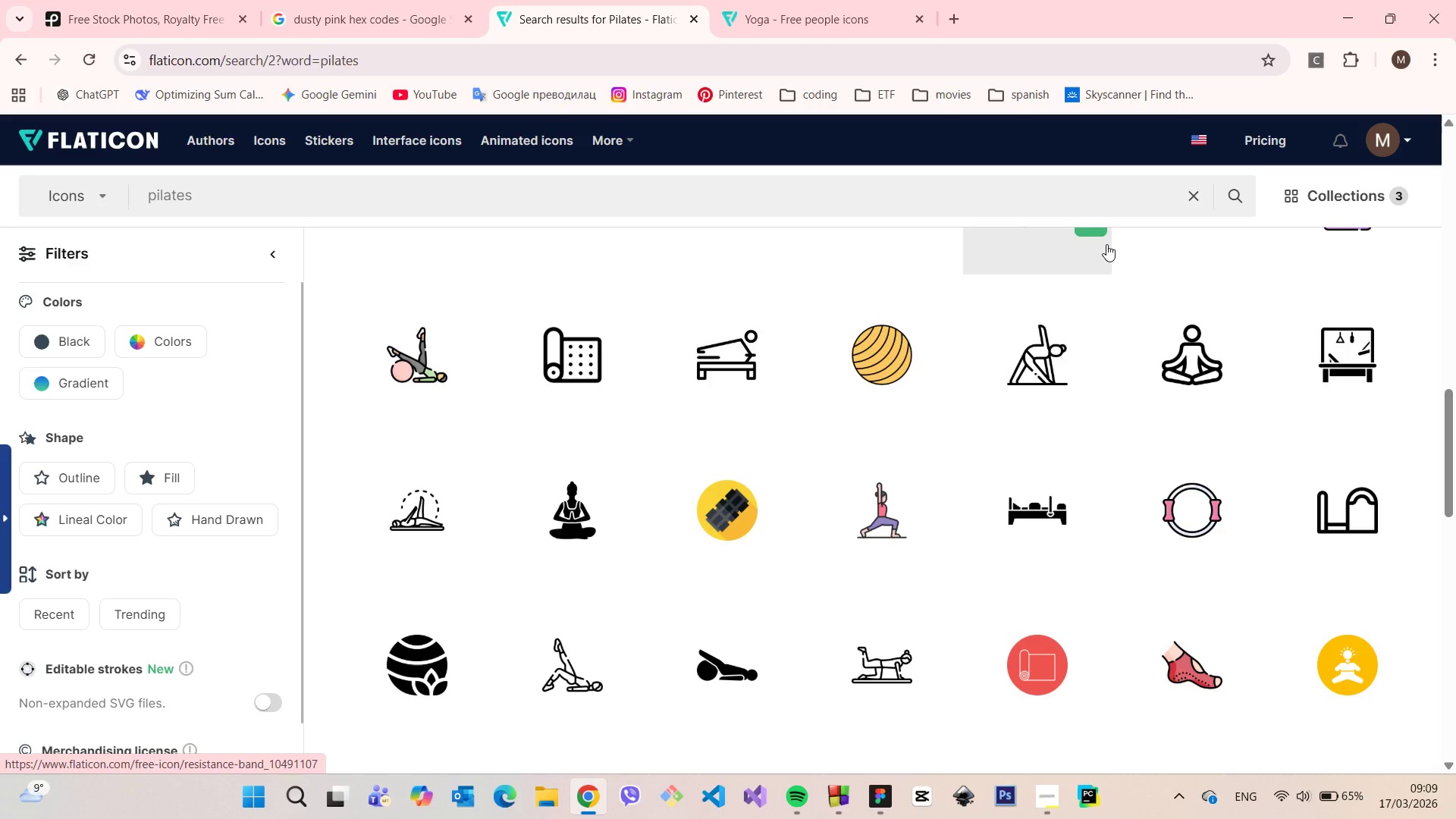 
right_click([1155, 347])
 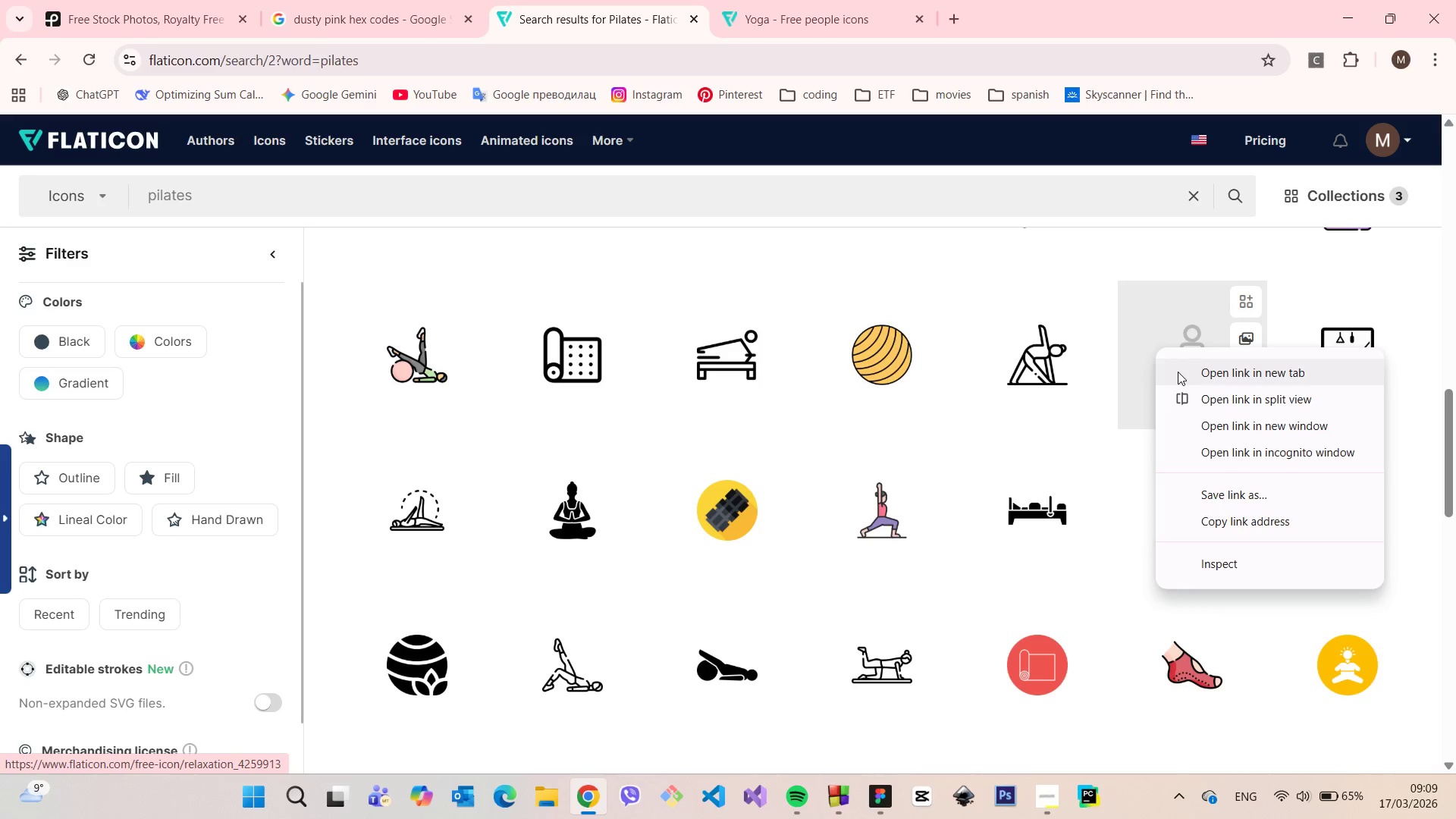 
left_click([1178, 372])
 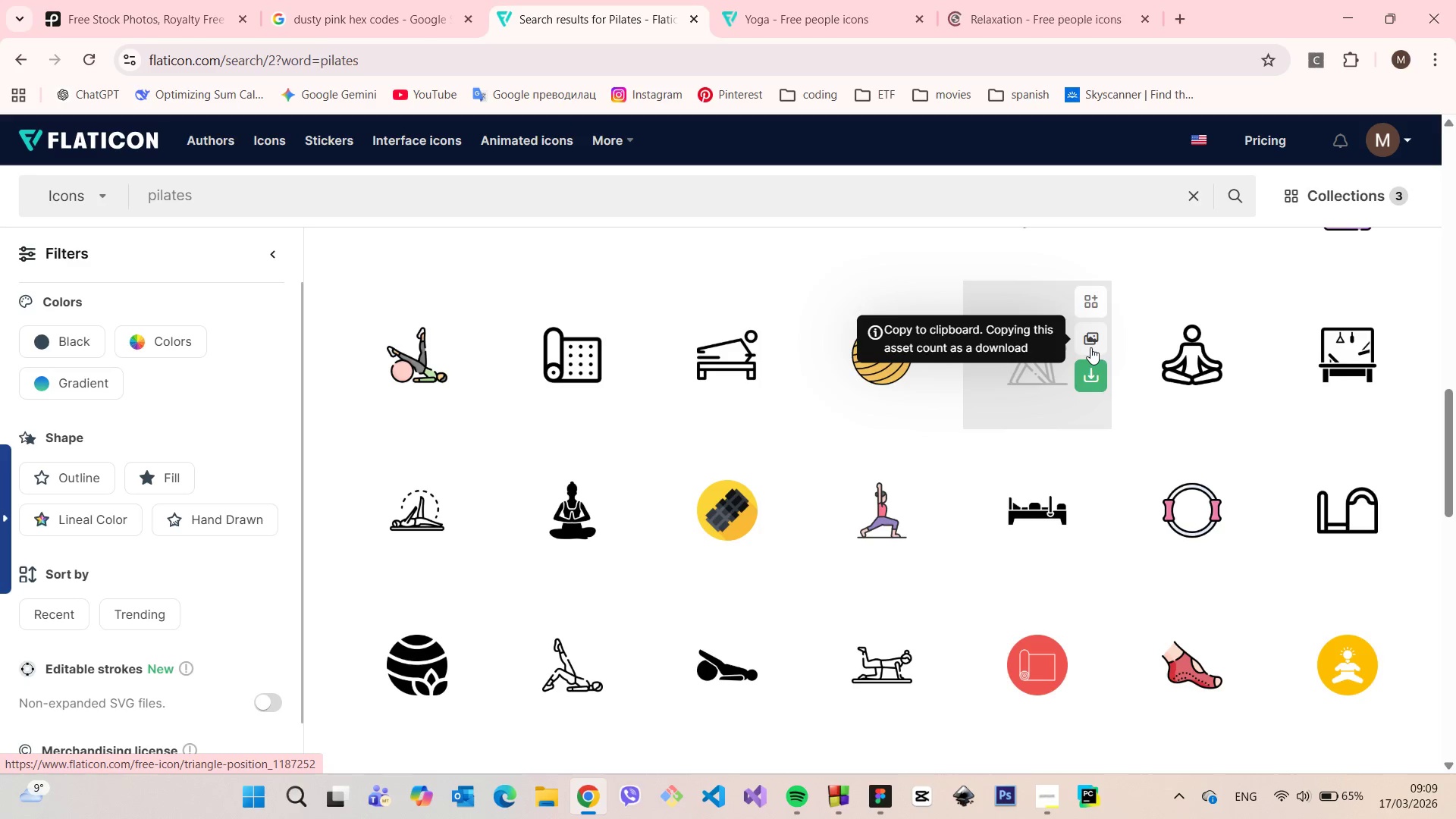 
scroll: coordinate [1089, 343], scroll_direction: down, amount: 9.0
 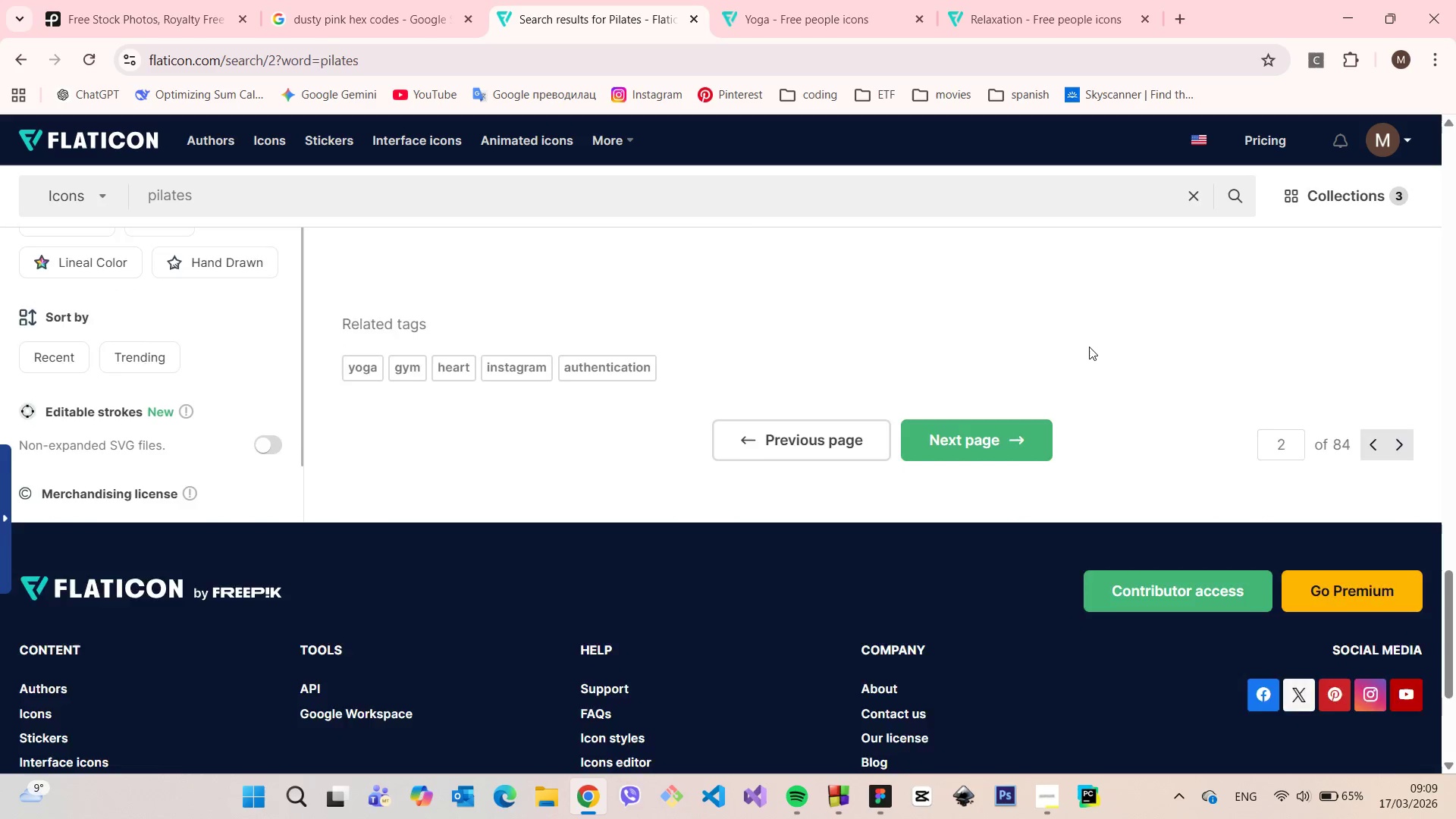 
scroll: coordinate [1089, 347], scroll_direction: up, amount: 2.0
 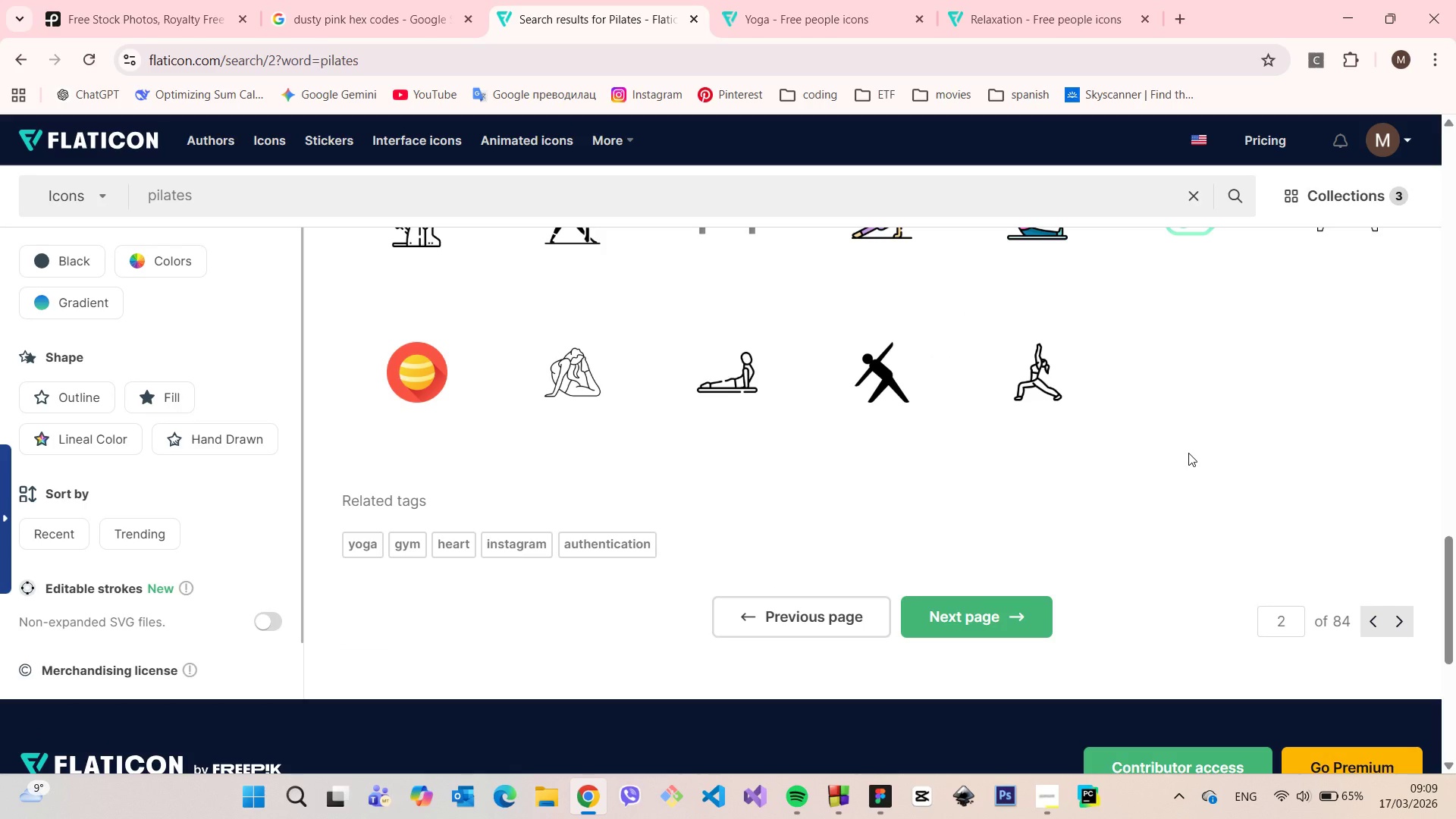 
wait(7.69)
 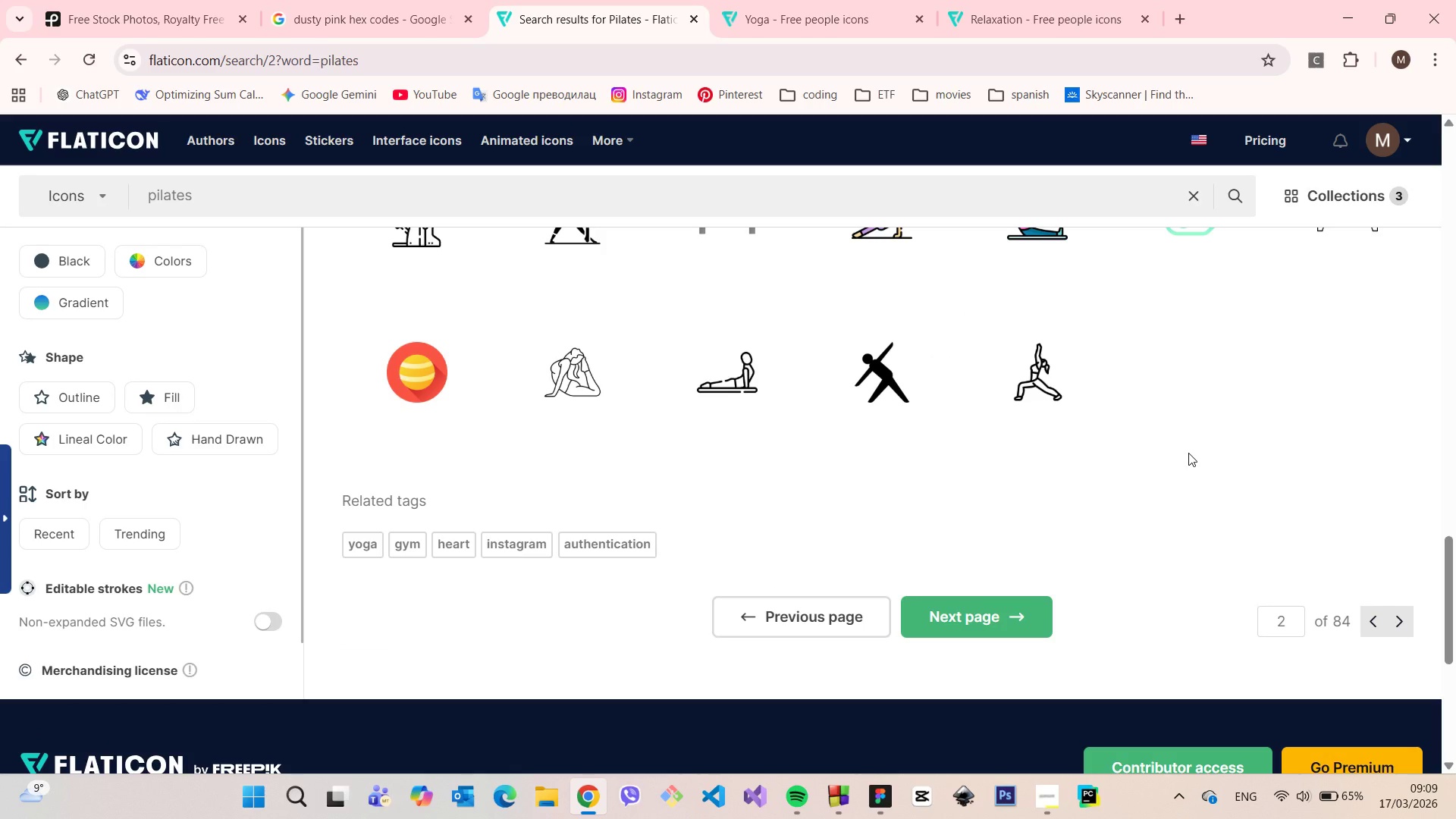 
scroll: coordinate [1175, 446], scroll_direction: up, amount: 2.0
 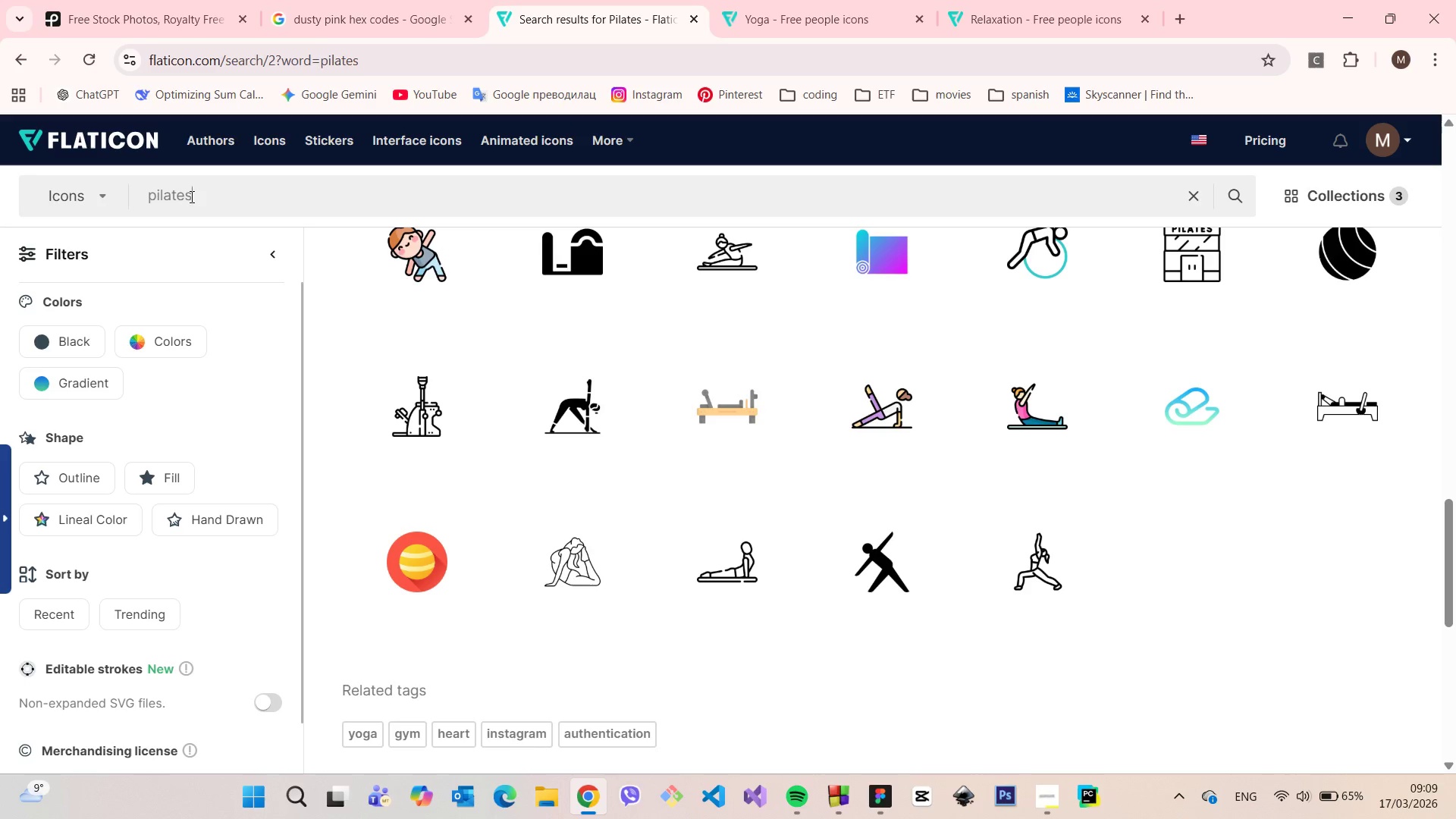 
double_click([190, 196])
 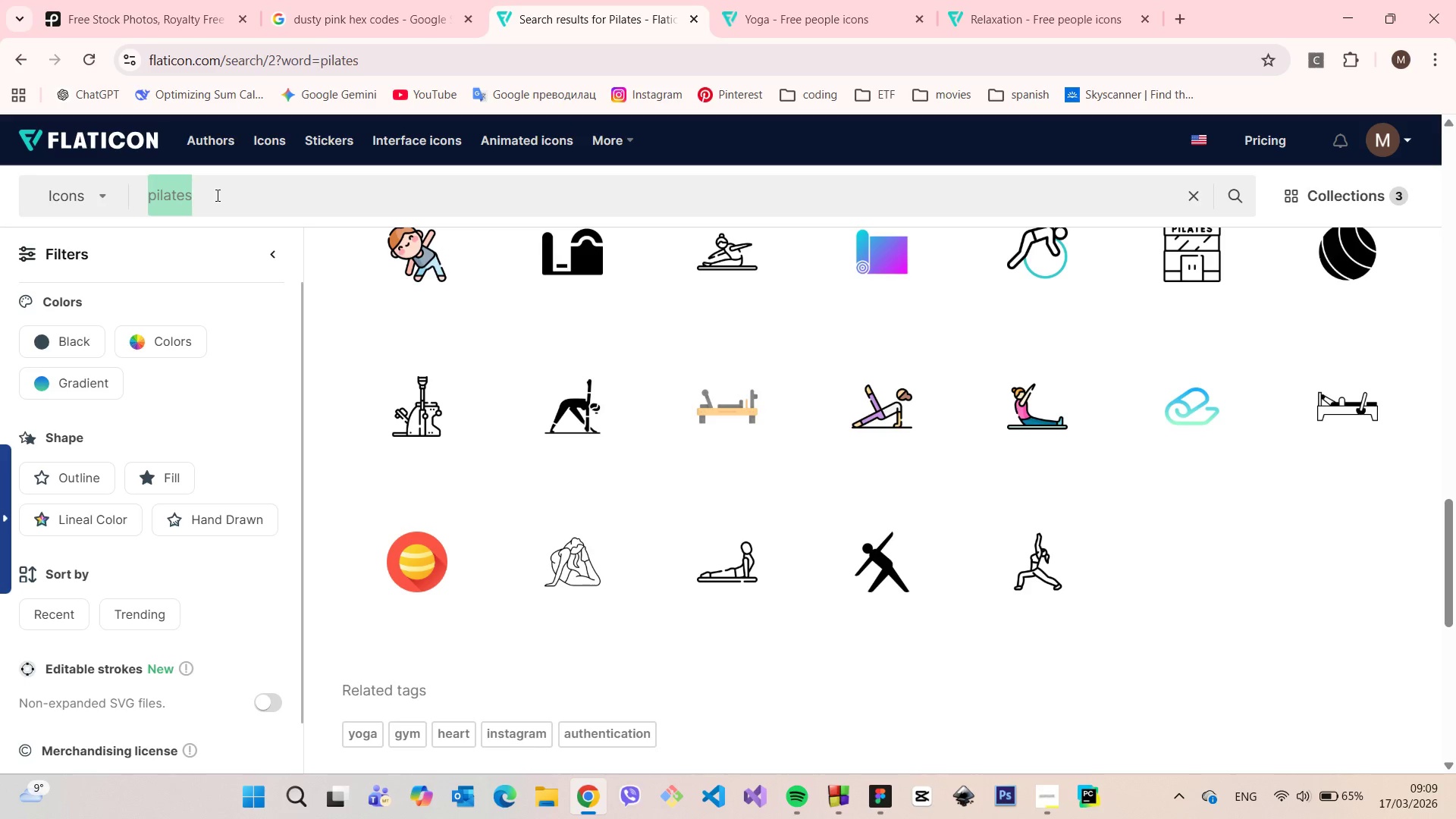 
type(welness)
 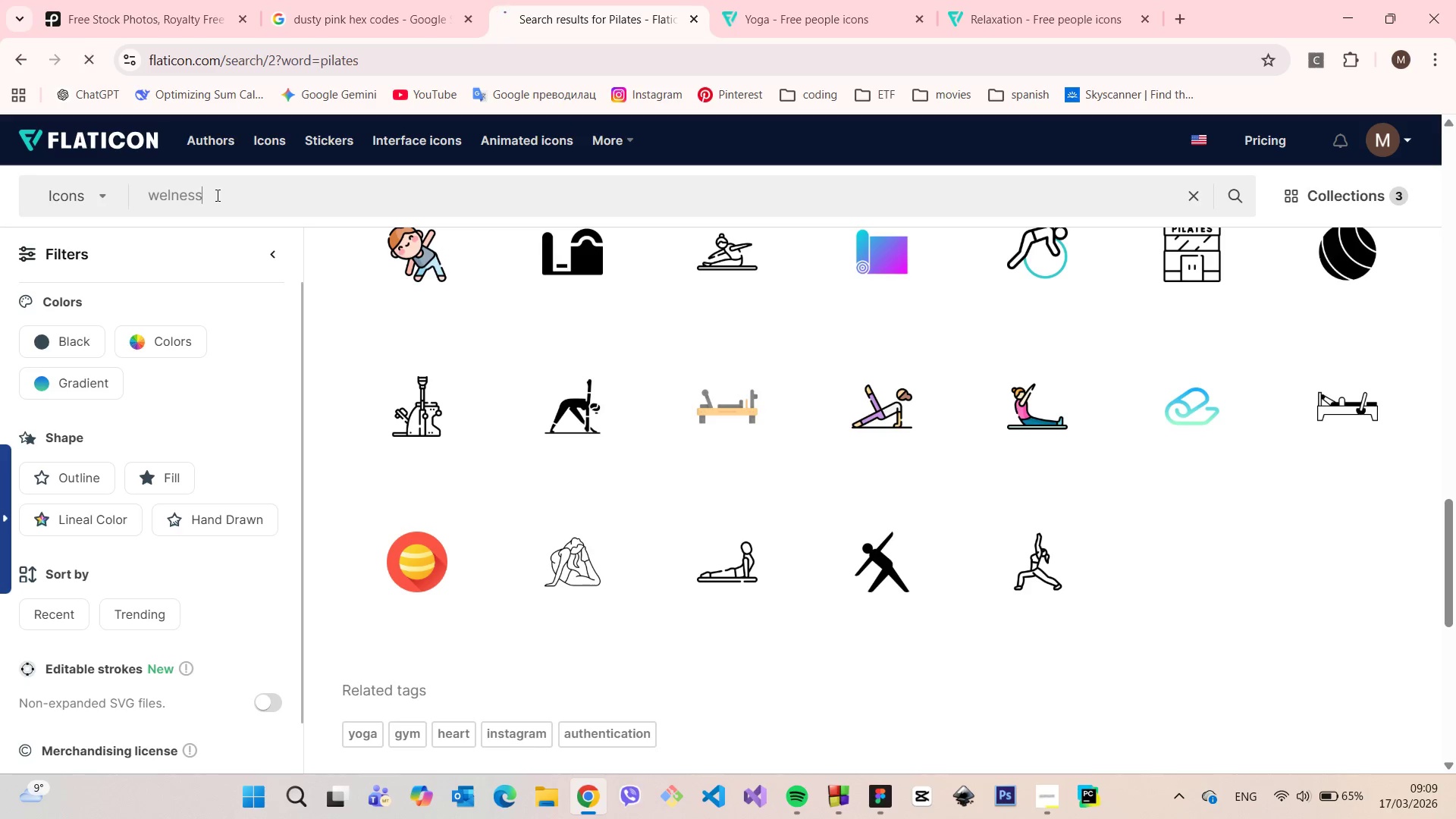 
key(Enter)
 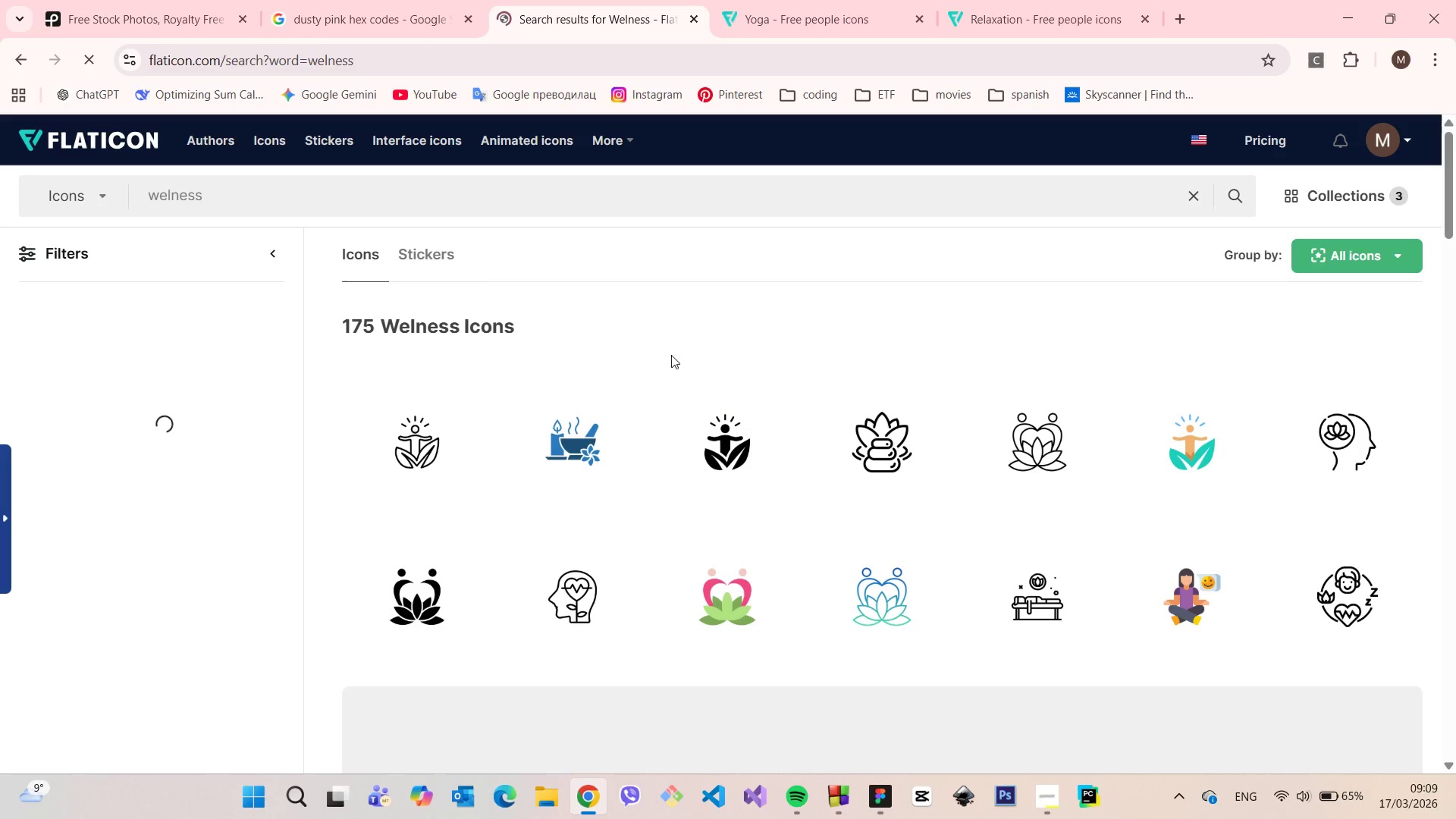 
left_click([876, 802])
 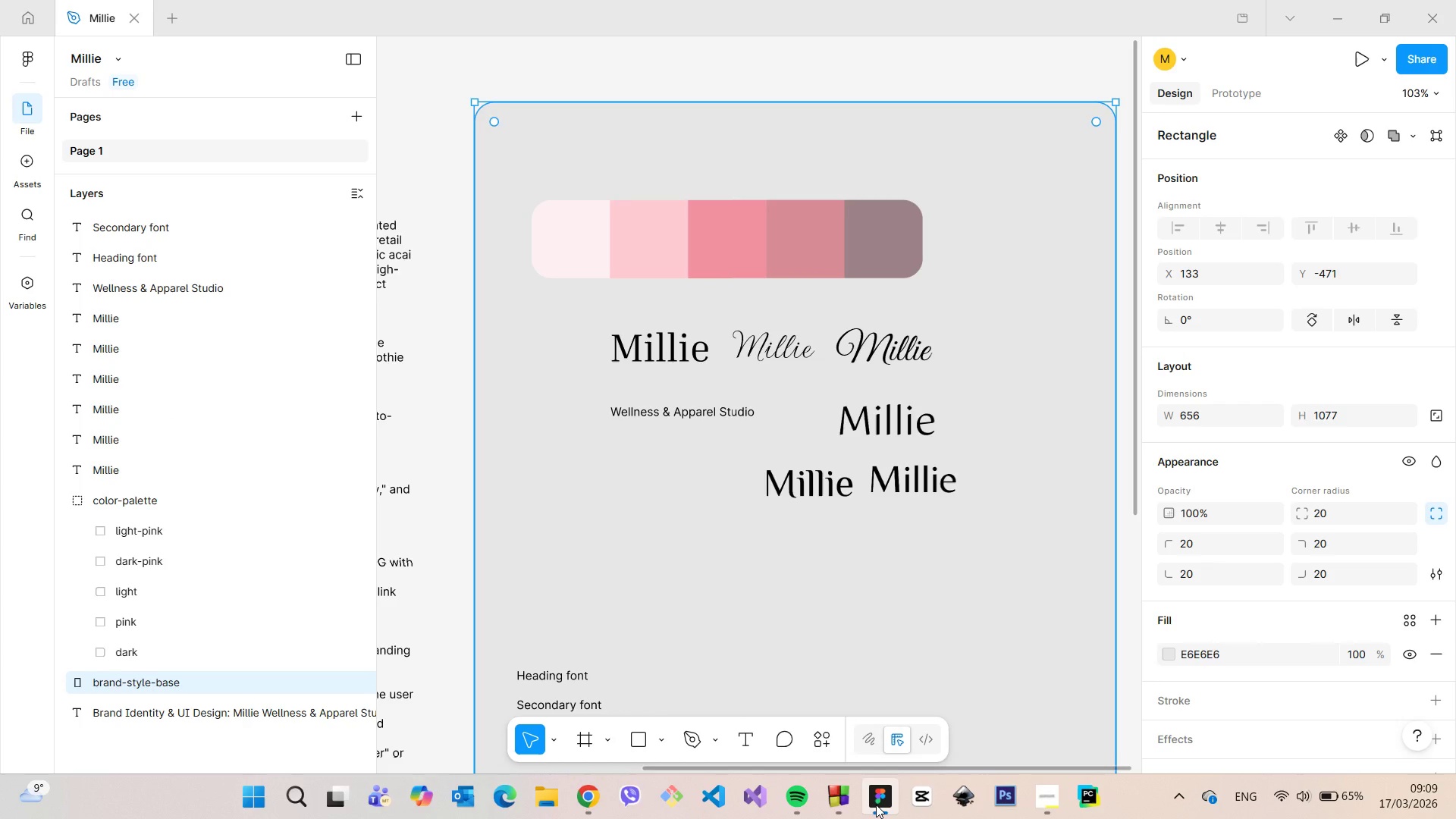 
left_click([876, 805])
 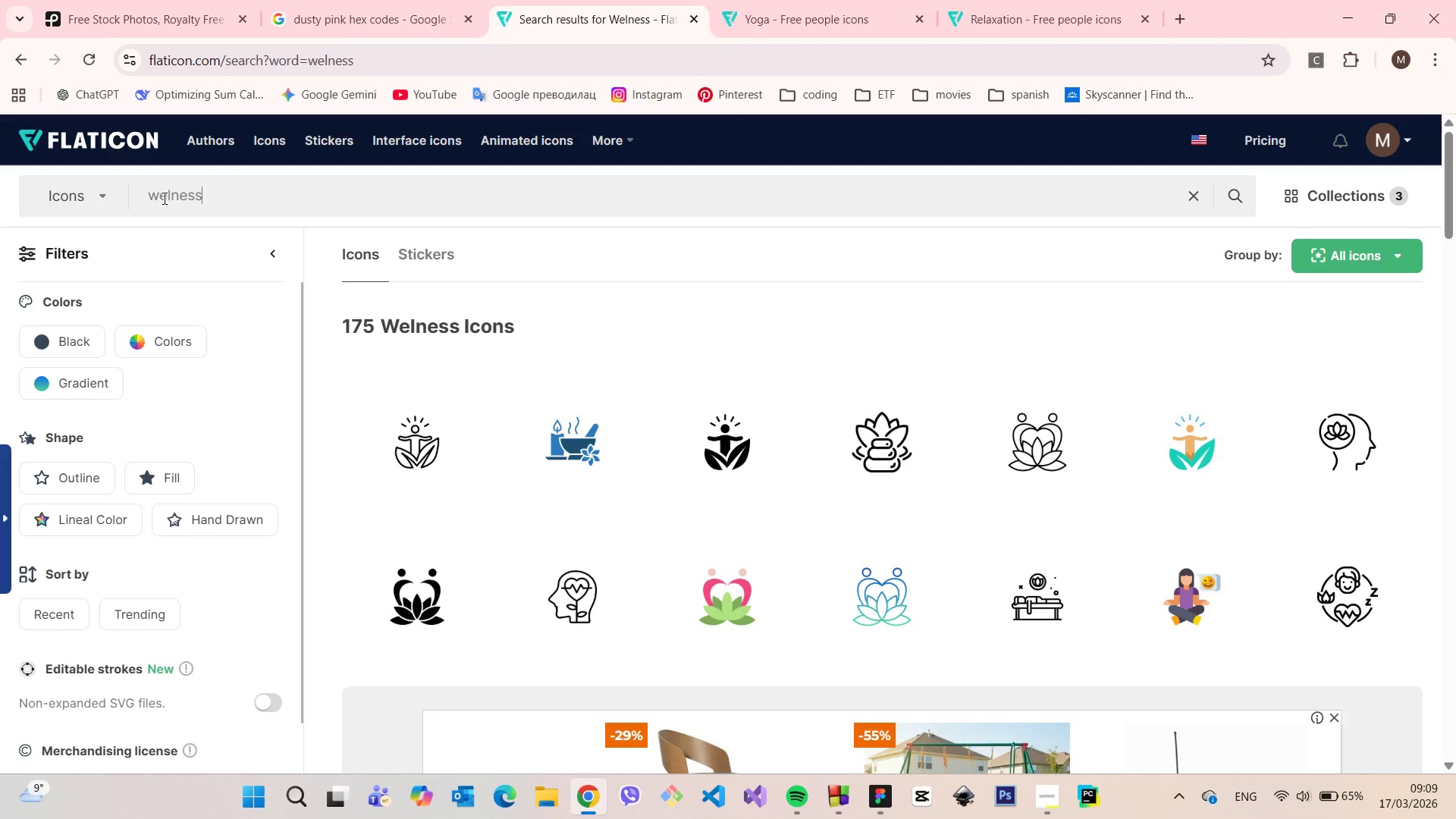 
left_click([169, 196])
 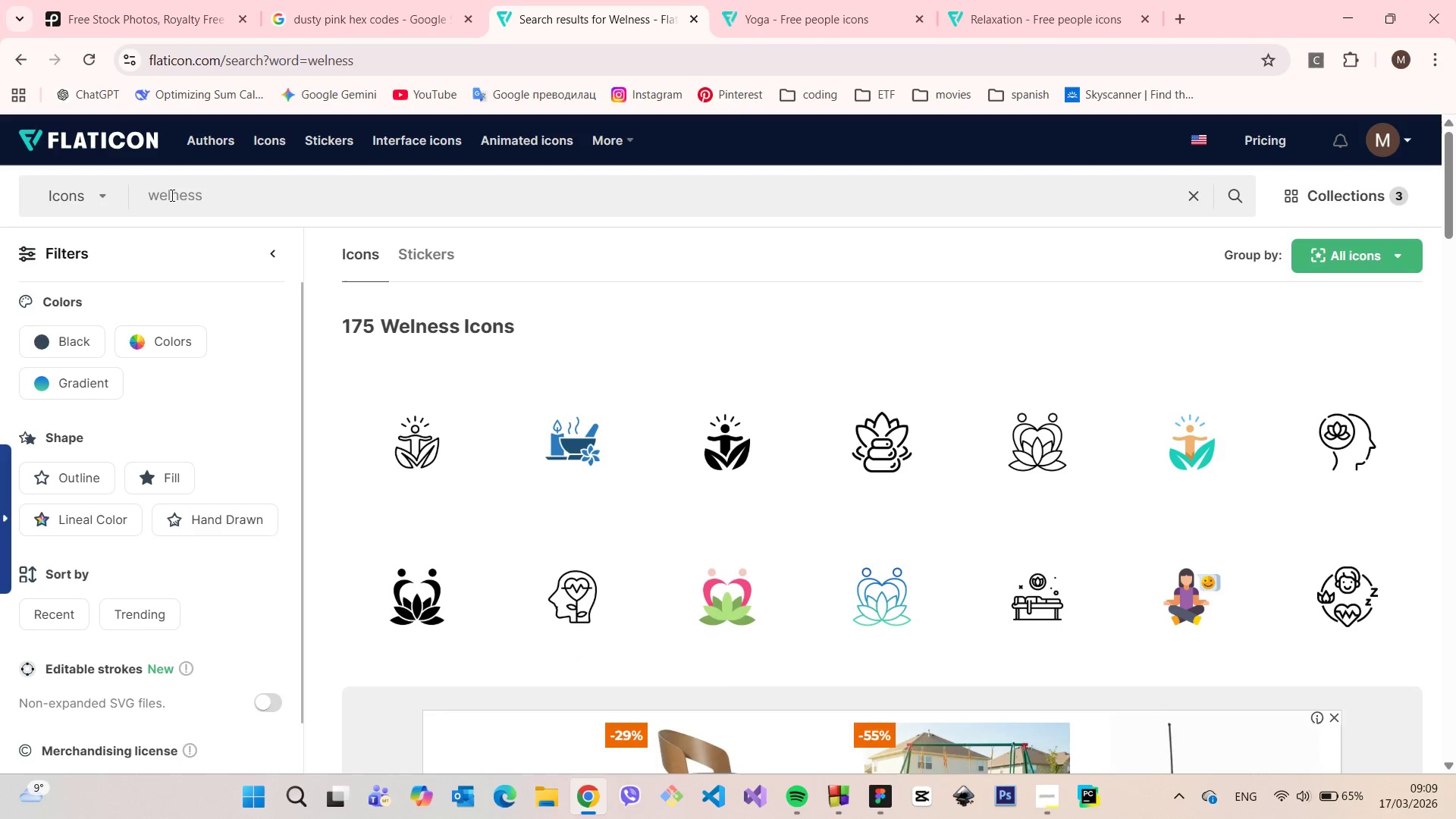 
key(L)
 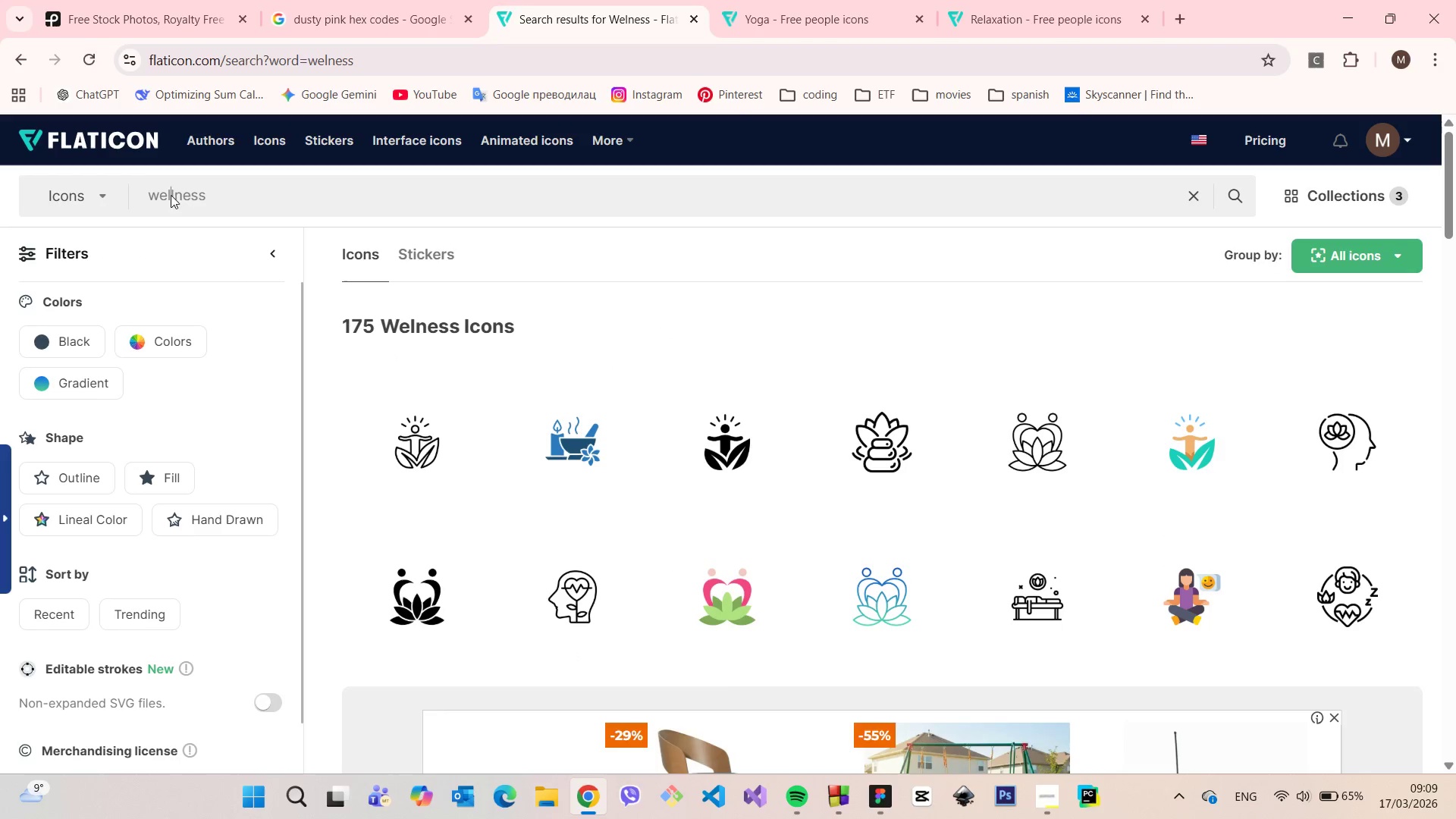 
key(Enter)
 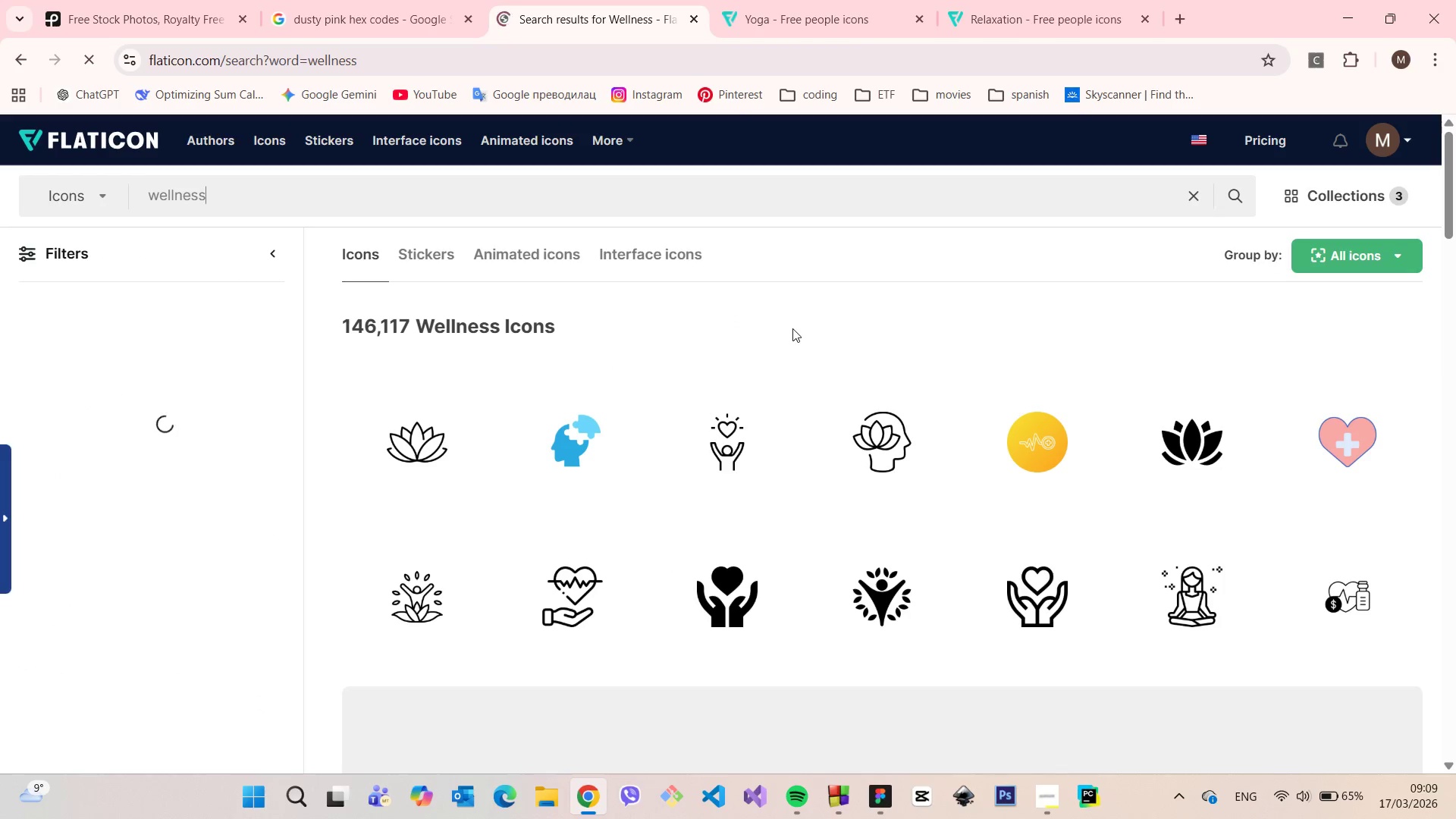 
wait(8.11)
 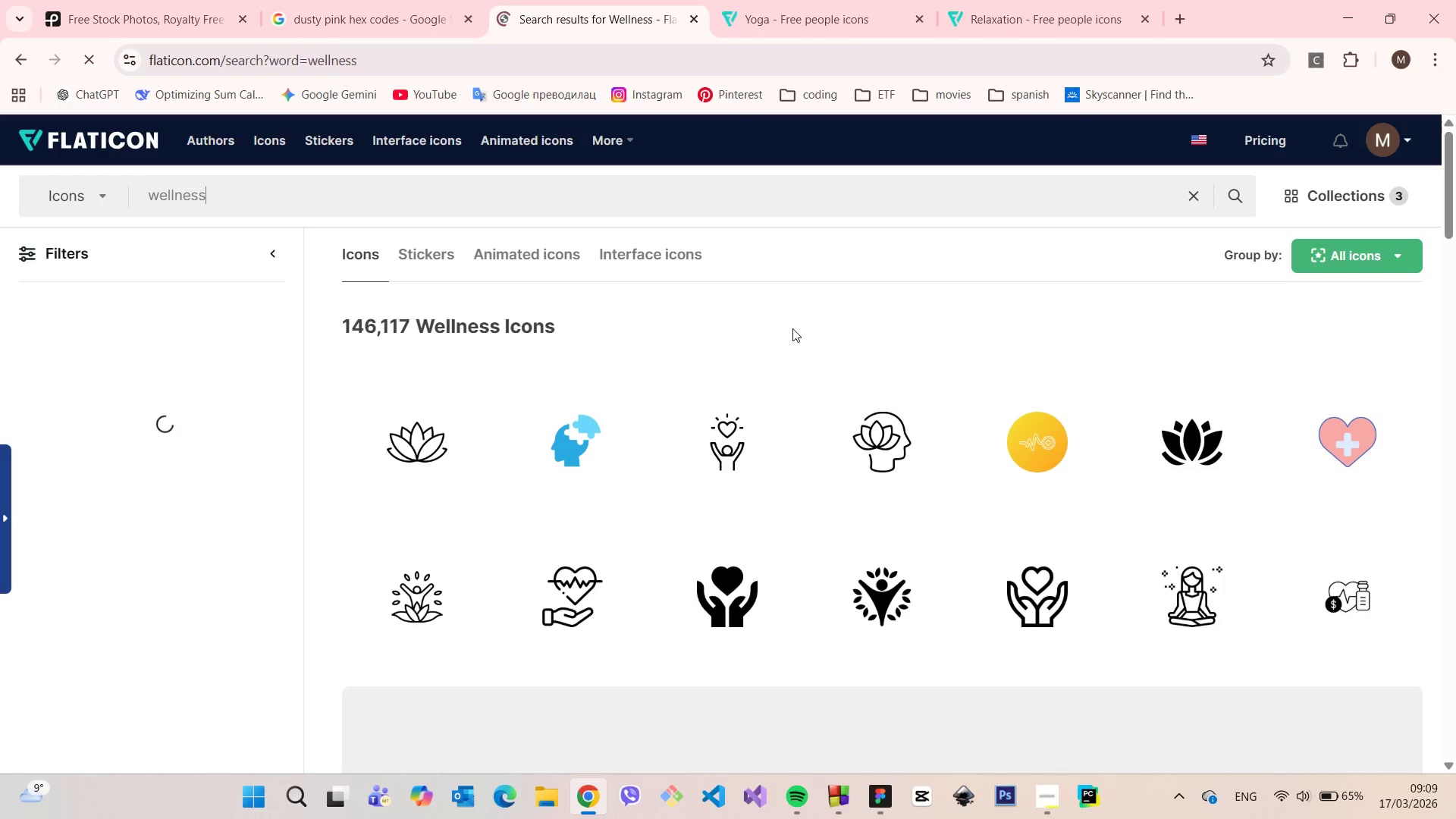 
scroll: coordinate [977, 356], scroll_direction: down, amount: 12.0
 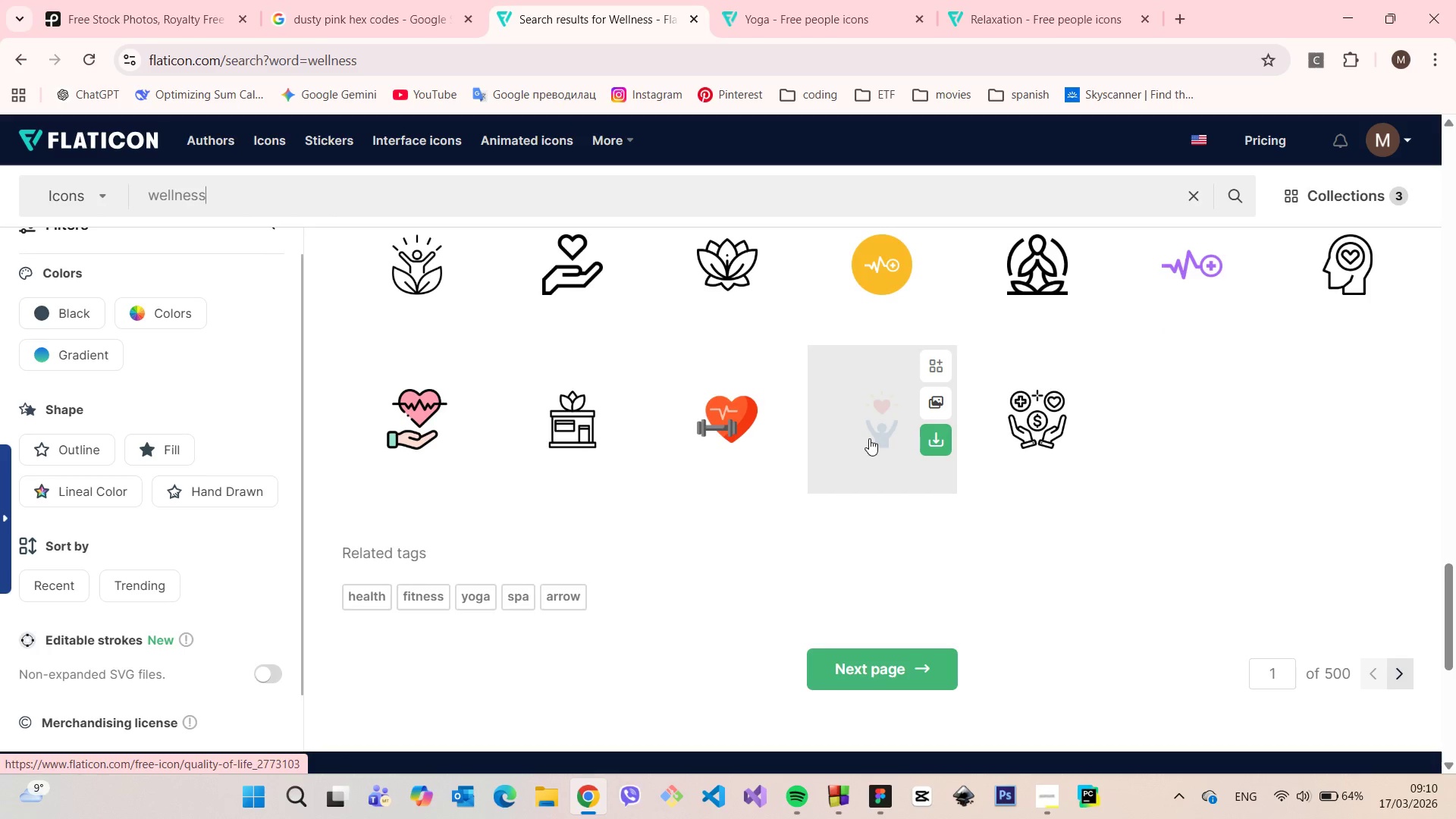 
left_click([896, 664])
 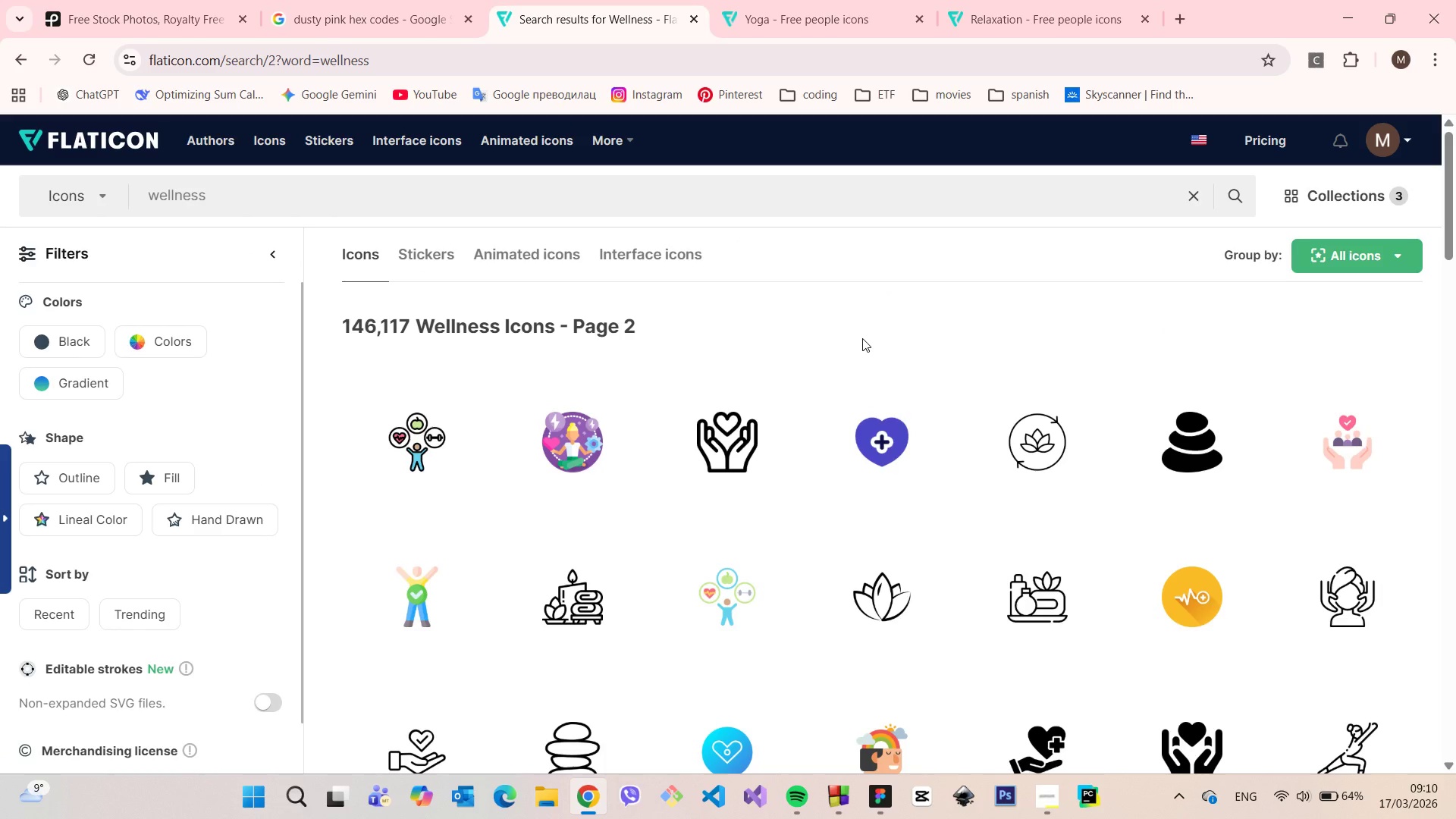 
scroll: coordinate [598, 426], scroll_direction: down, amount: 5.0
 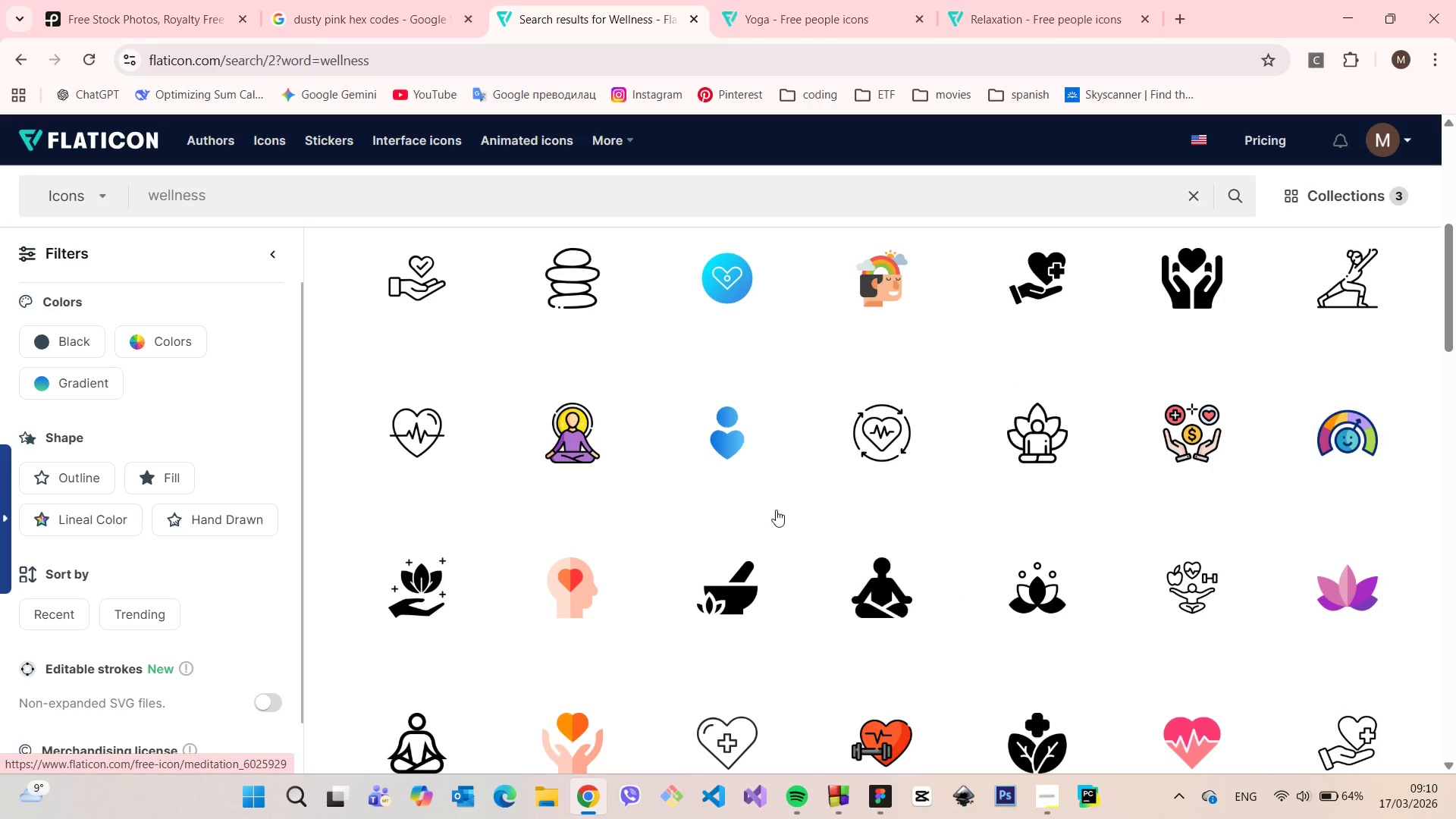 
right_click([704, 438])
 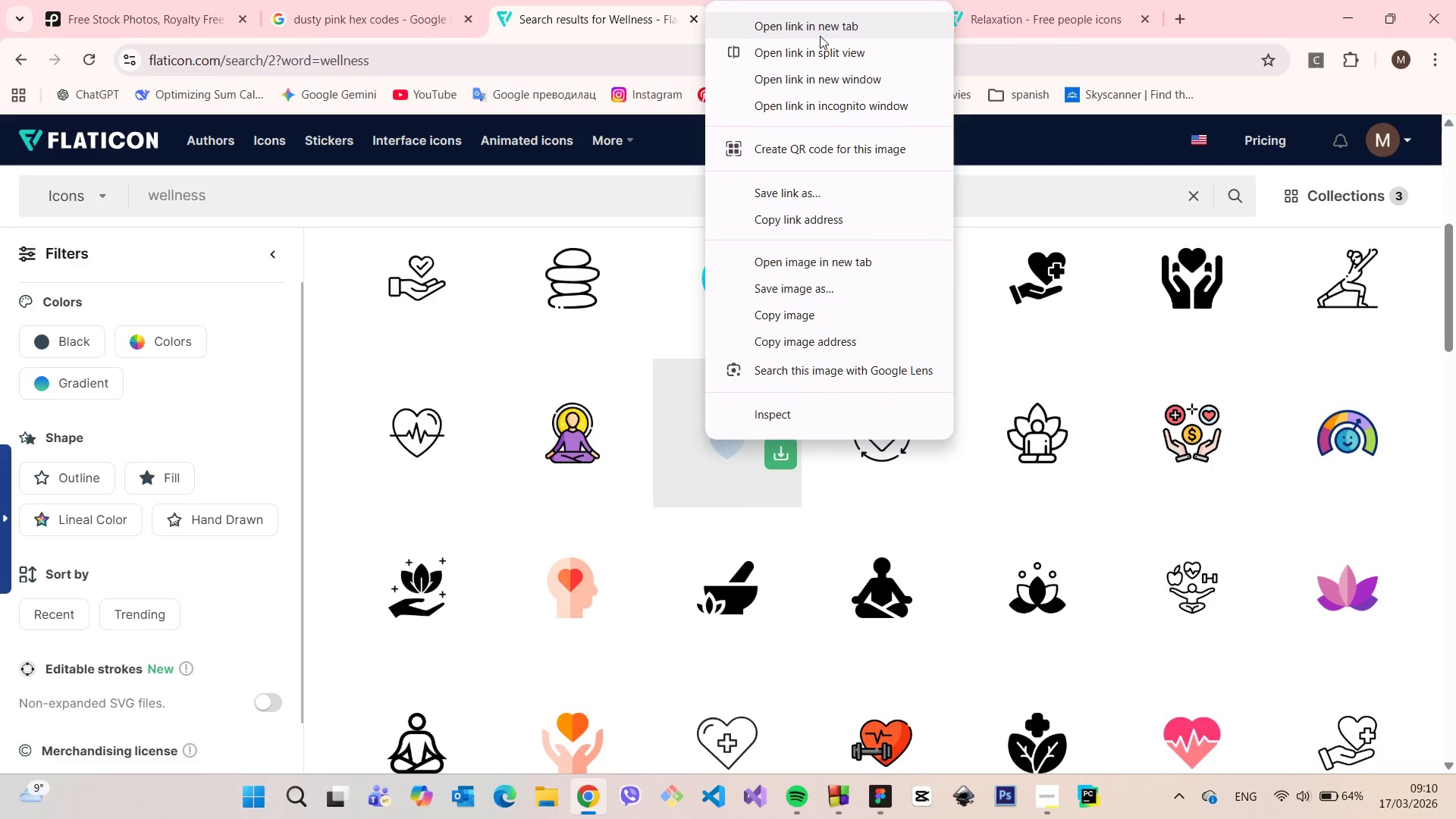 
left_click([818, 36])
 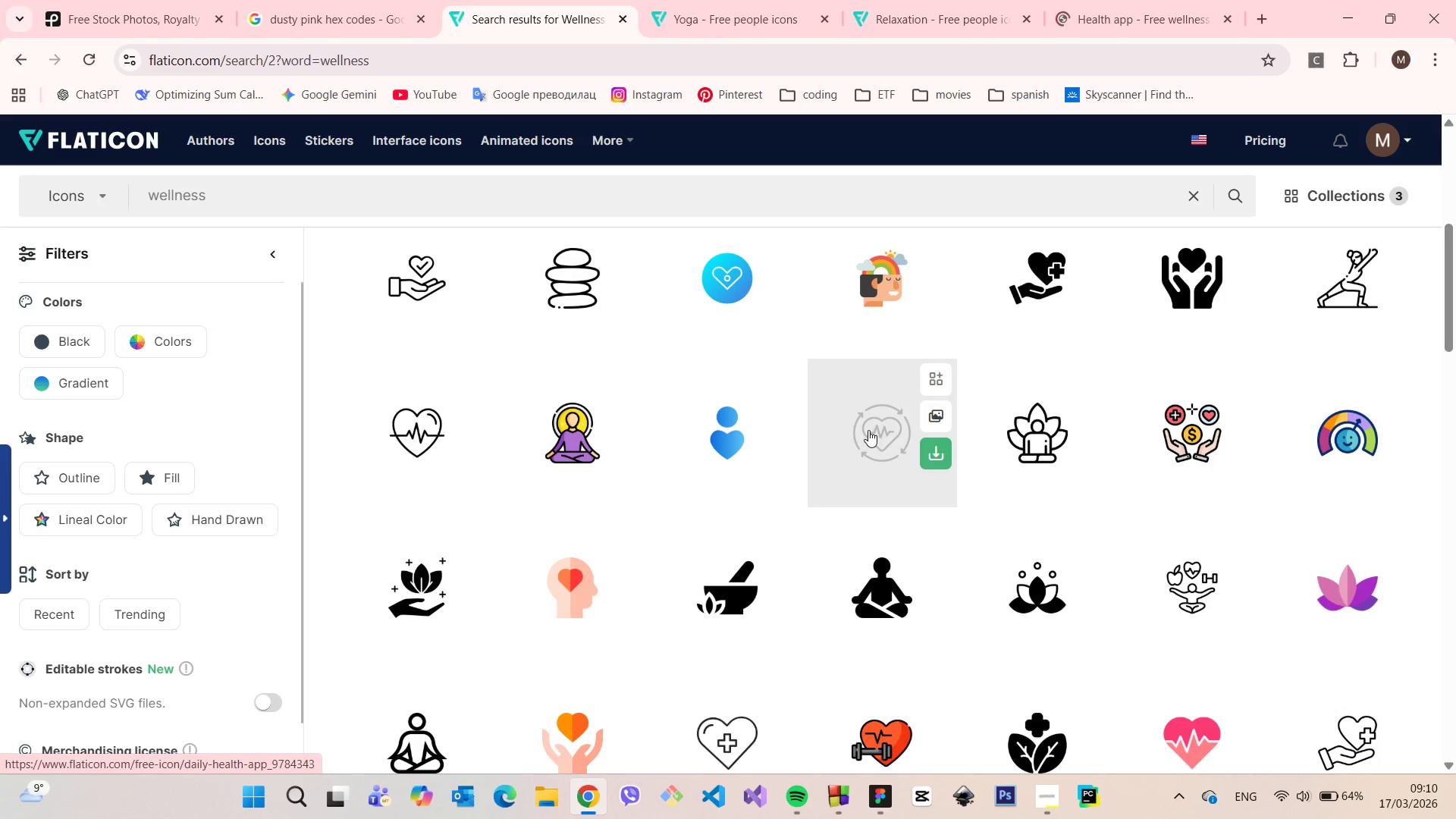 
scroll: coordinate [868, 430], scroll_direction: down, amount: 2.0
 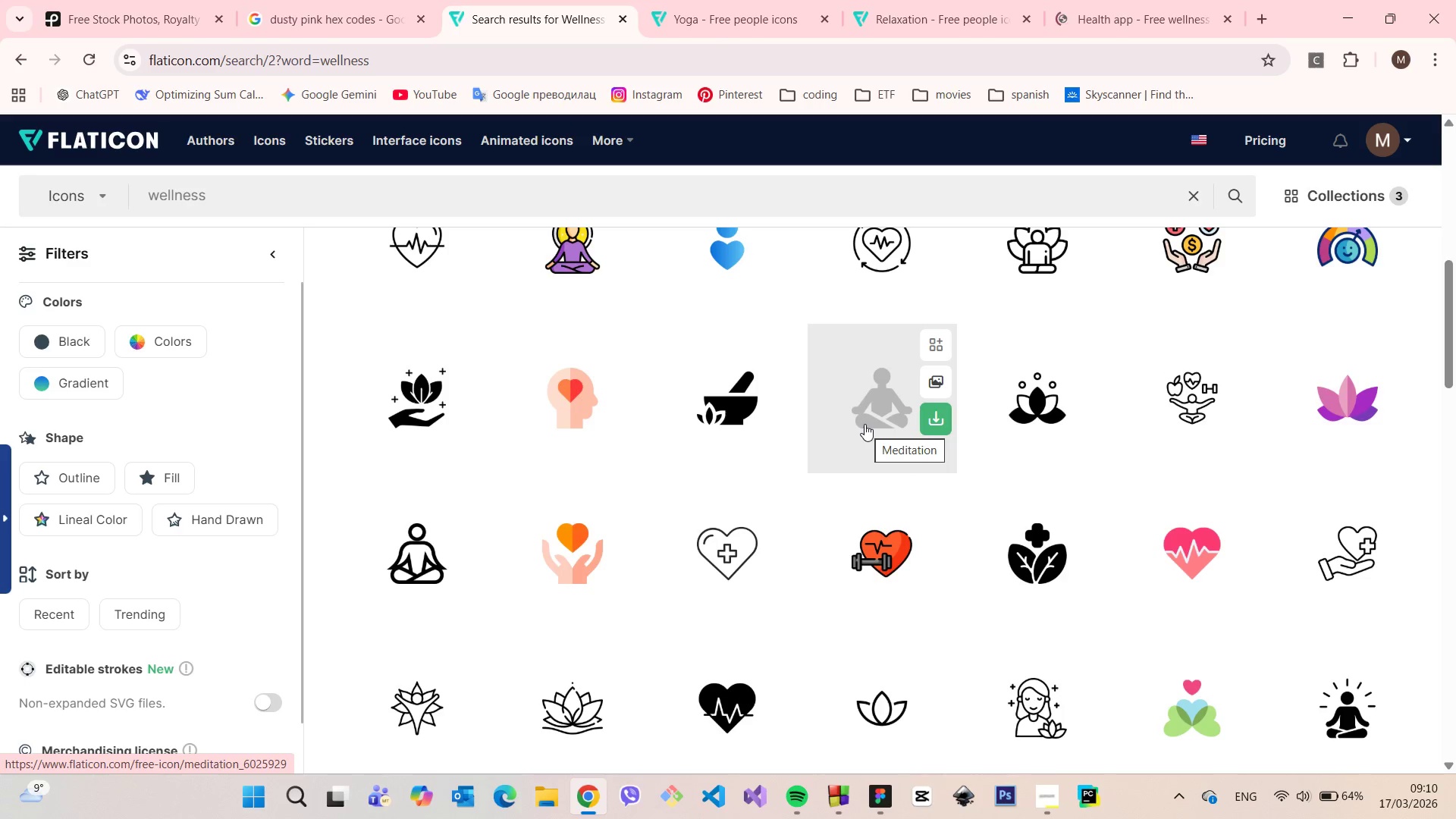 
scroll: coordinate [864, 424], scroll_direction: up, amount: 1.0
 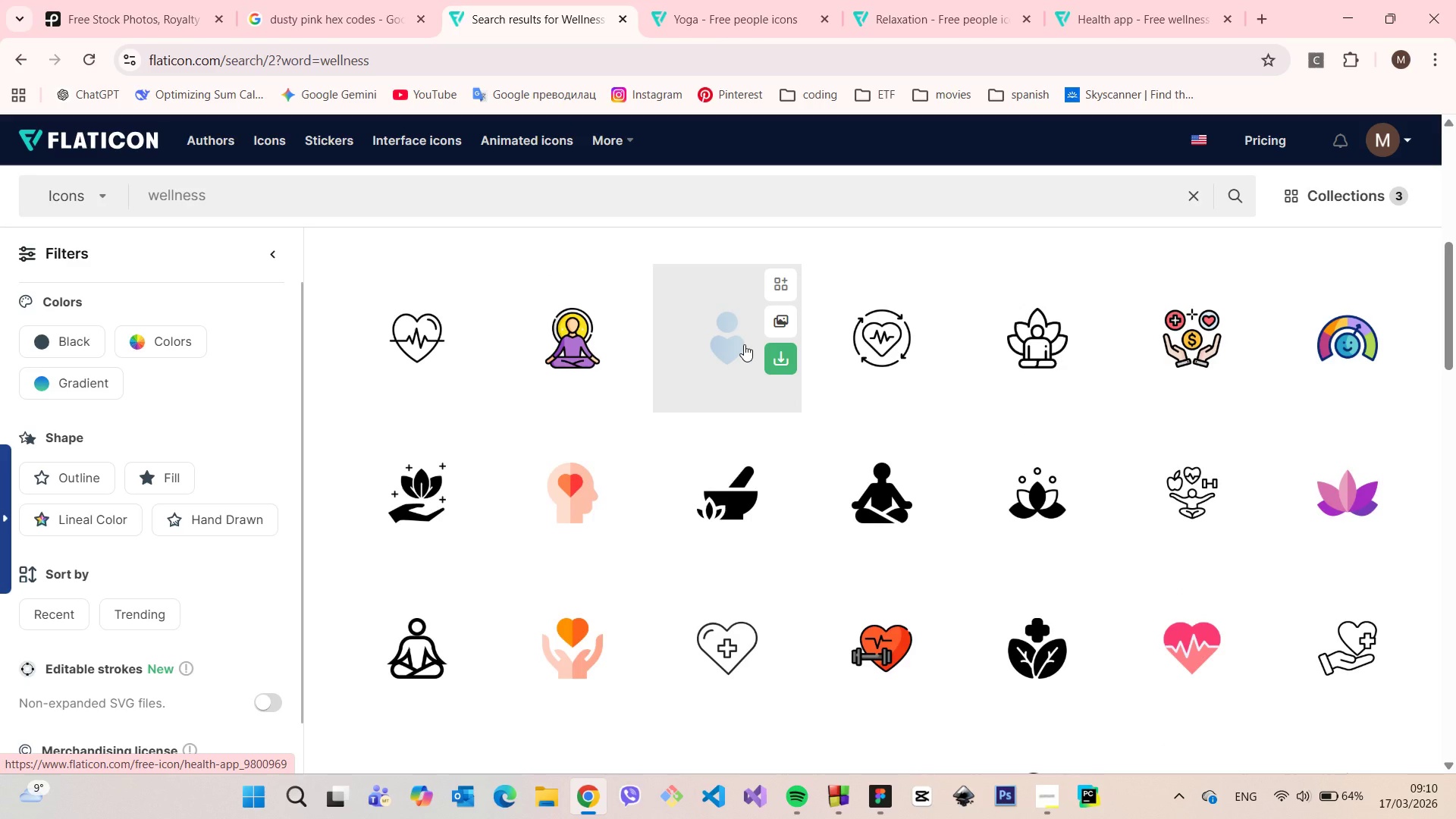 
scroll: coordinate [744, 345], scroll_direction: down, amount: 13.0
 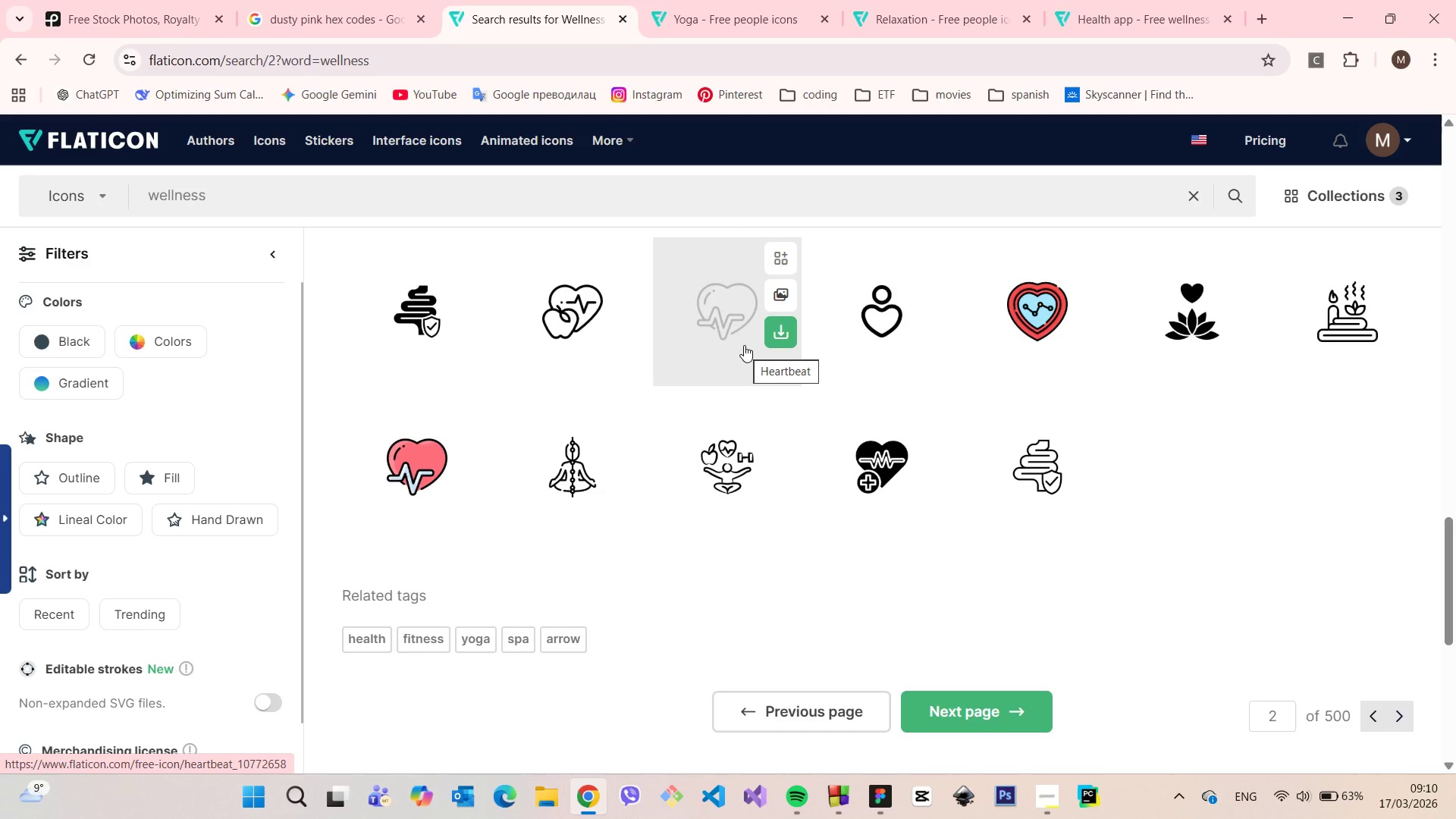 
scroll: coordinate [744, 347], scroll_direction: up, amount: 10.0
 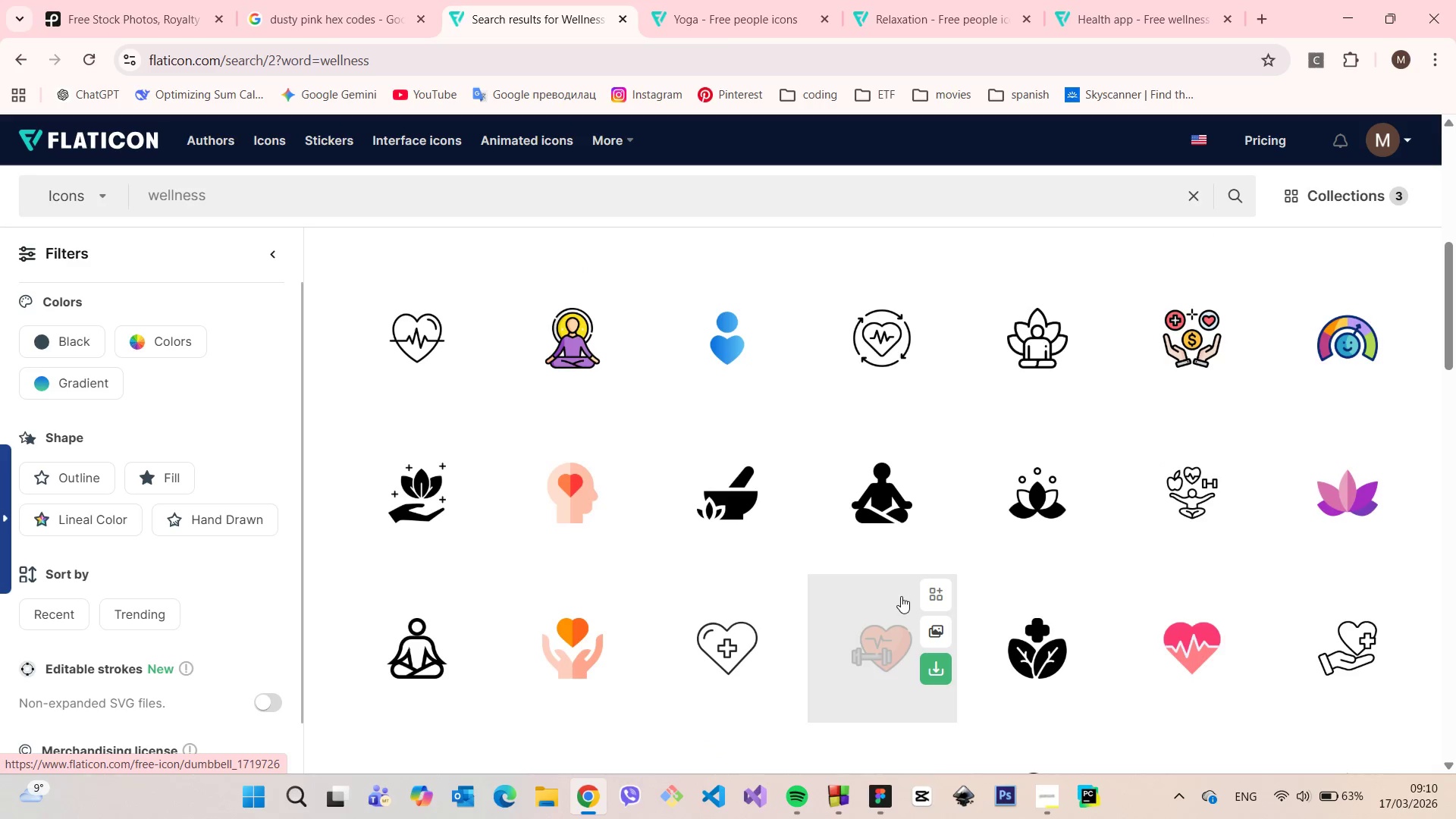 
left_click([152, 202])
 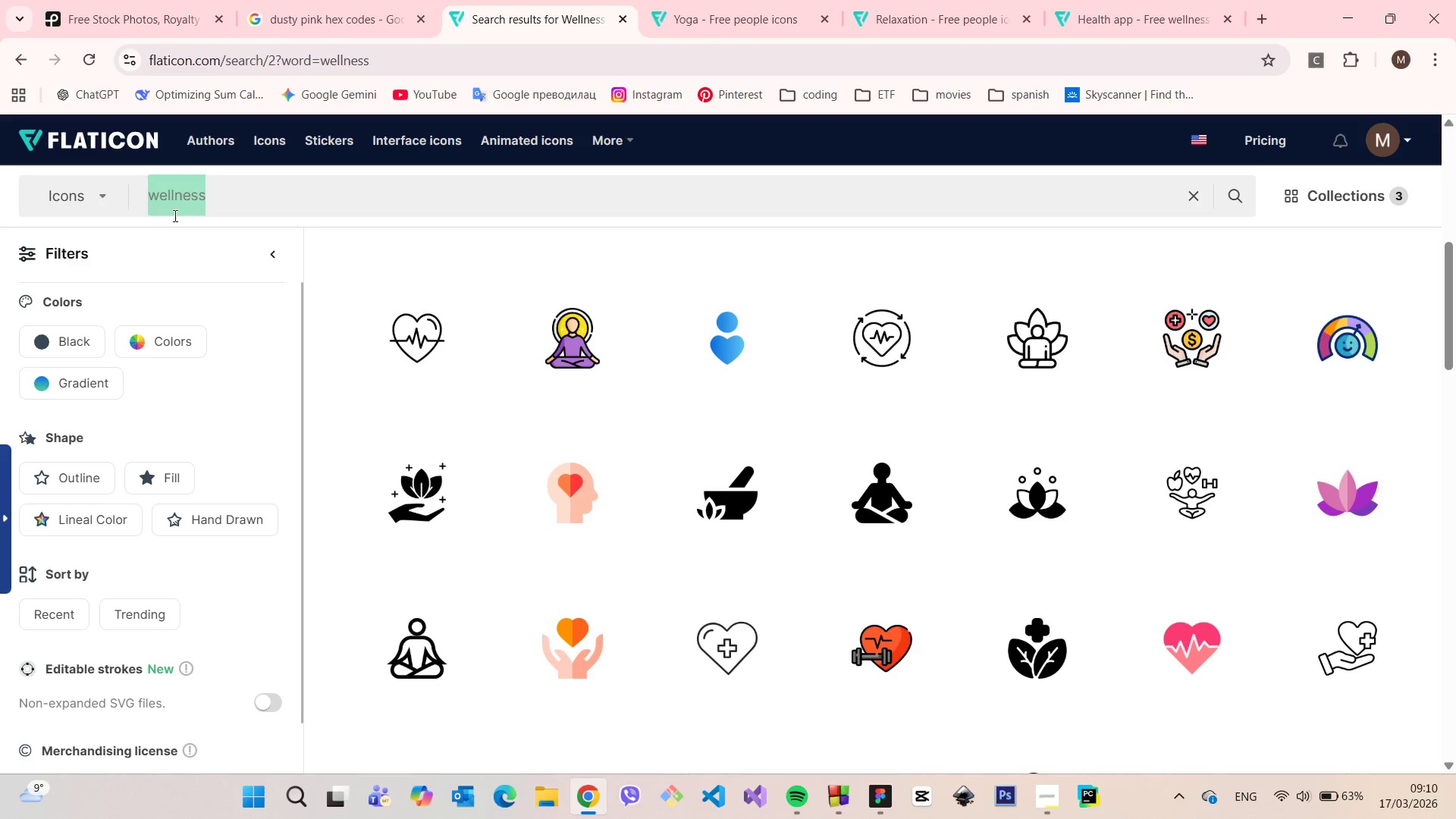 
type(health)
 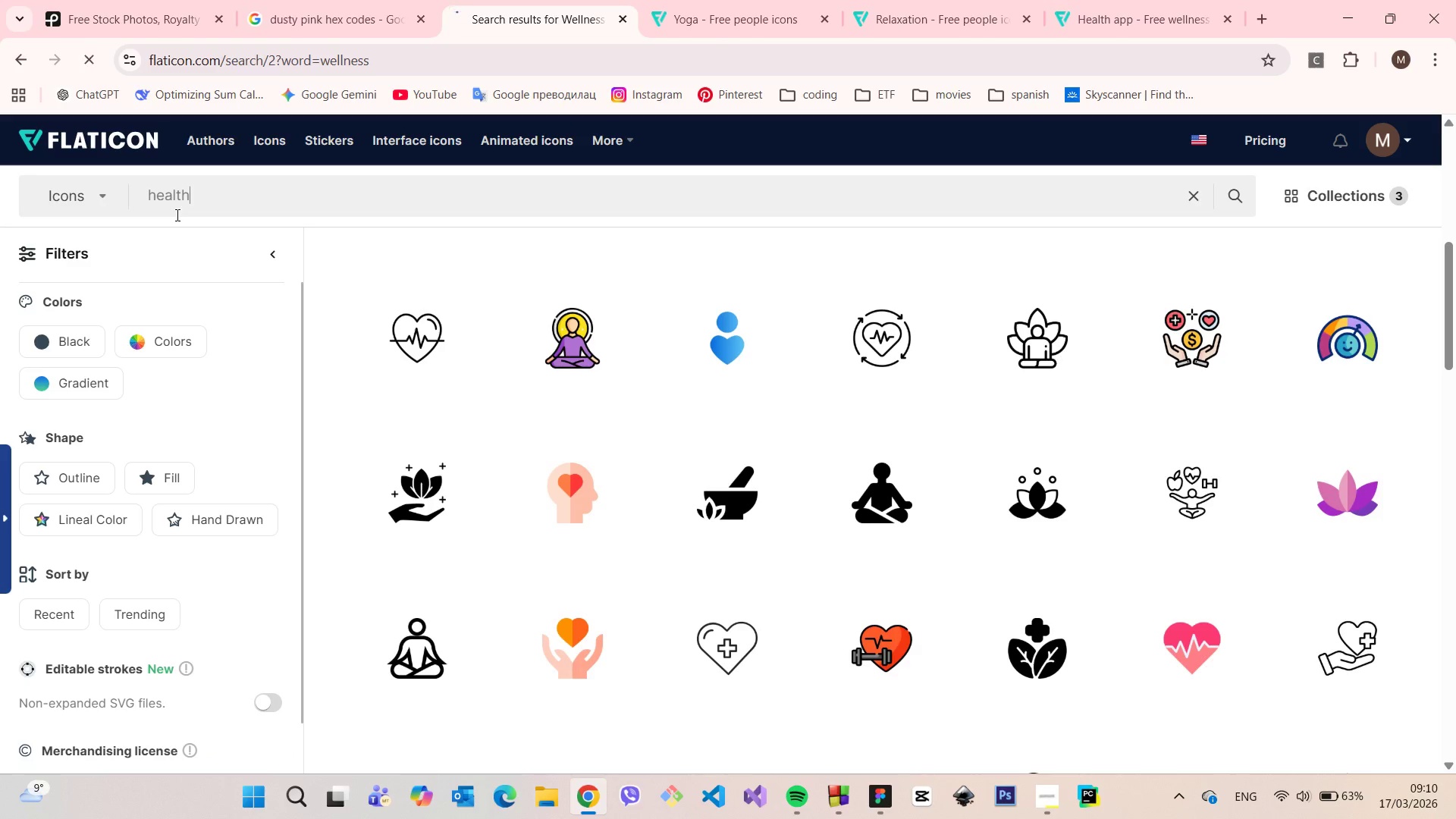 
key(Enter)
 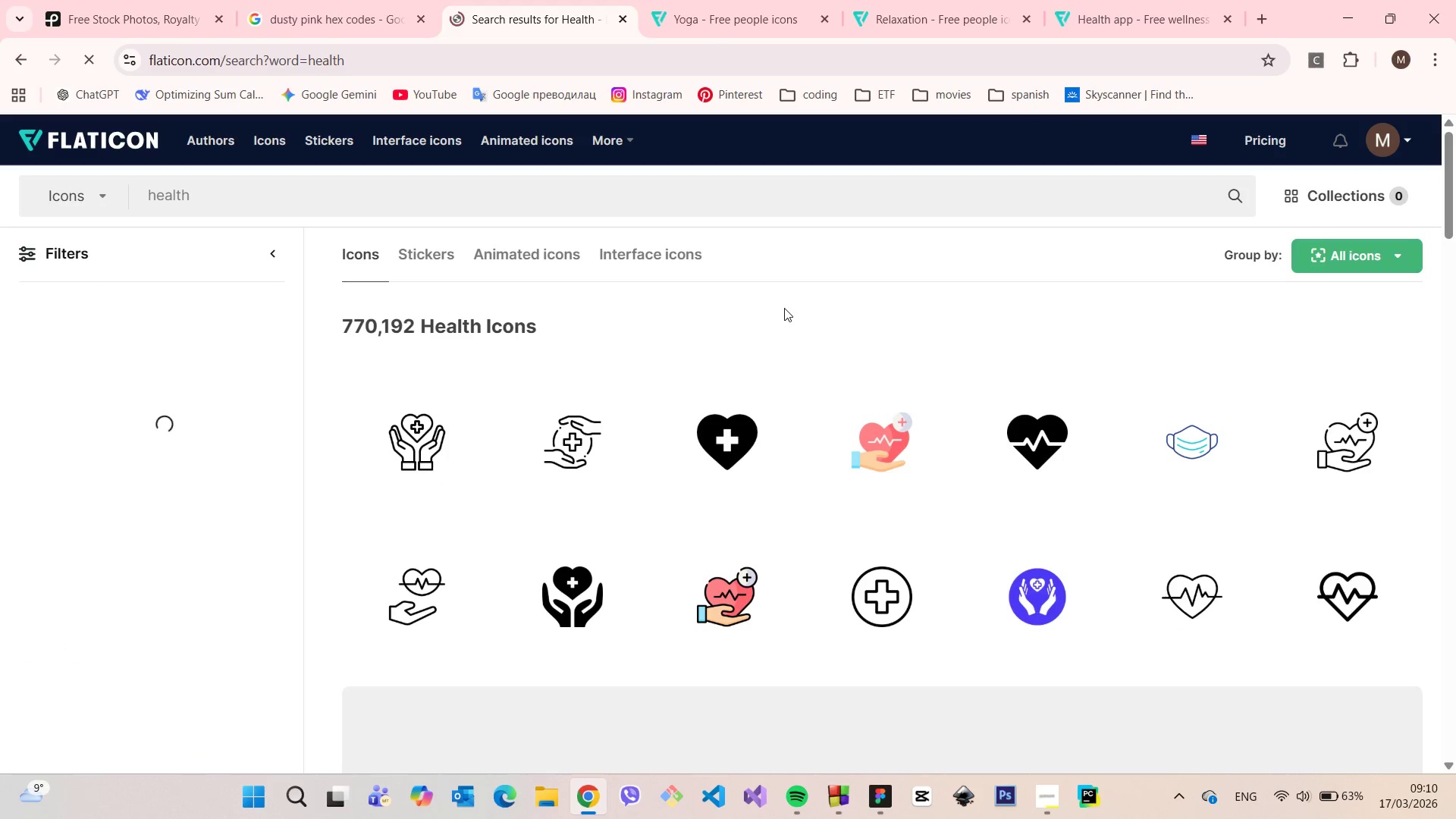 
scroll: coordinate [729, 291], scroll_direction: down, amount: 6.0
 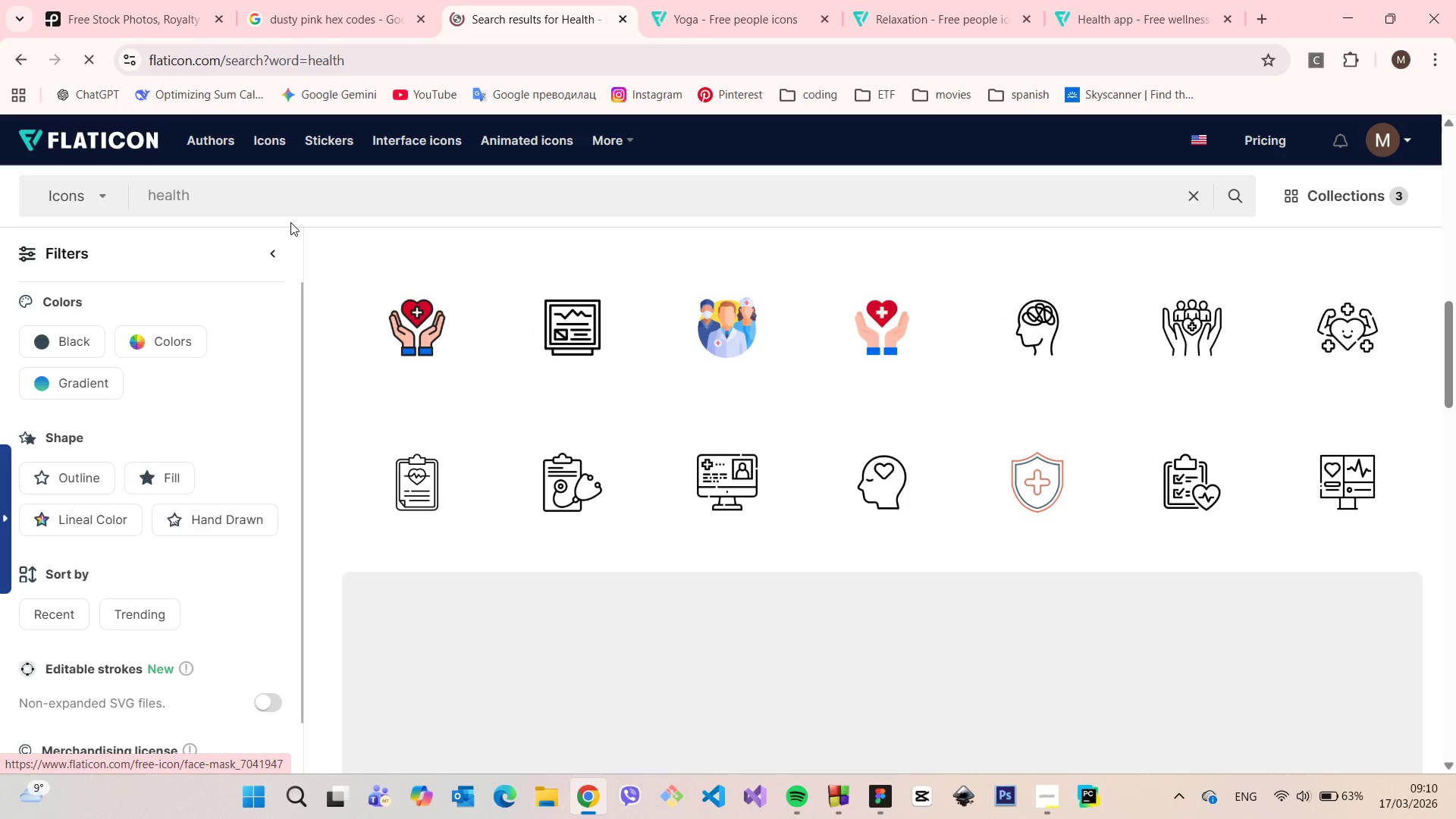 
double_click([248, 202])
 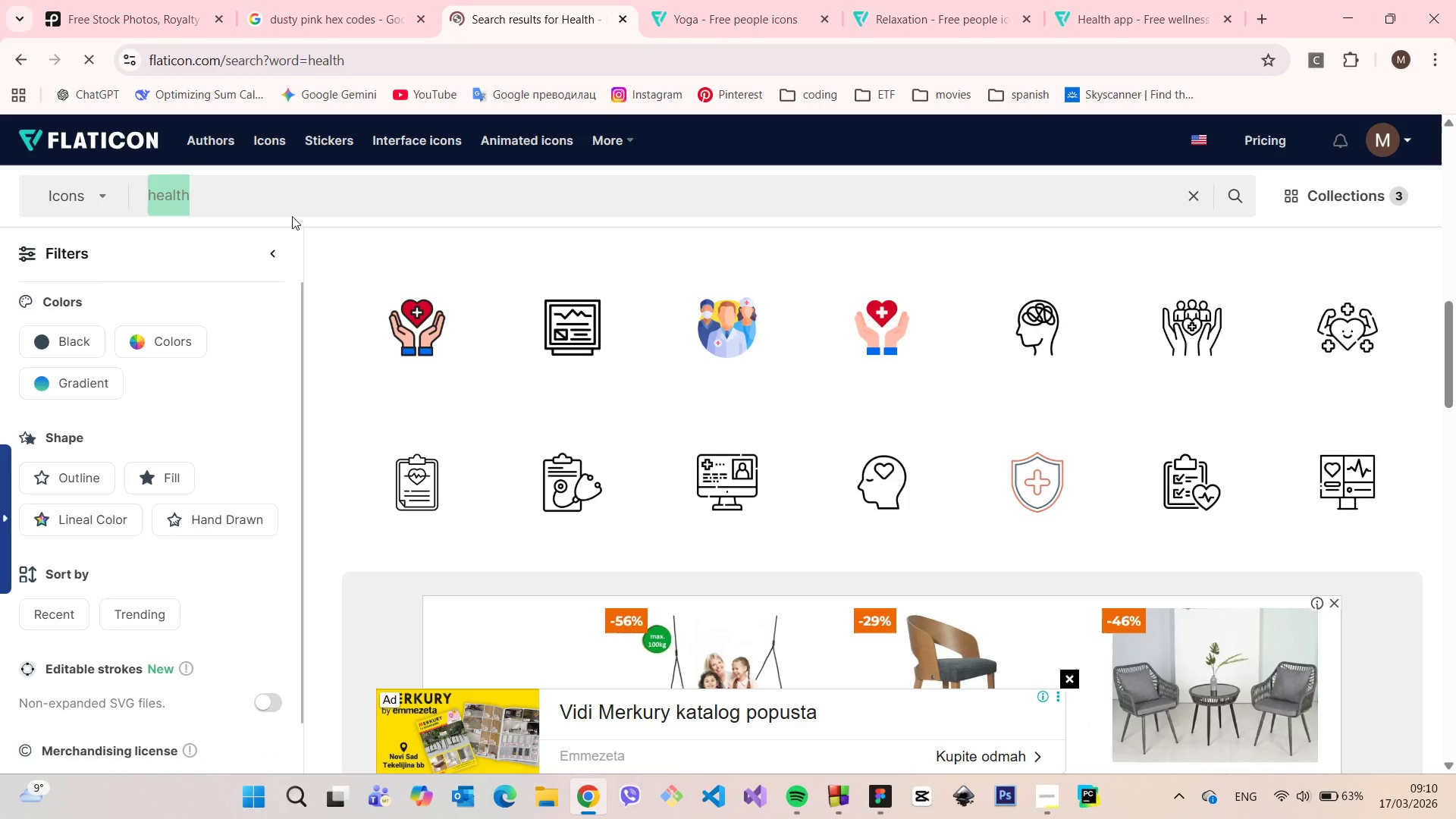 
type(fitness)
 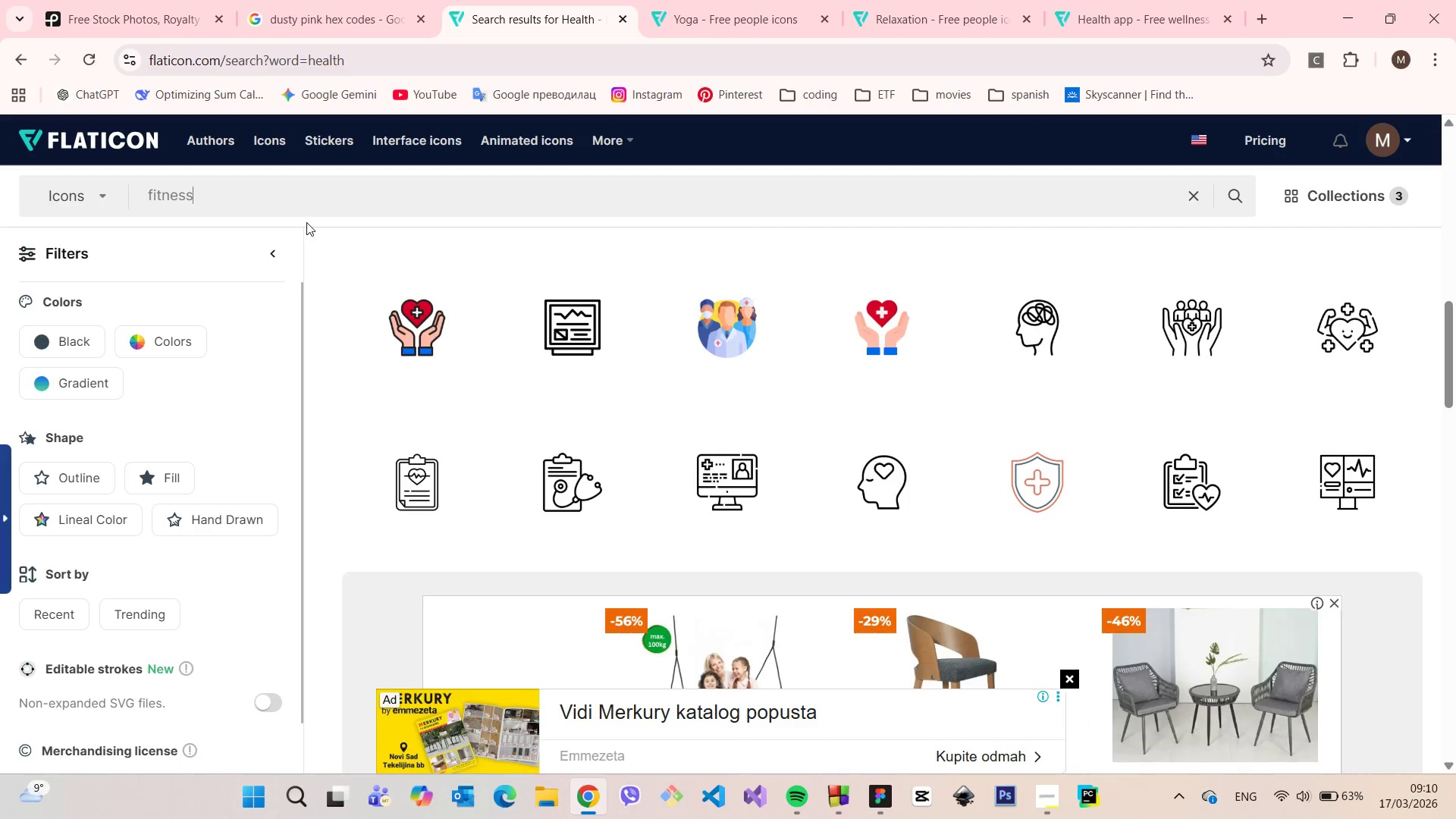 
key(Enter)
 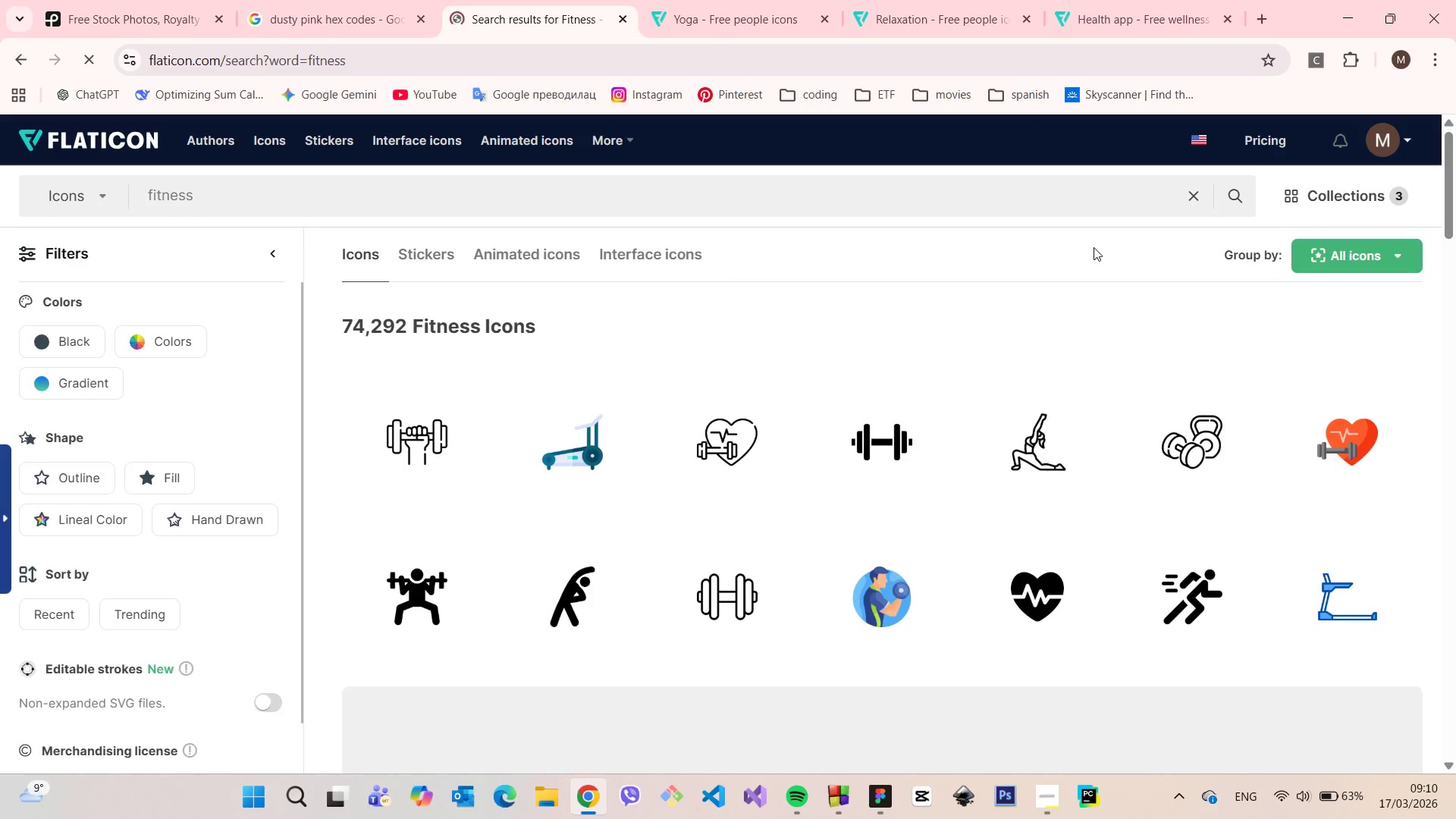 
left_click([722, 0])
 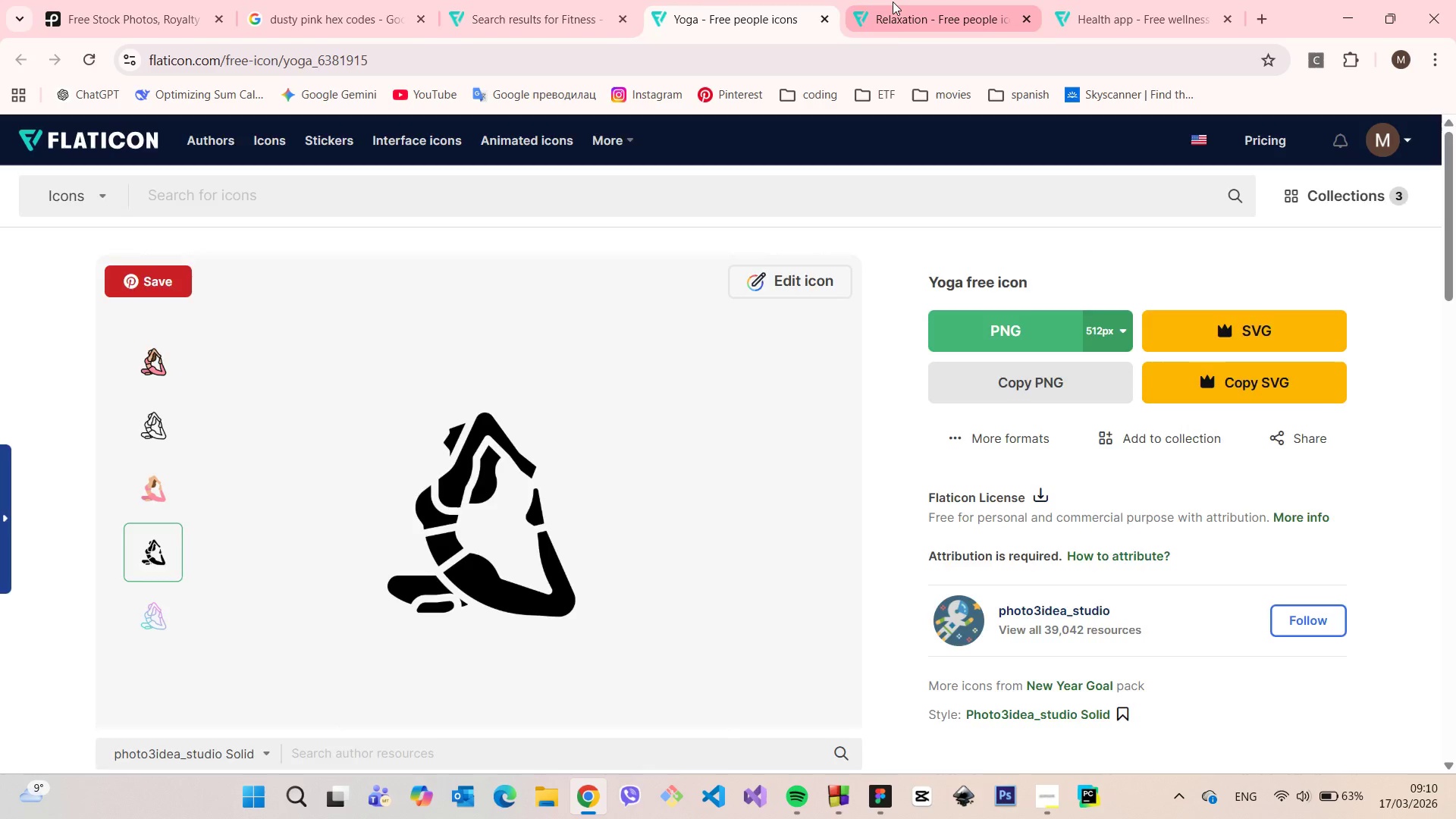 
left_click([893, 2])
 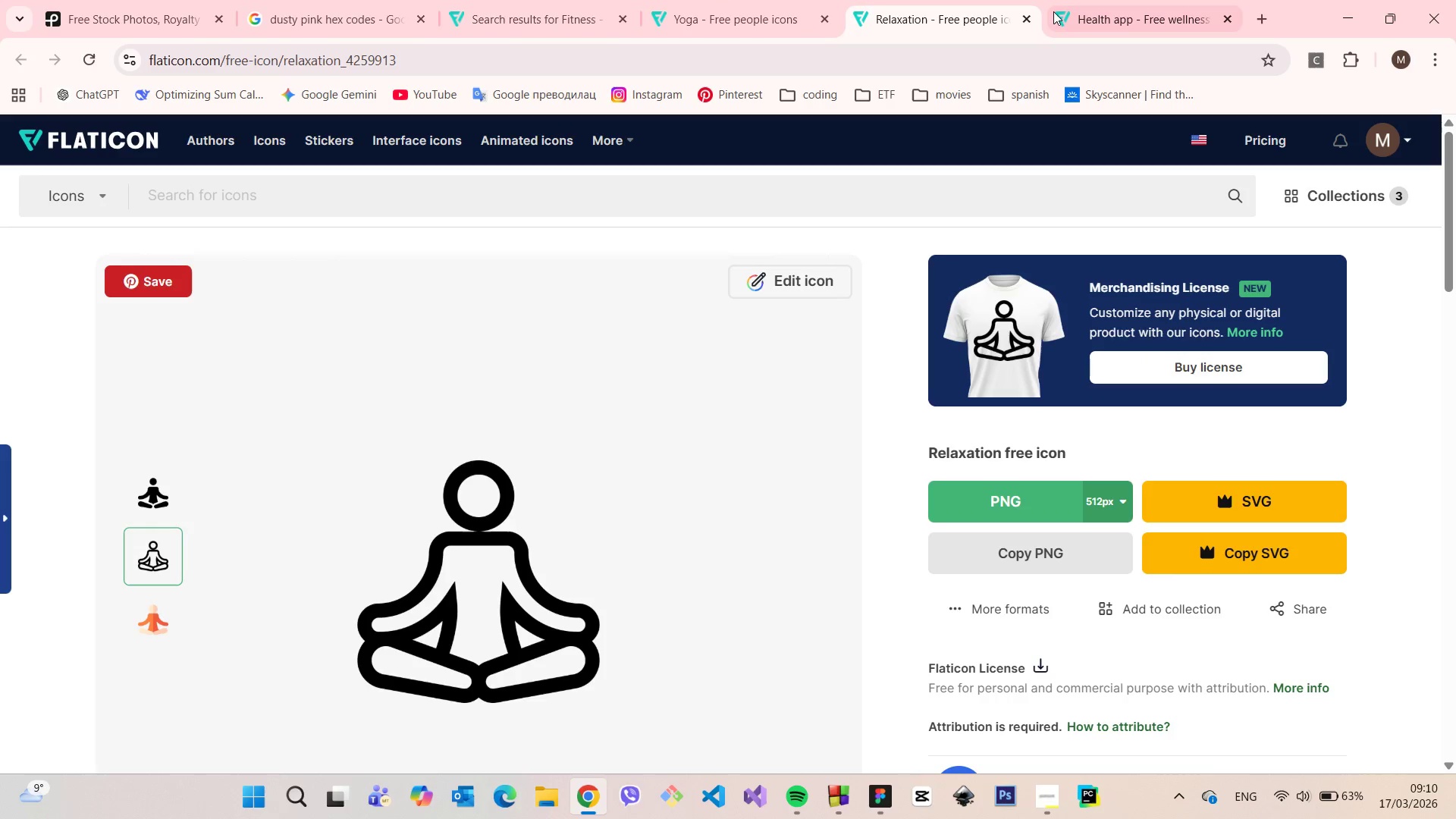 
left_click([1053, 11])
 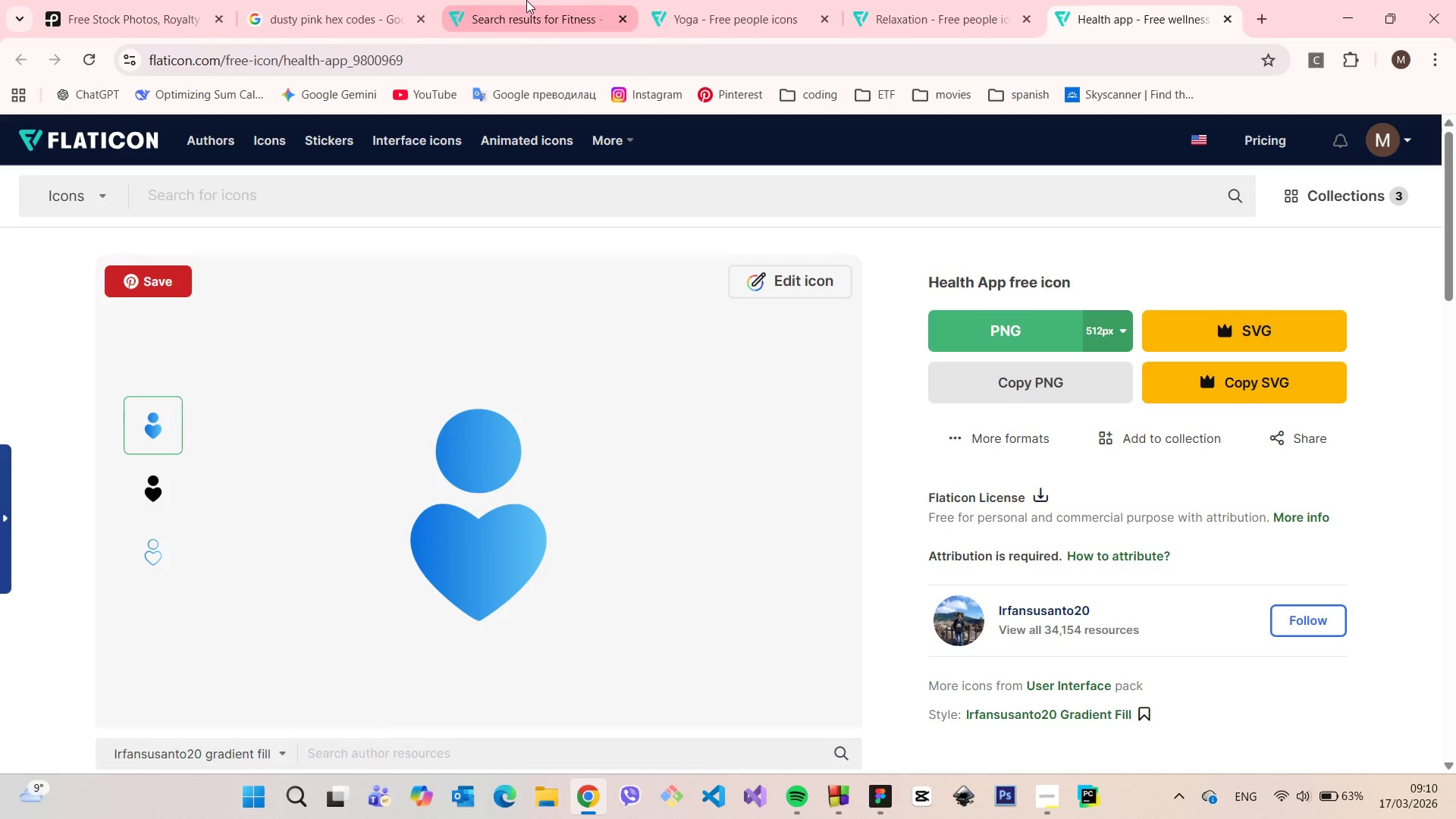 
left_click([526, 0])
 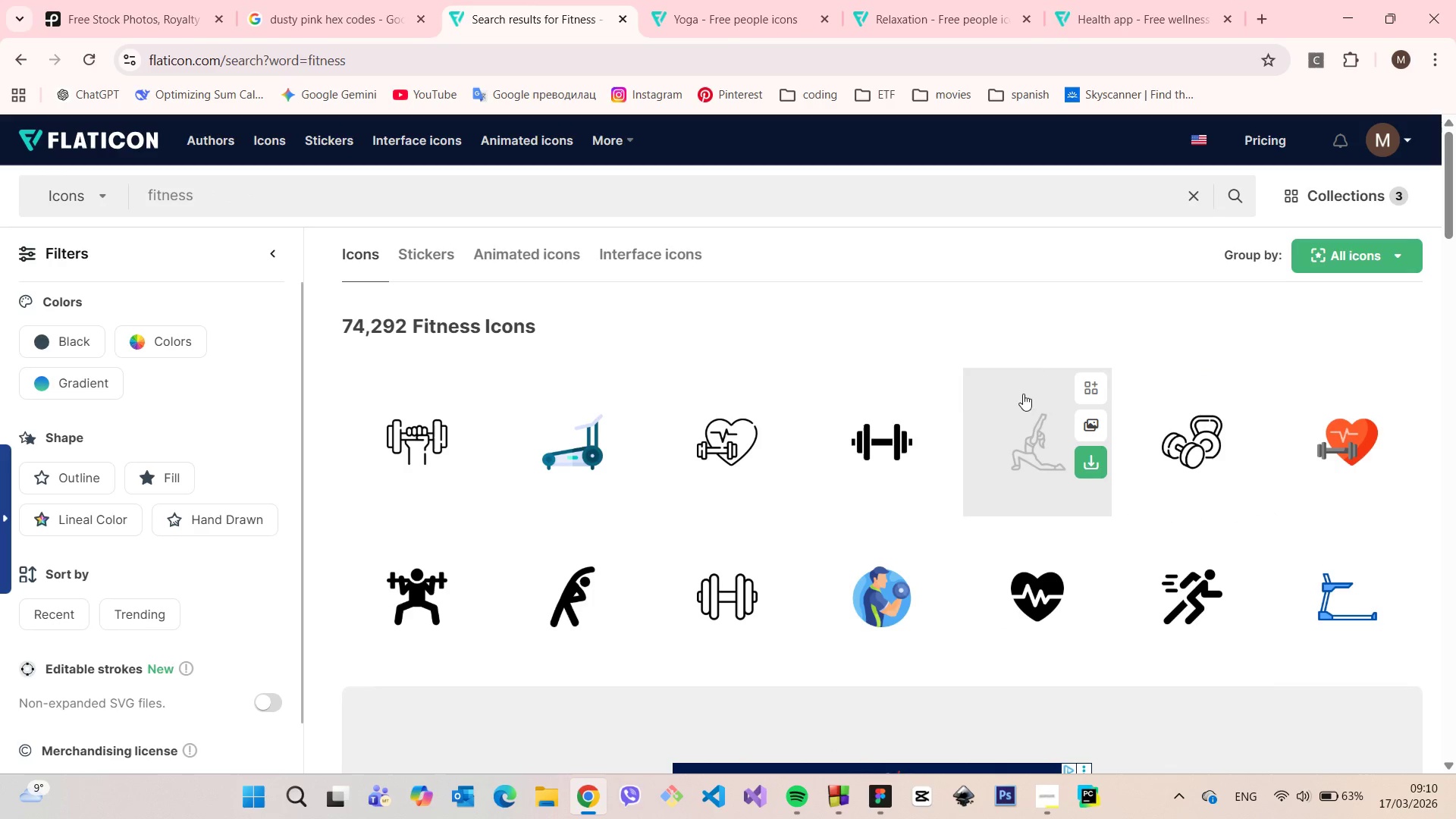 
right_click([1022, 406])
 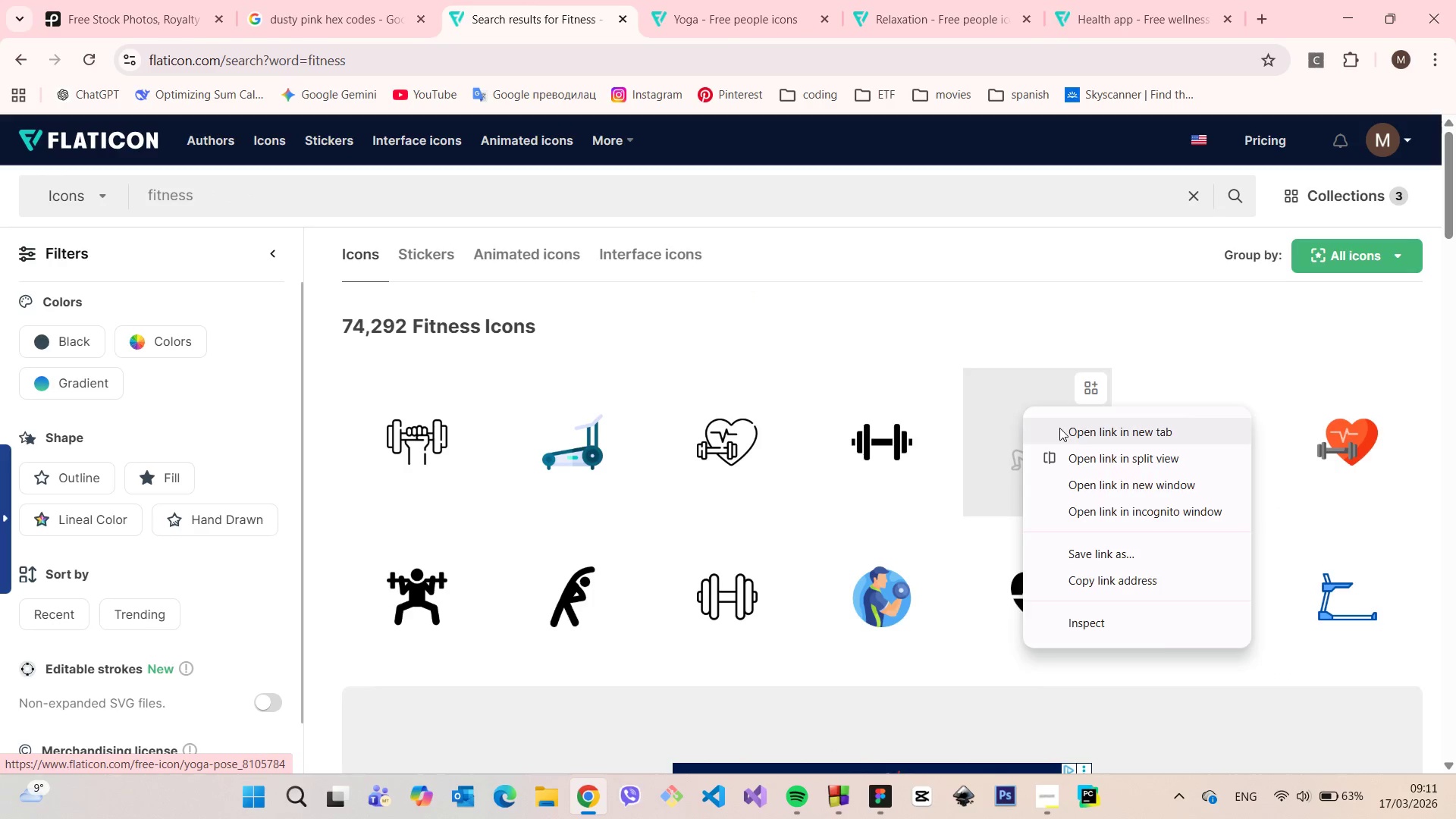 
left_click([1059, 428])
 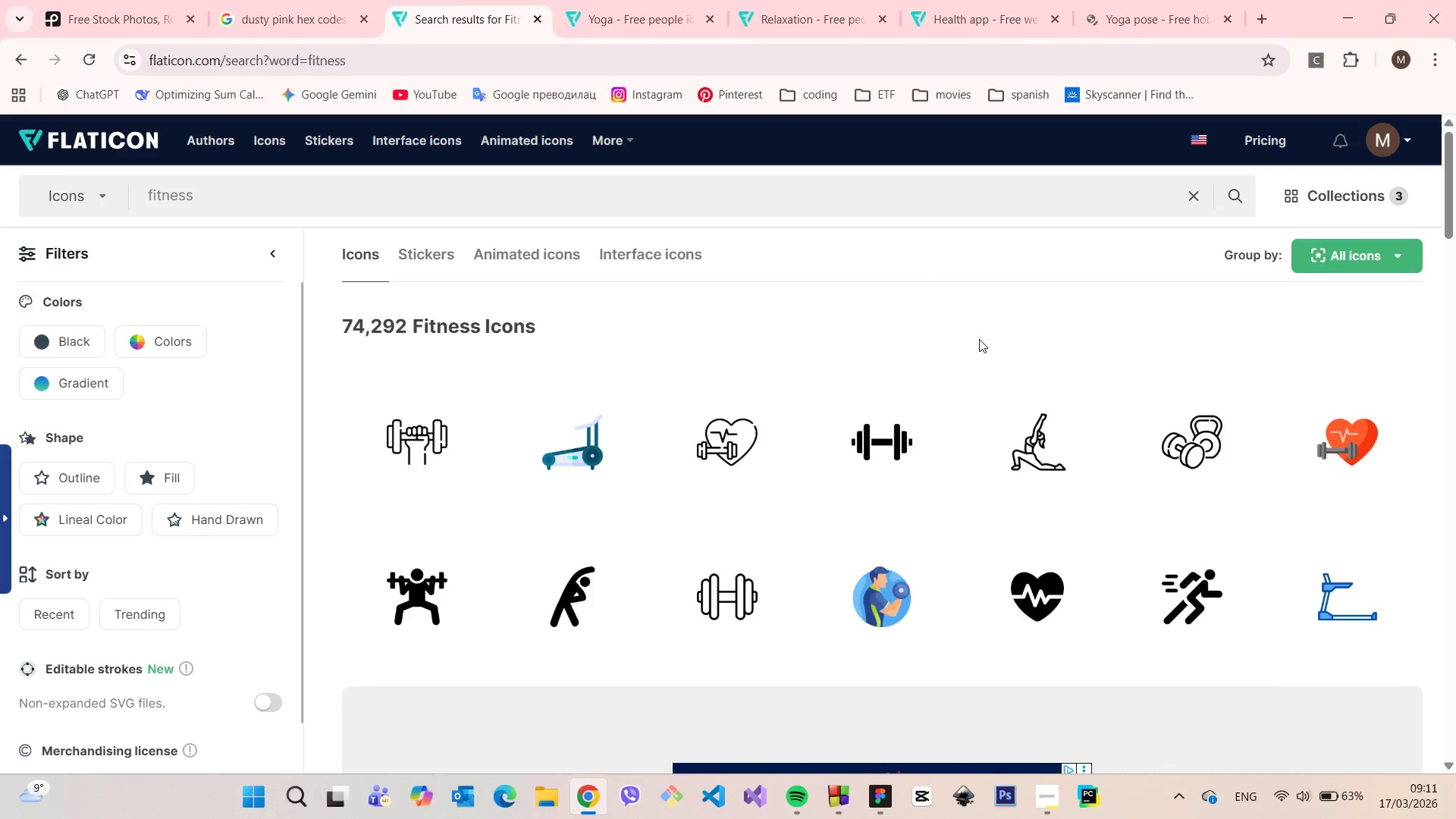 
scroll: coordinate [648, 243], scroll_direction: down, amount: 11.0
 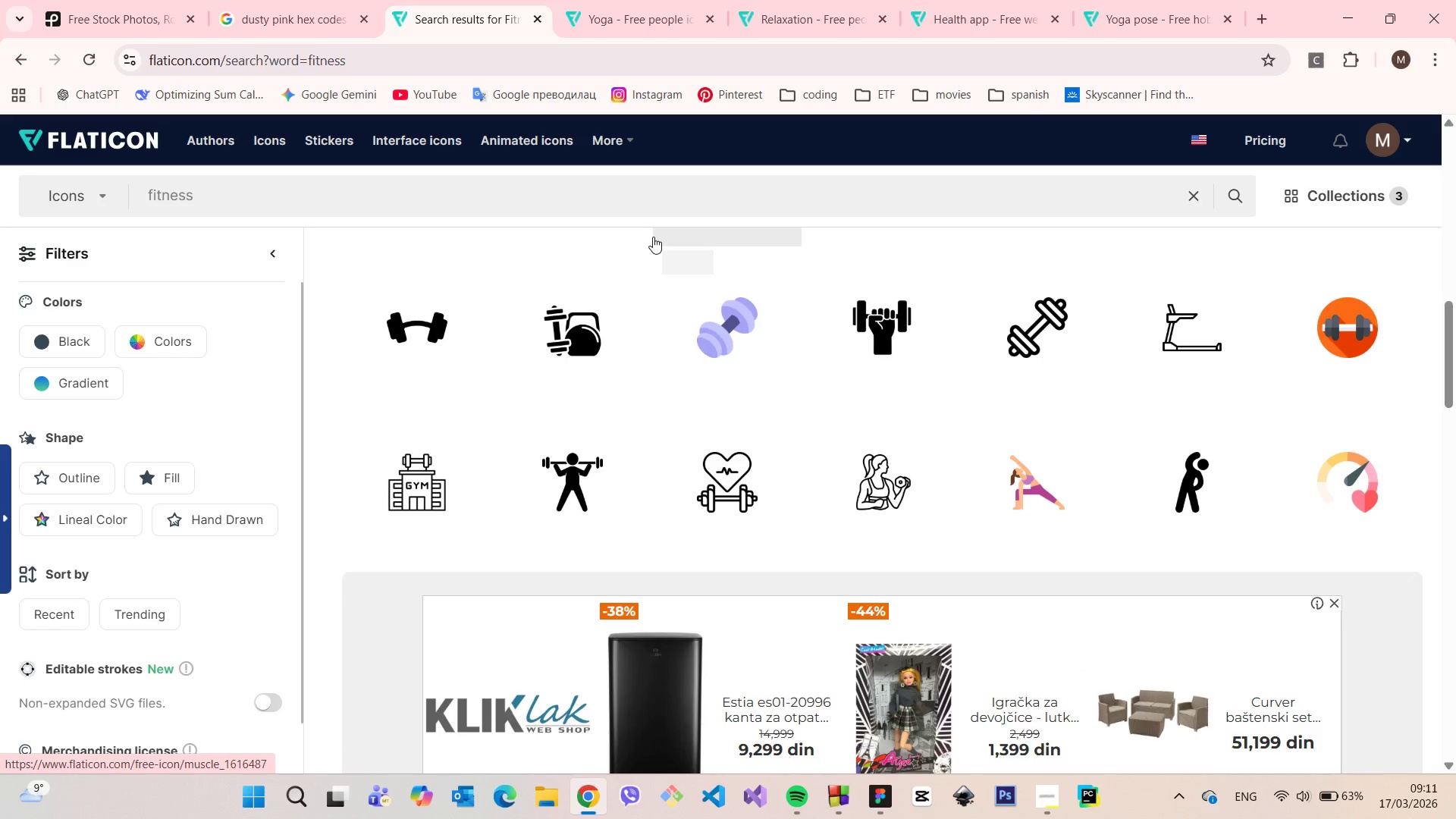 
scroll: coordinate [666, 253], scroll_direction: down, amount: 12.0
 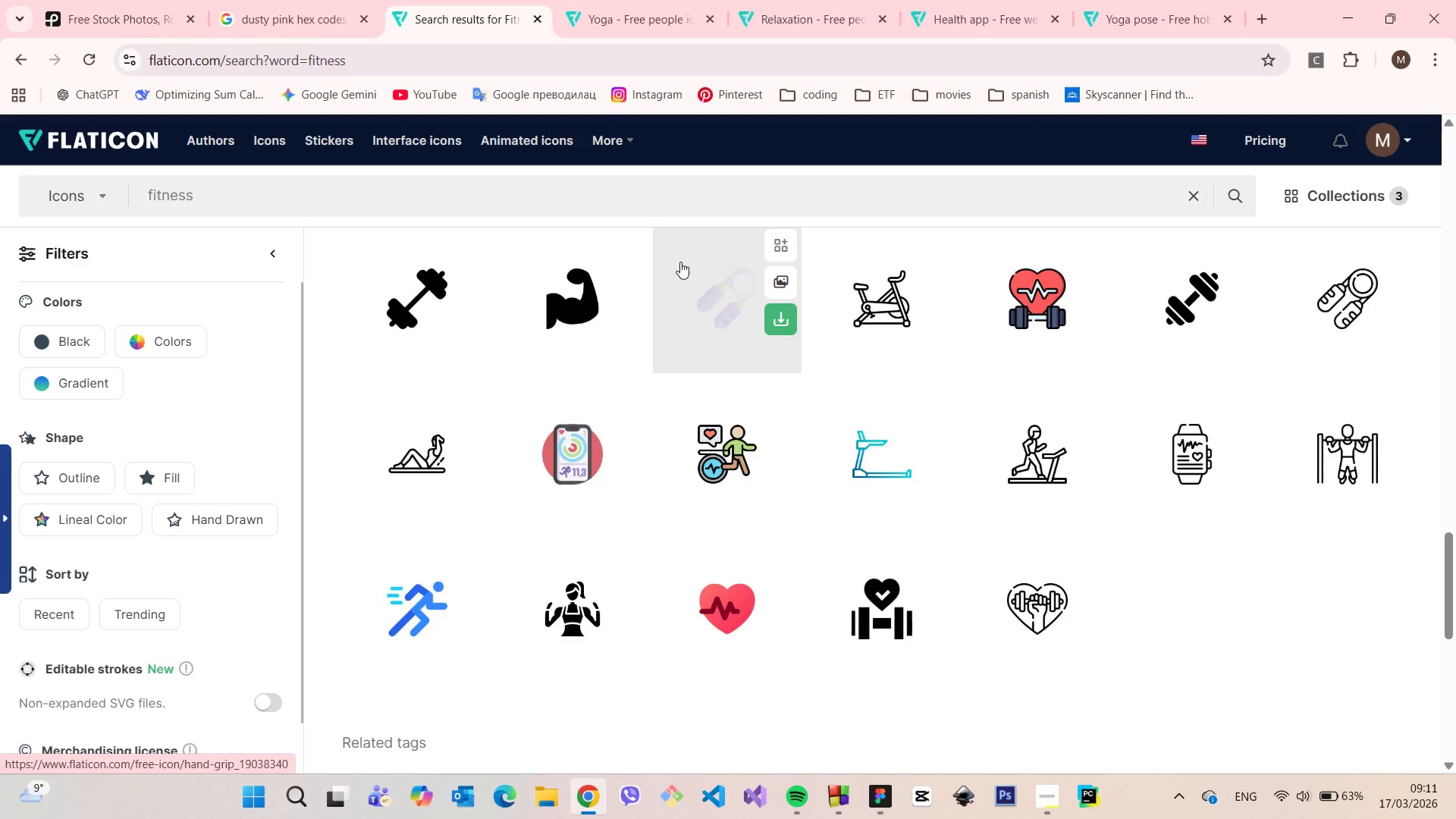 
scroll: coordinate [680, 262], scroll_direction: down, amount: 3.0
 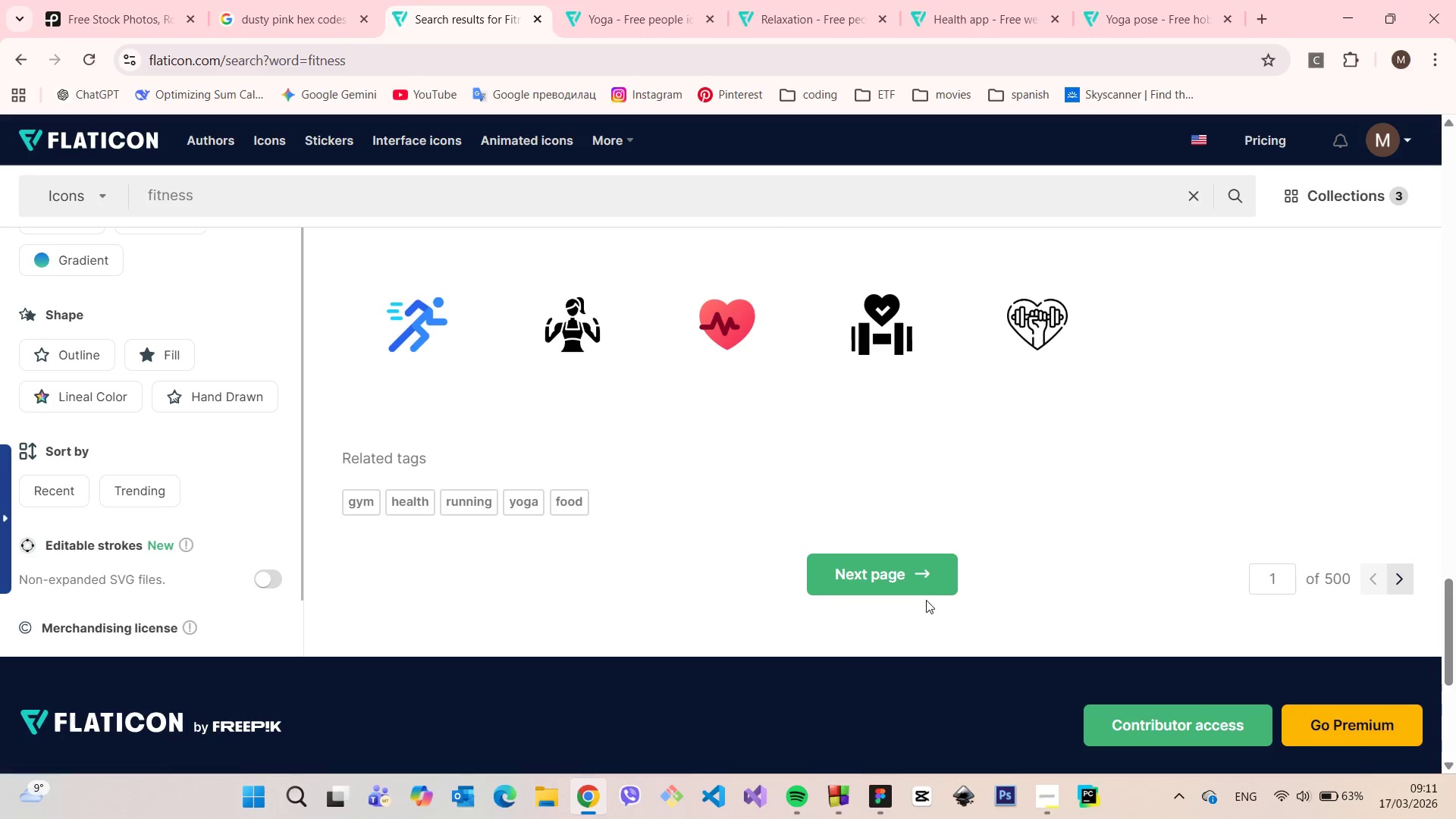 
left_click([921, 578])
 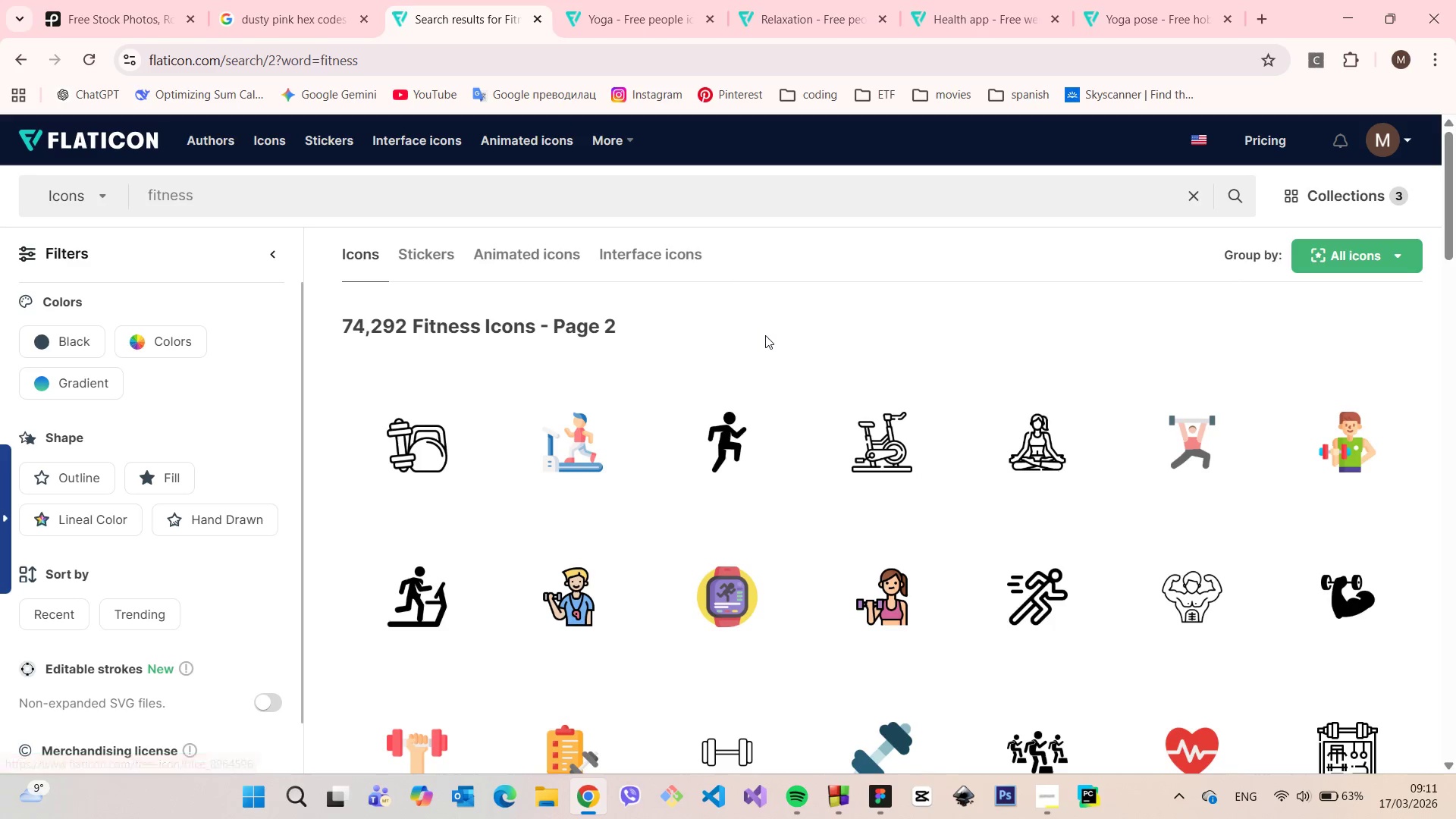 
scroll: coordinate [686, 482], scroll_direction: down, amount: 7.0
 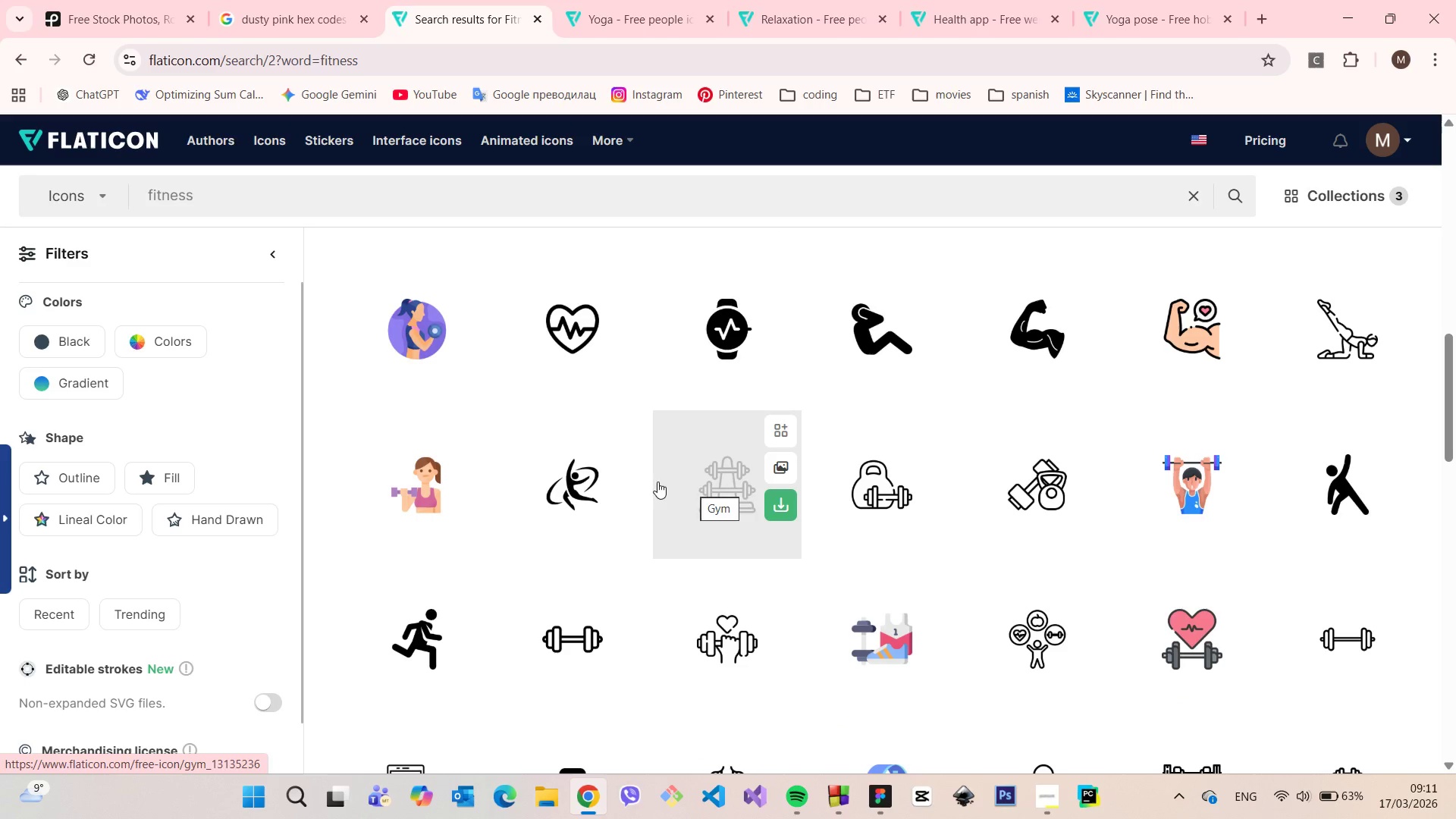 
right_click([566, 482])
 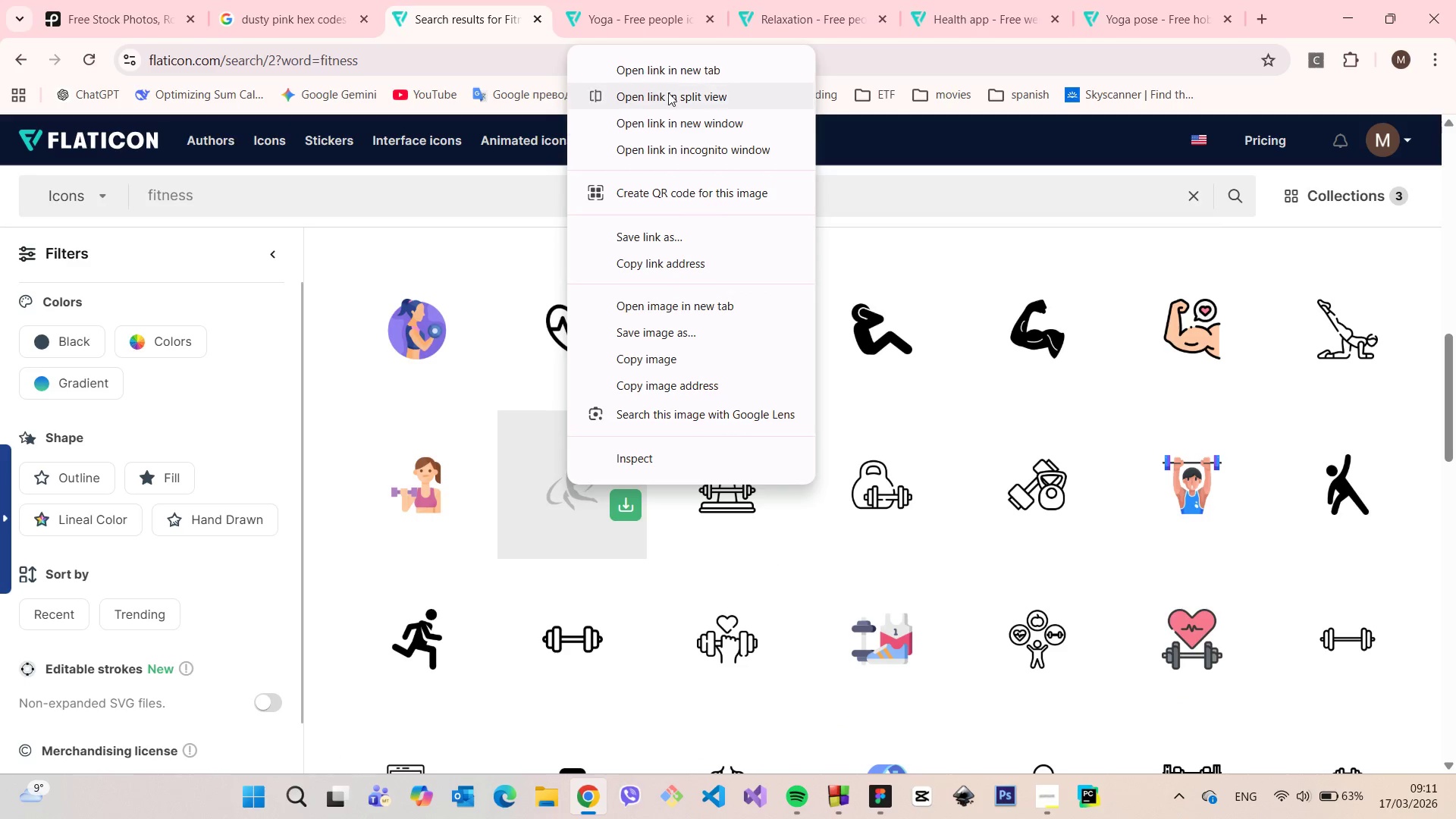 
left_click([669, 79])
 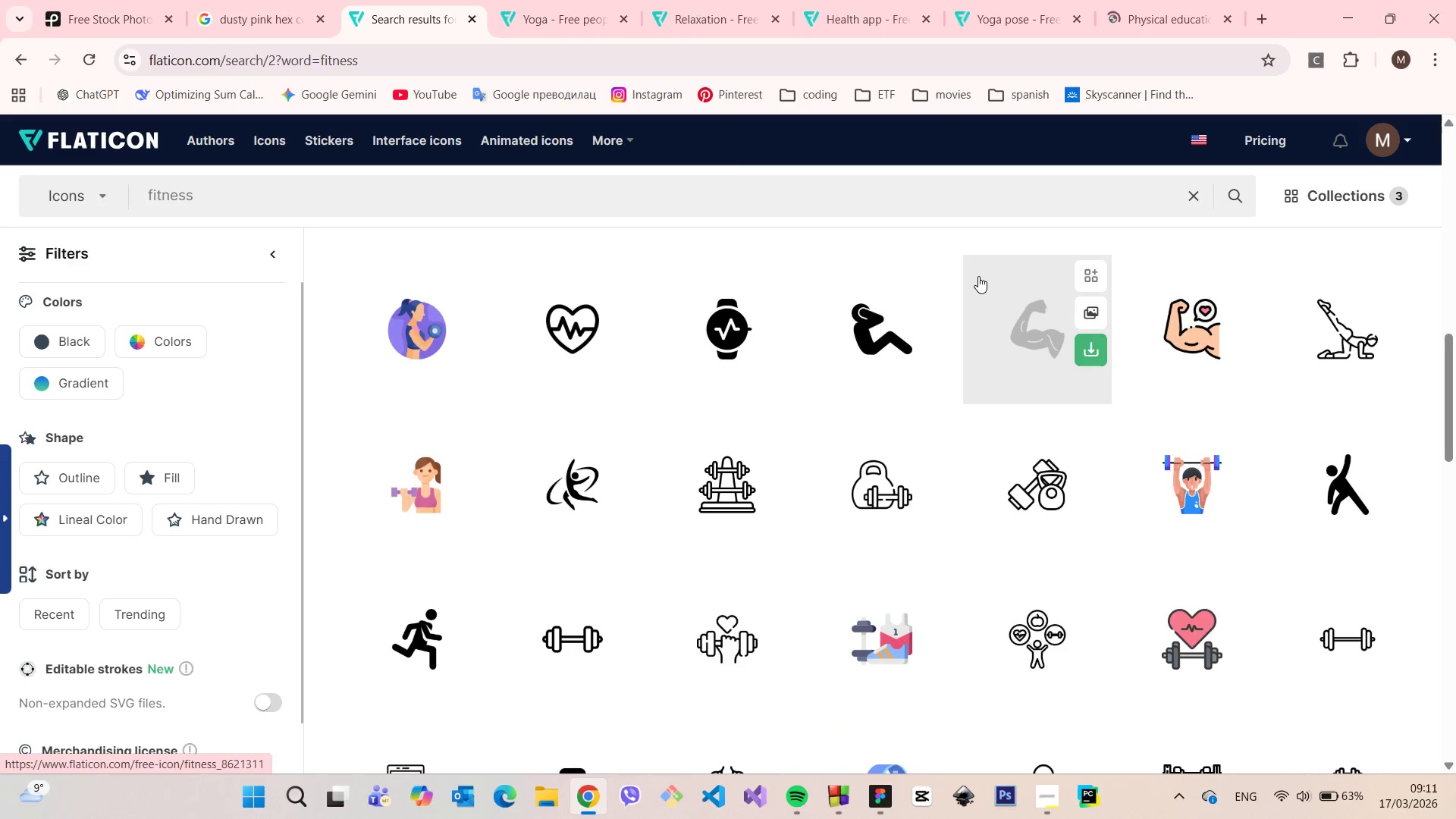 
scroll: coordinate [934, 557], scroll_direction: down, amount: 15.0
 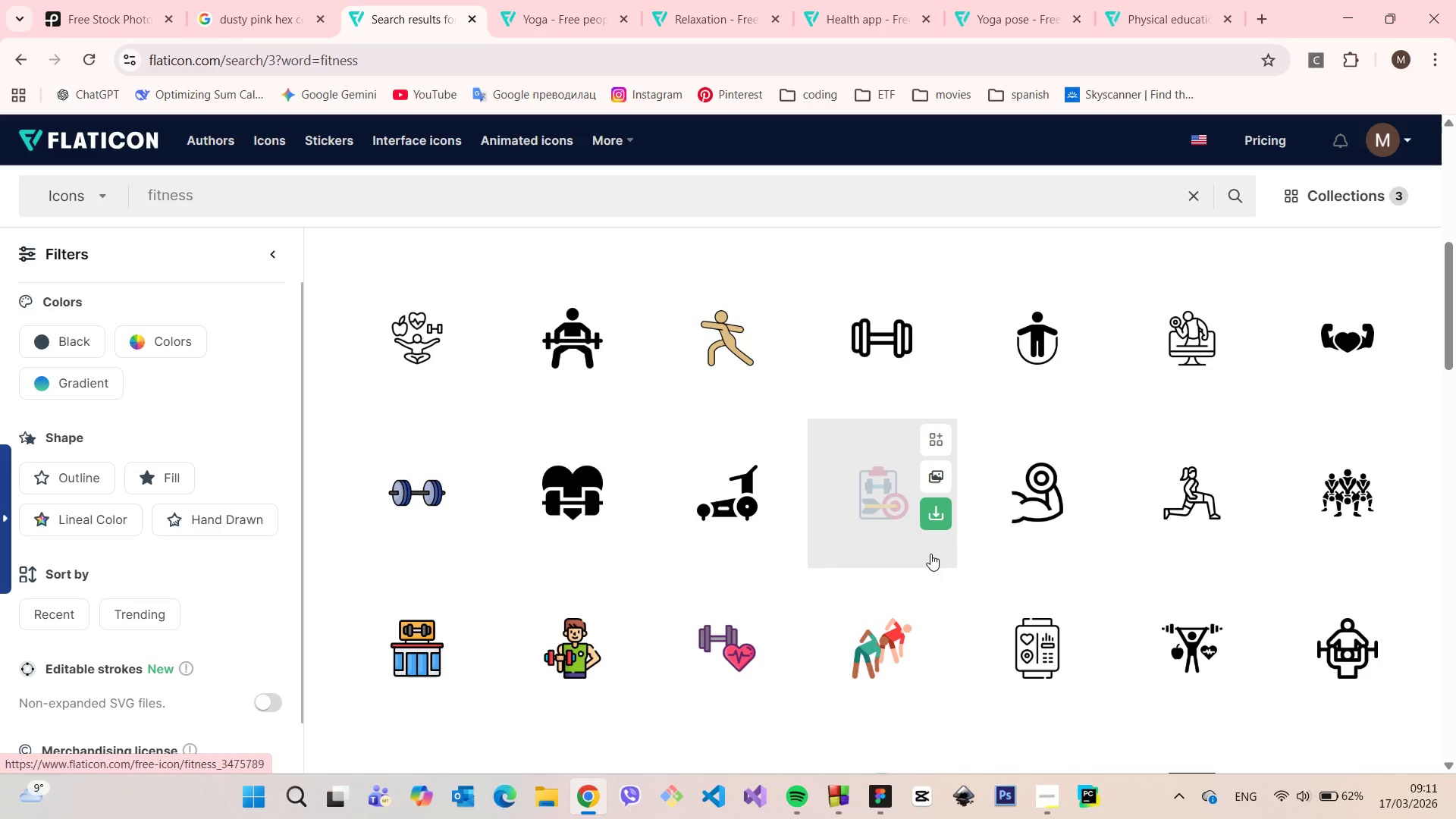 
scroll: coordinate [930, 554], scroll_direction: down, amount: 1.0
 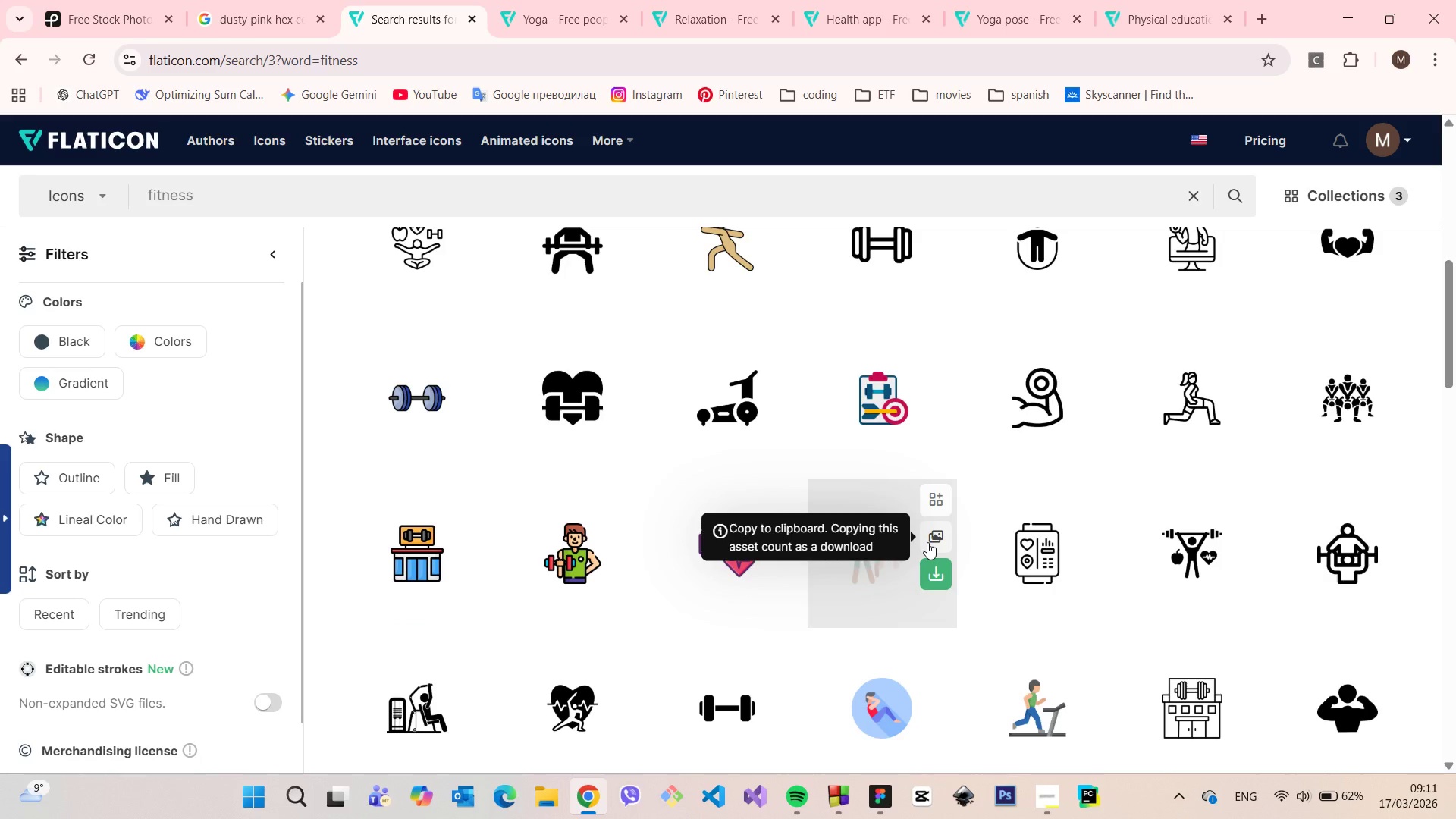 
key(VolumeUp)
 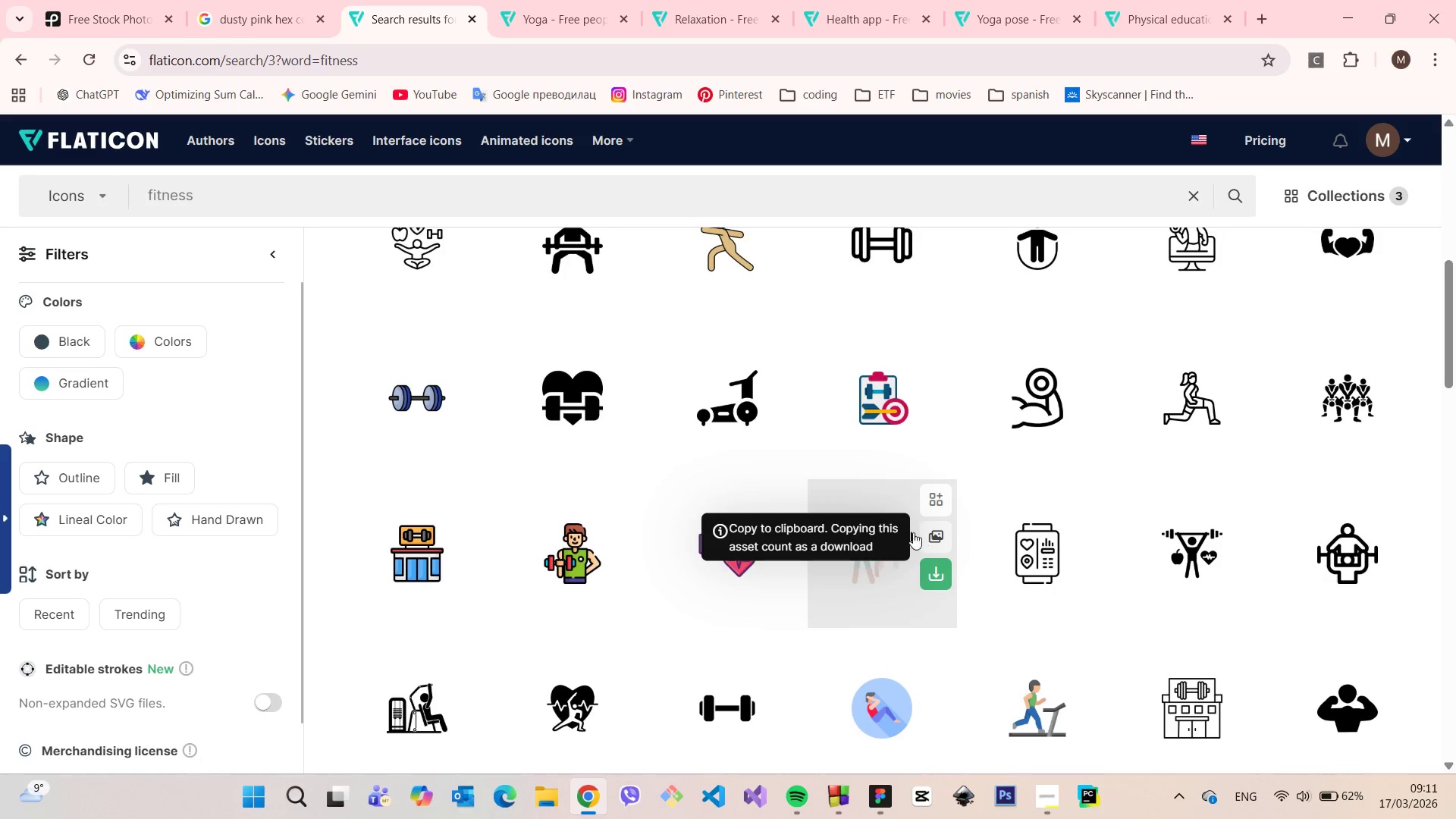 
key(VolumeUp)
 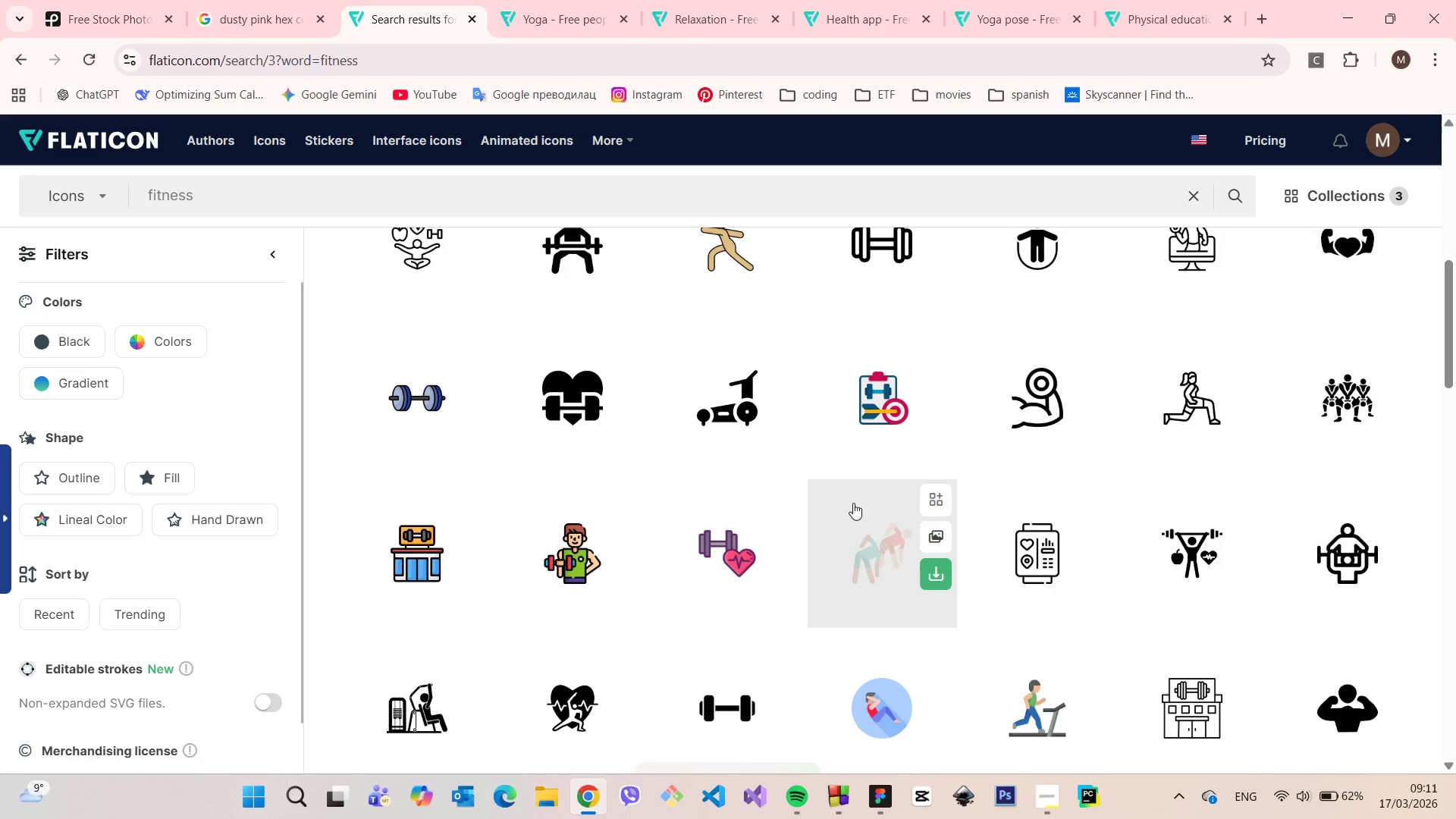 
key(VolumeUp)
 